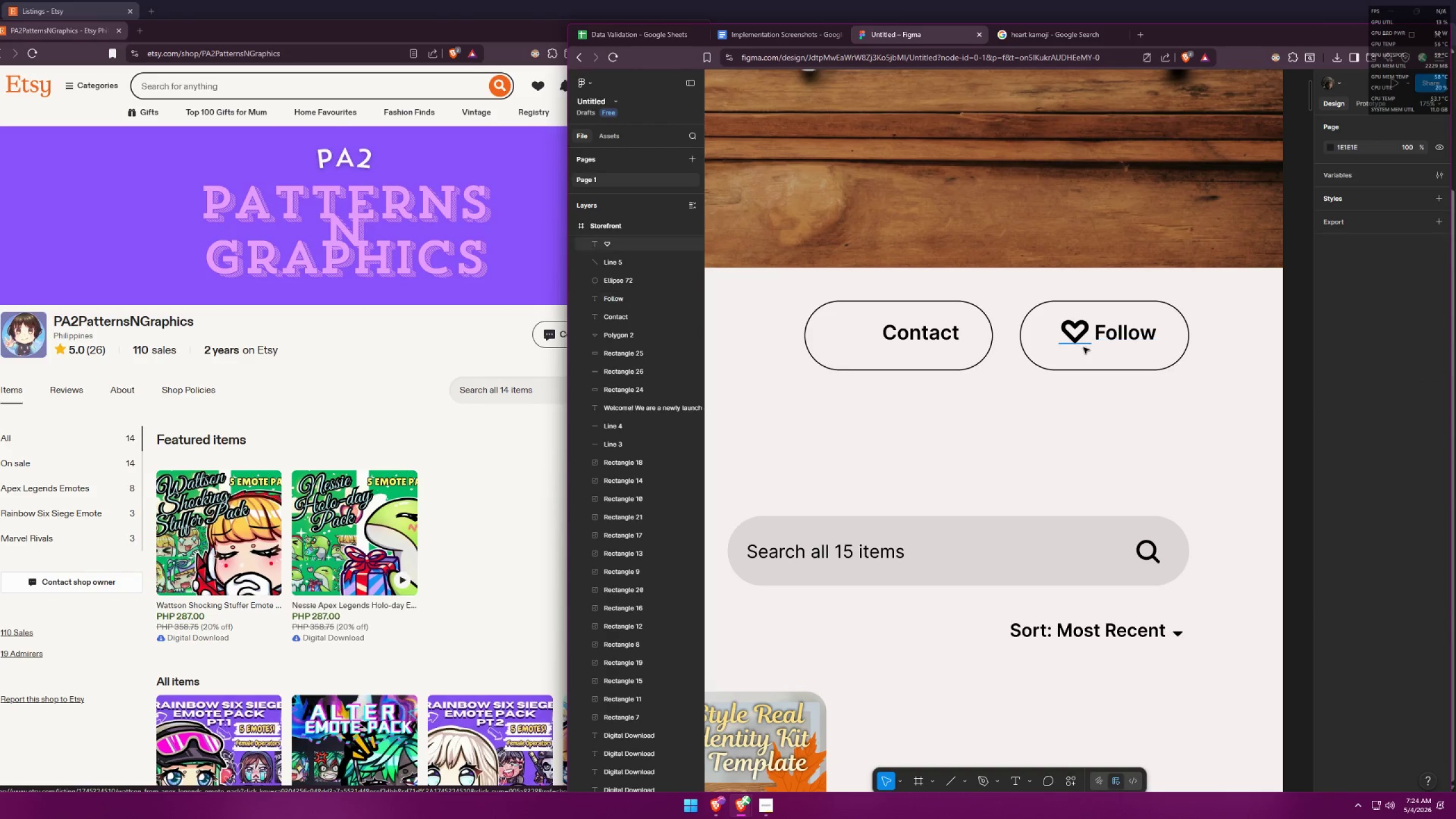 
left_click_drag(start_coordinate=[1025, 425], to_coordinate=[1181, 267])
 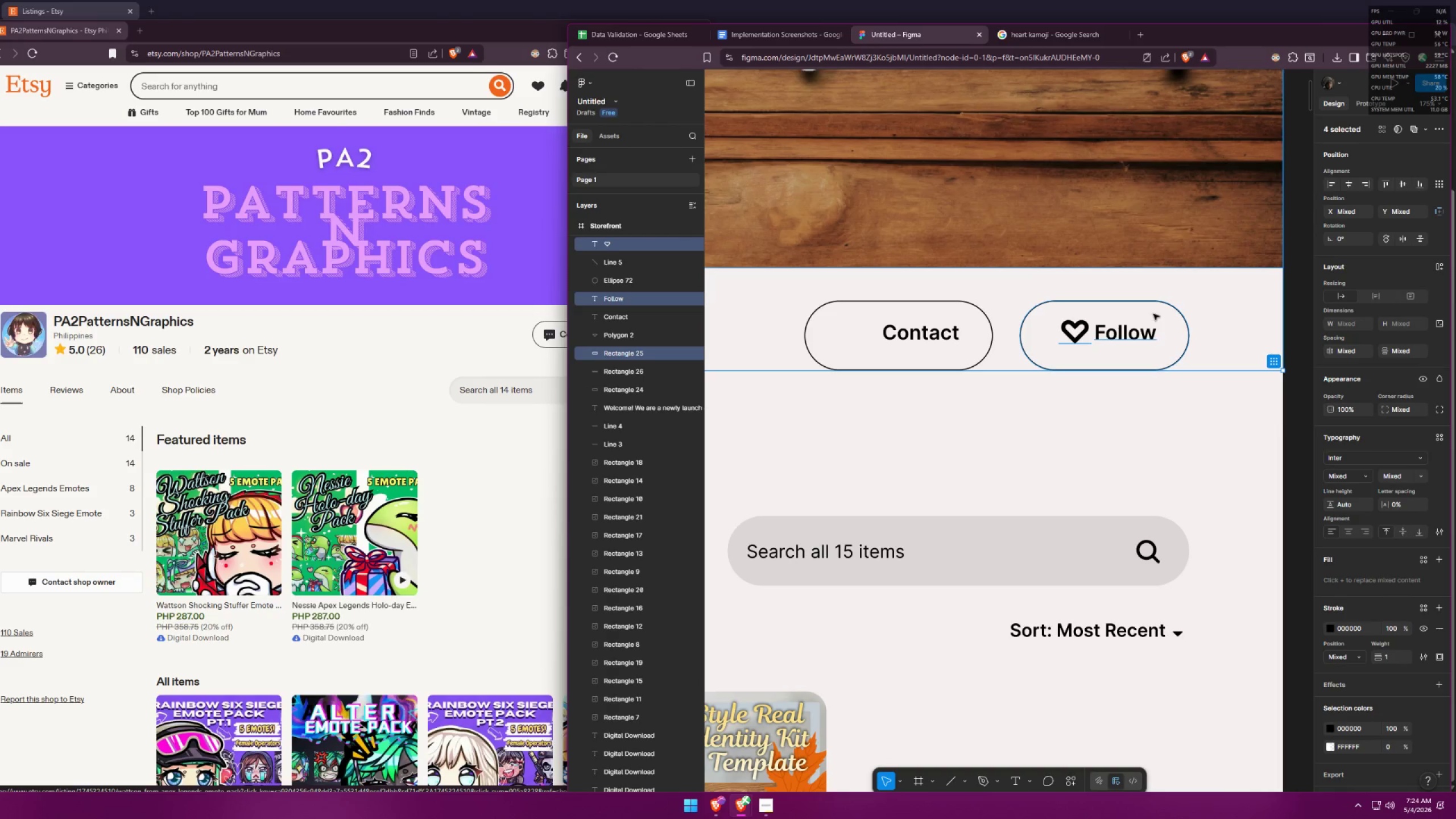 
hold_key(key=ShiftLeft, duration=1.5)
left_click([1180, 320])
 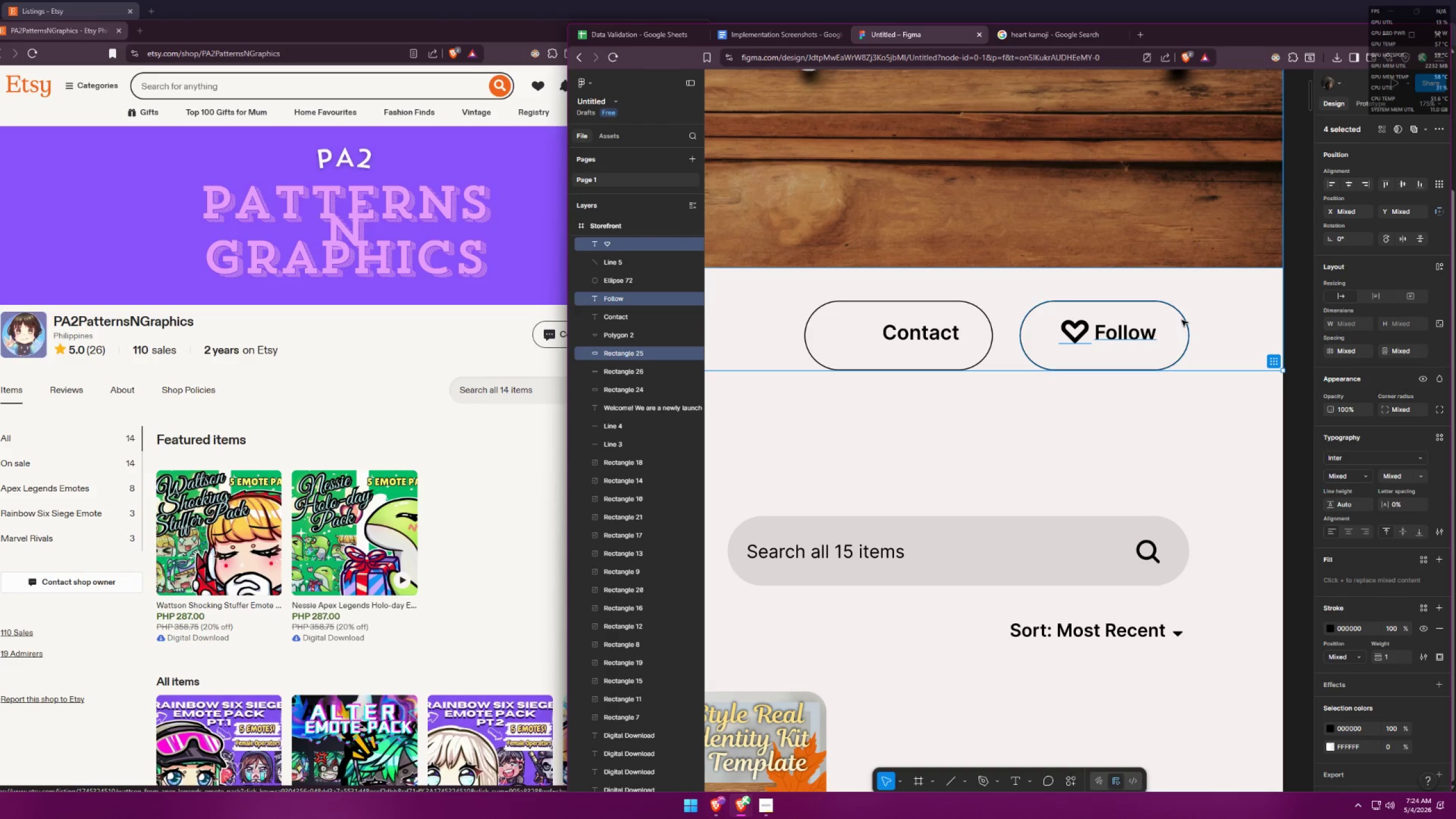 
hold_key(key=ShiftLeft, duration=0.39)
triple_click([1188, 322])
 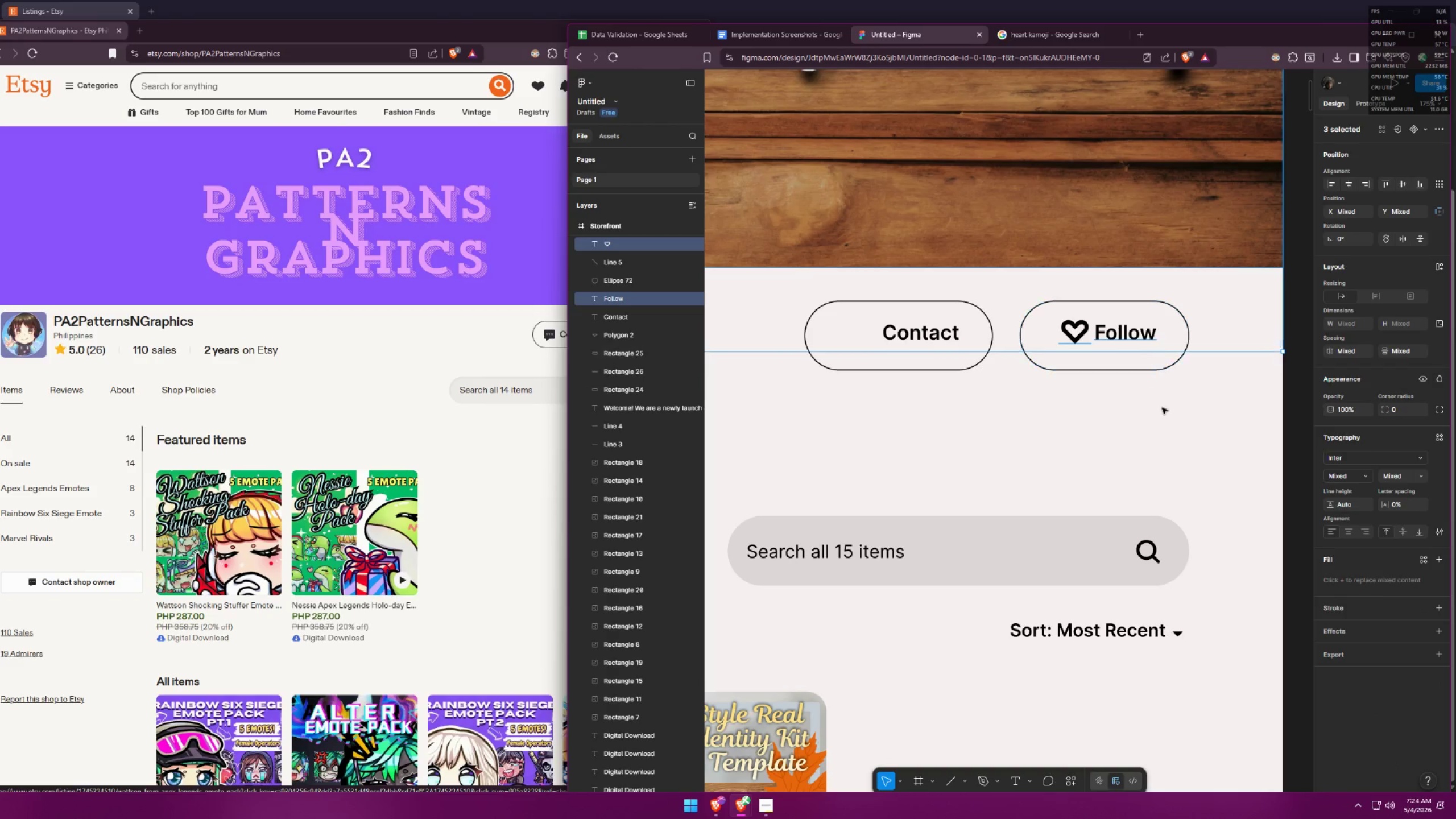 
left_click_drag(start_coordinate=[1176, 417], to_coordinate=[1058, 308])
 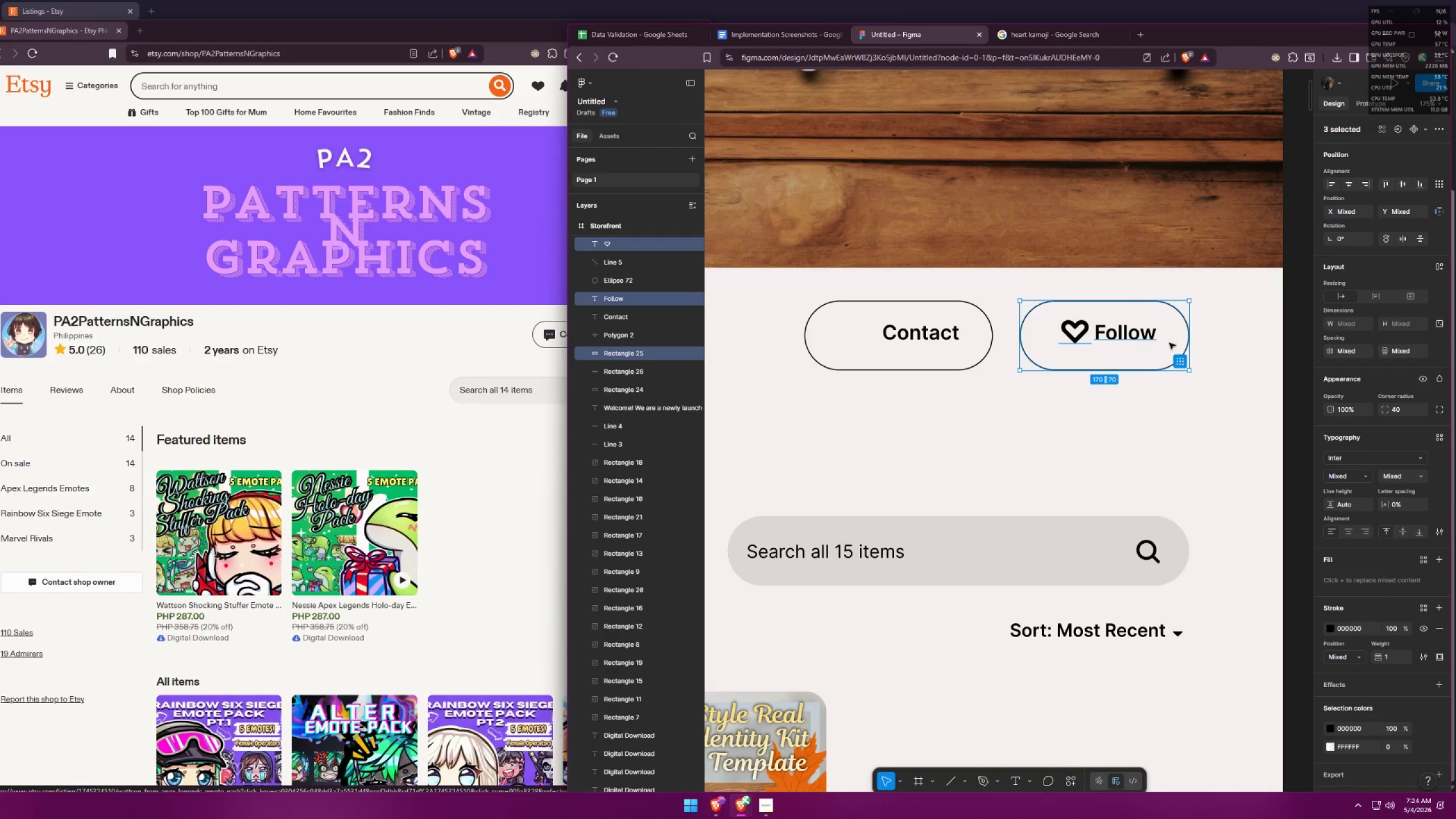 
hold_key(key=ShiftLeft, duration=1.39)
left_click([1182, 320])
 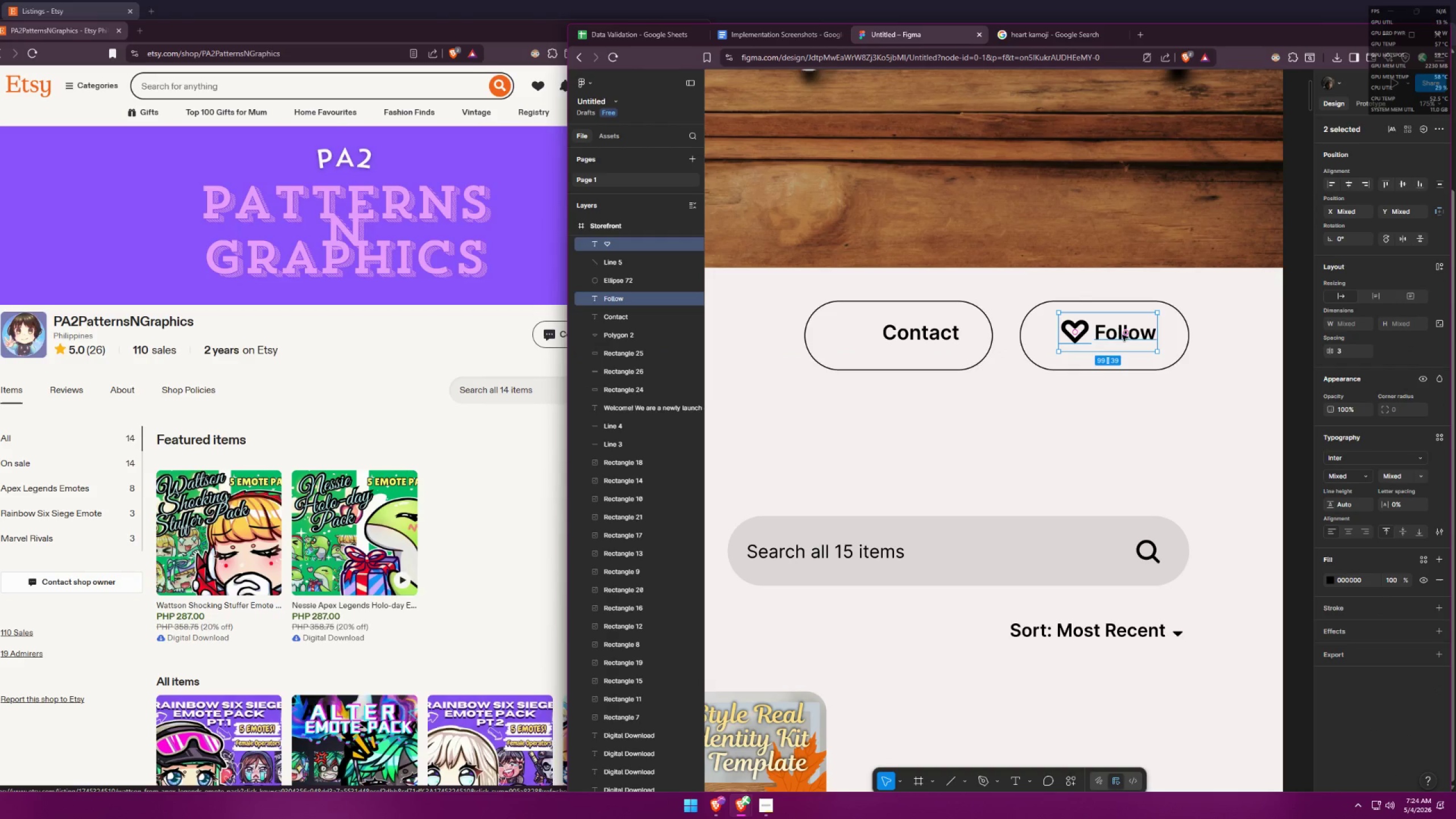 
left_click_drag(start_coordinate=[1117, 337], to_coordinate=[1113, 342])
 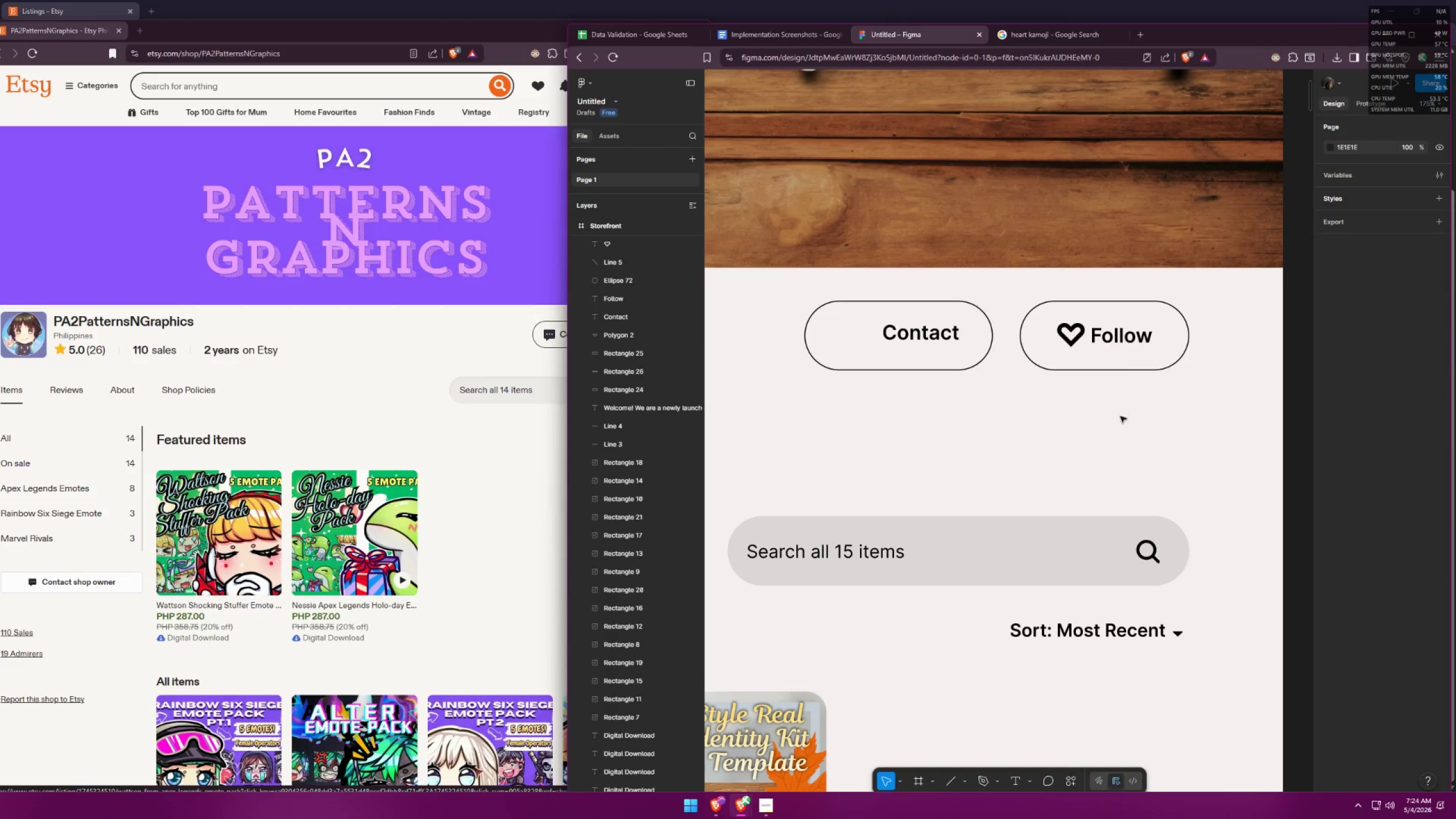 
hold_key(key=ControlLeft, duration=0.47)
scroll: coordinate [861, 361], scroll_direction: up, amount: 5.0
 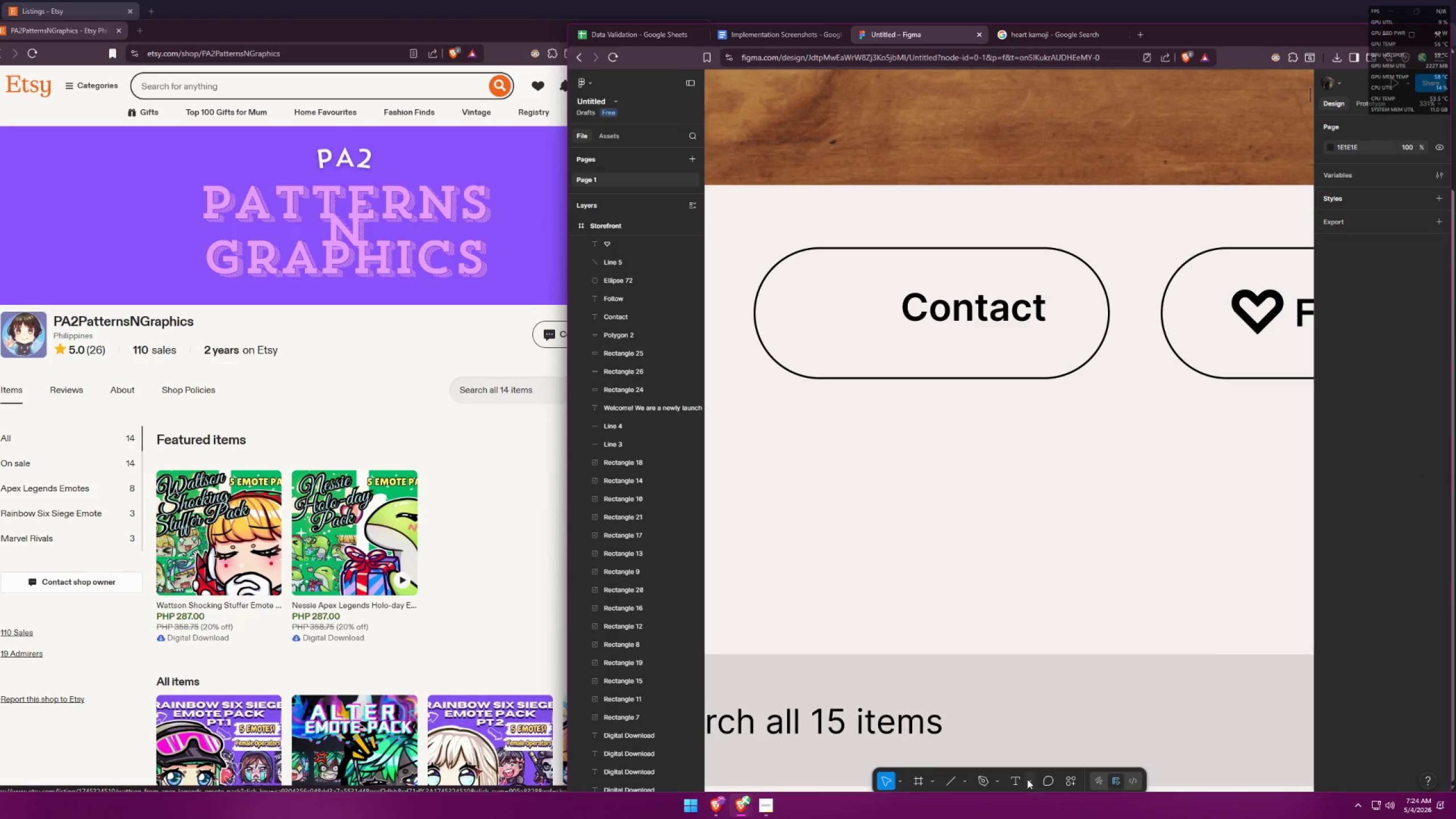 
left_click([966, 781])
 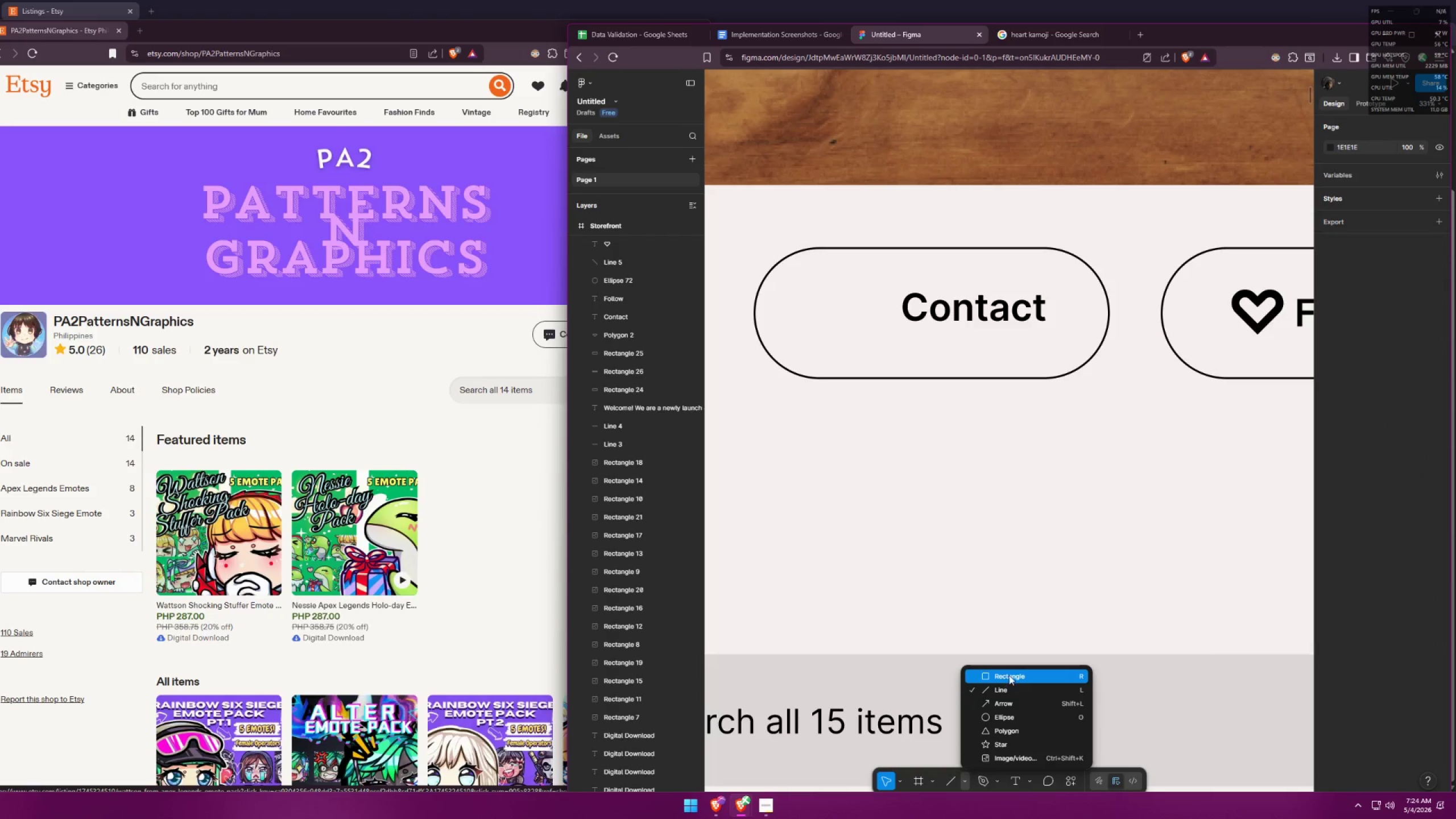 
left_click_drag(start_coordinate=[920, 420], to_coordinate=[953, 445])
 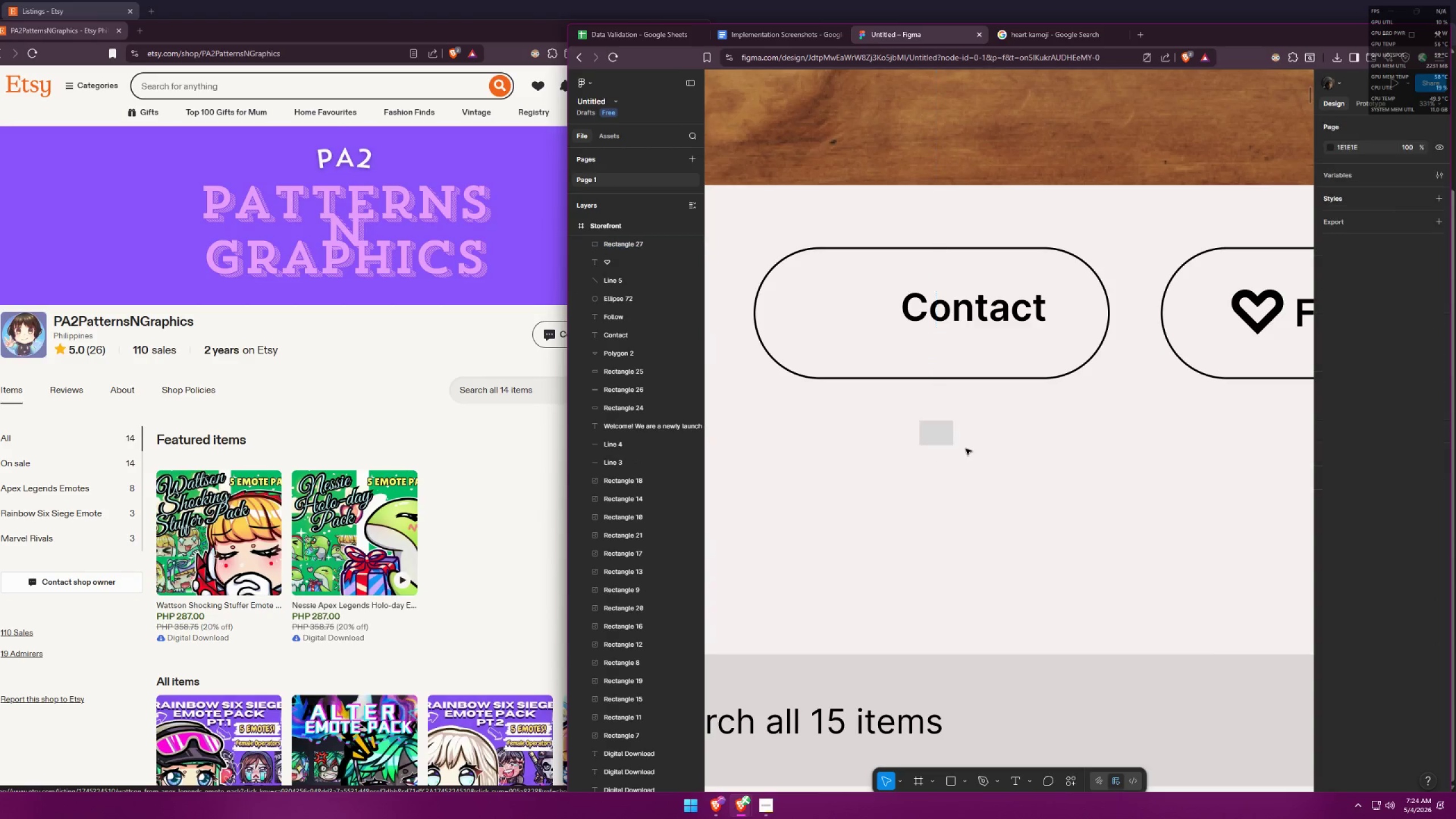 
hold_key(key=ControlLeft, duration=0.5)
scroll: coordinate [944, 446], scroll_direction: up, amount: 7.0
 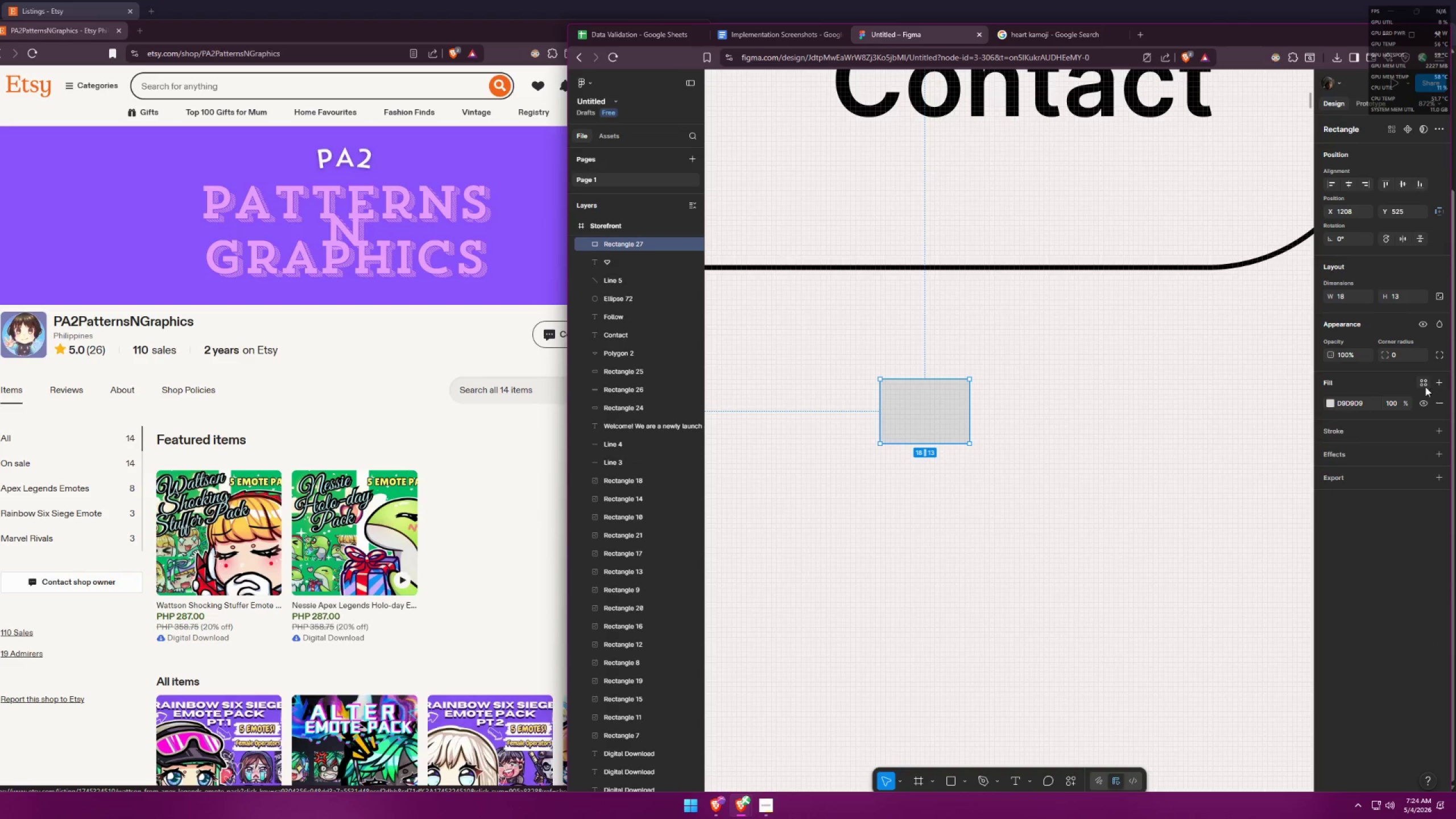 
left_click_drag(start_coordinate=[1399, 353], to_coordinate=[1379, 358])
 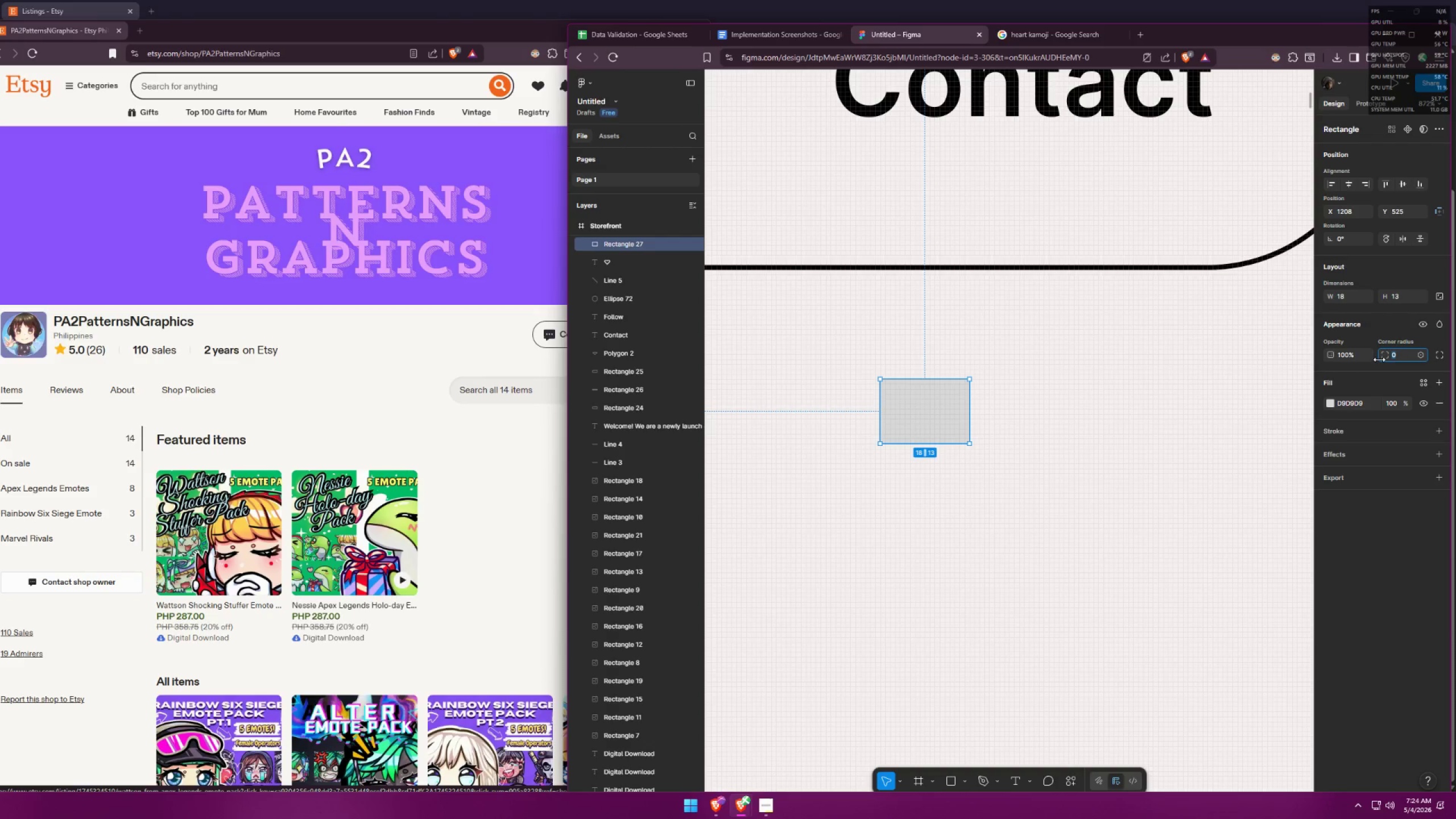 
type(10)
 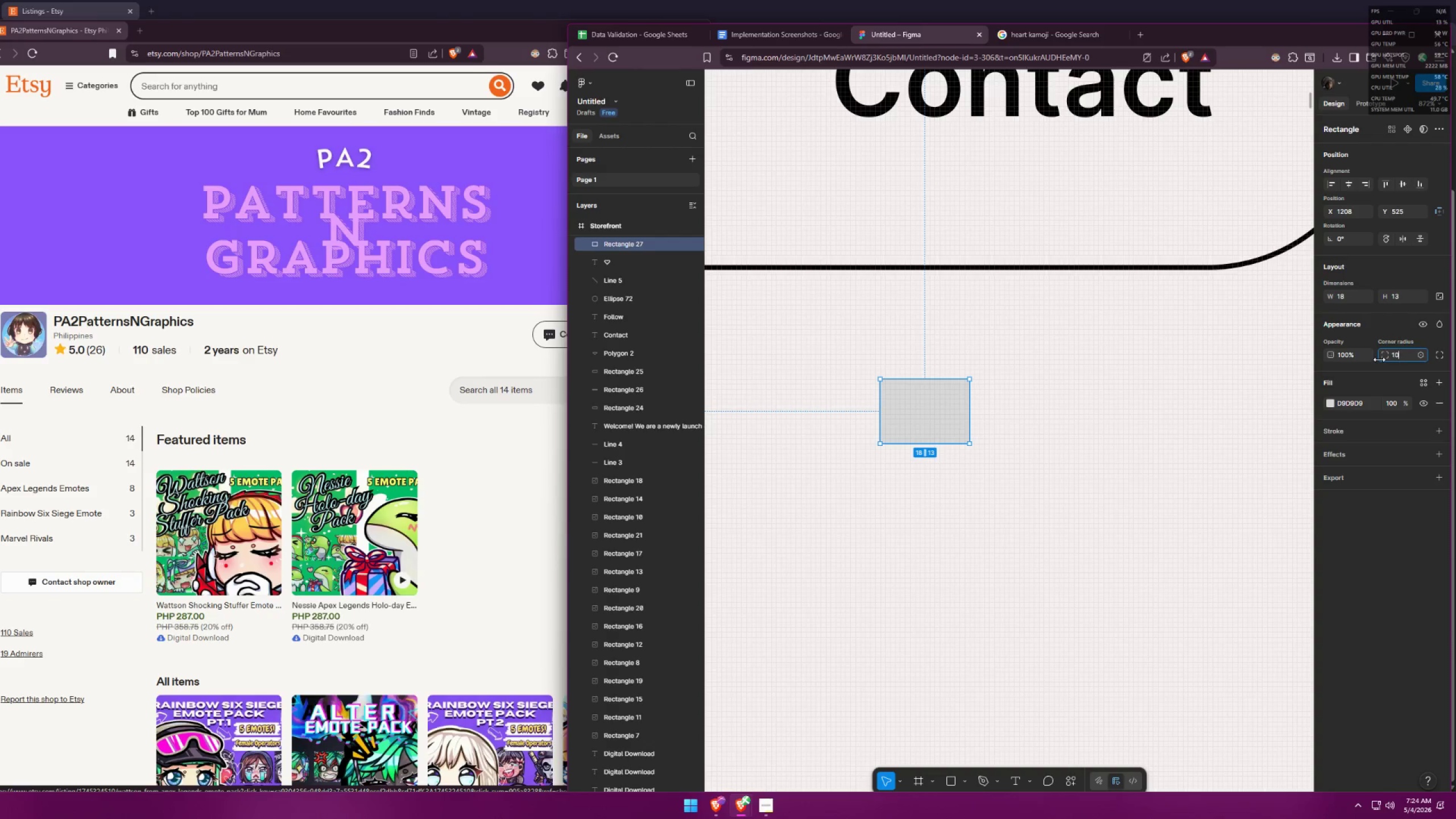 
key(Enter)
 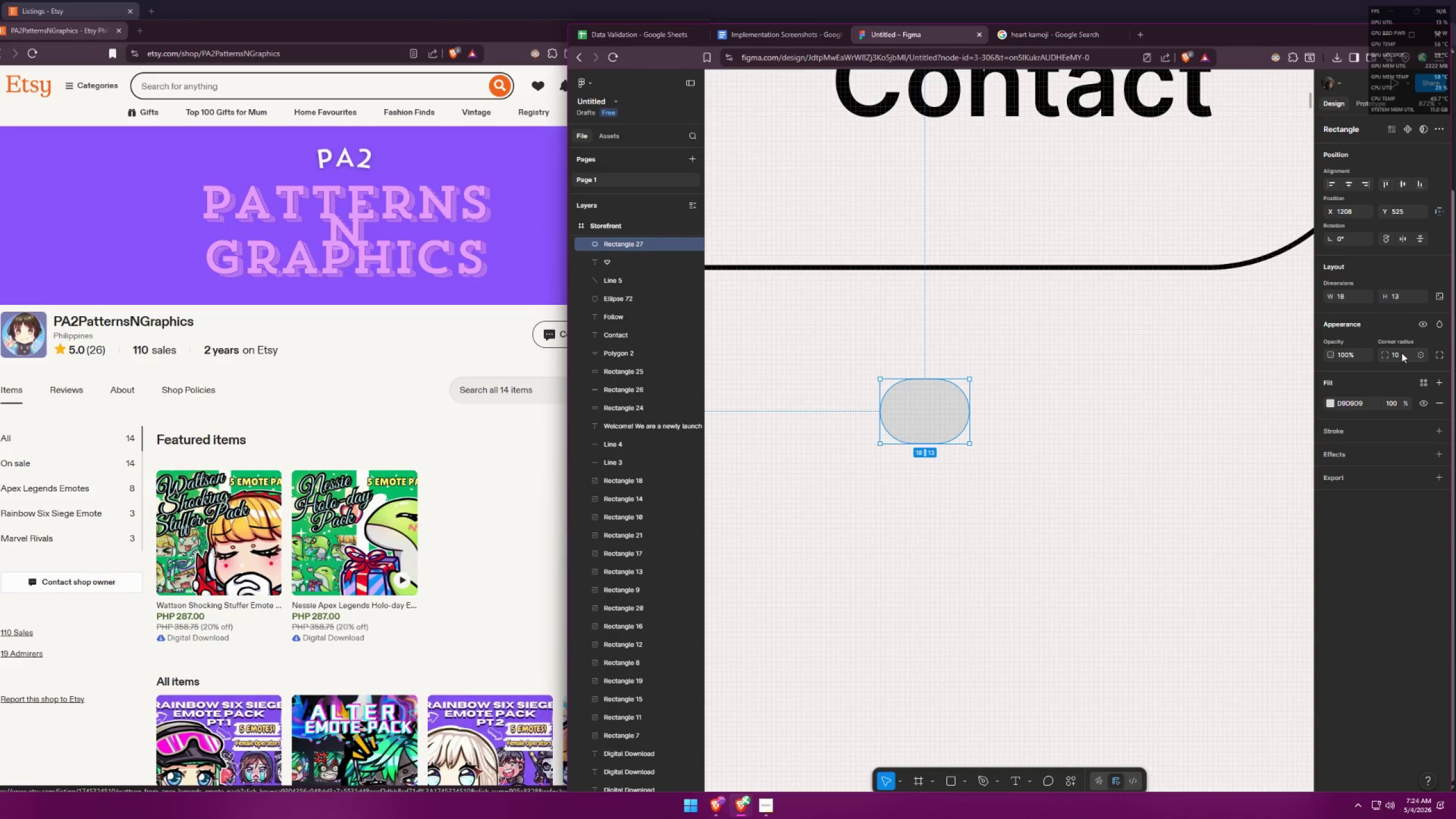 
left_click_drag(start_coordinate=[1397, 355], to_coordinate=[1356, 355])
 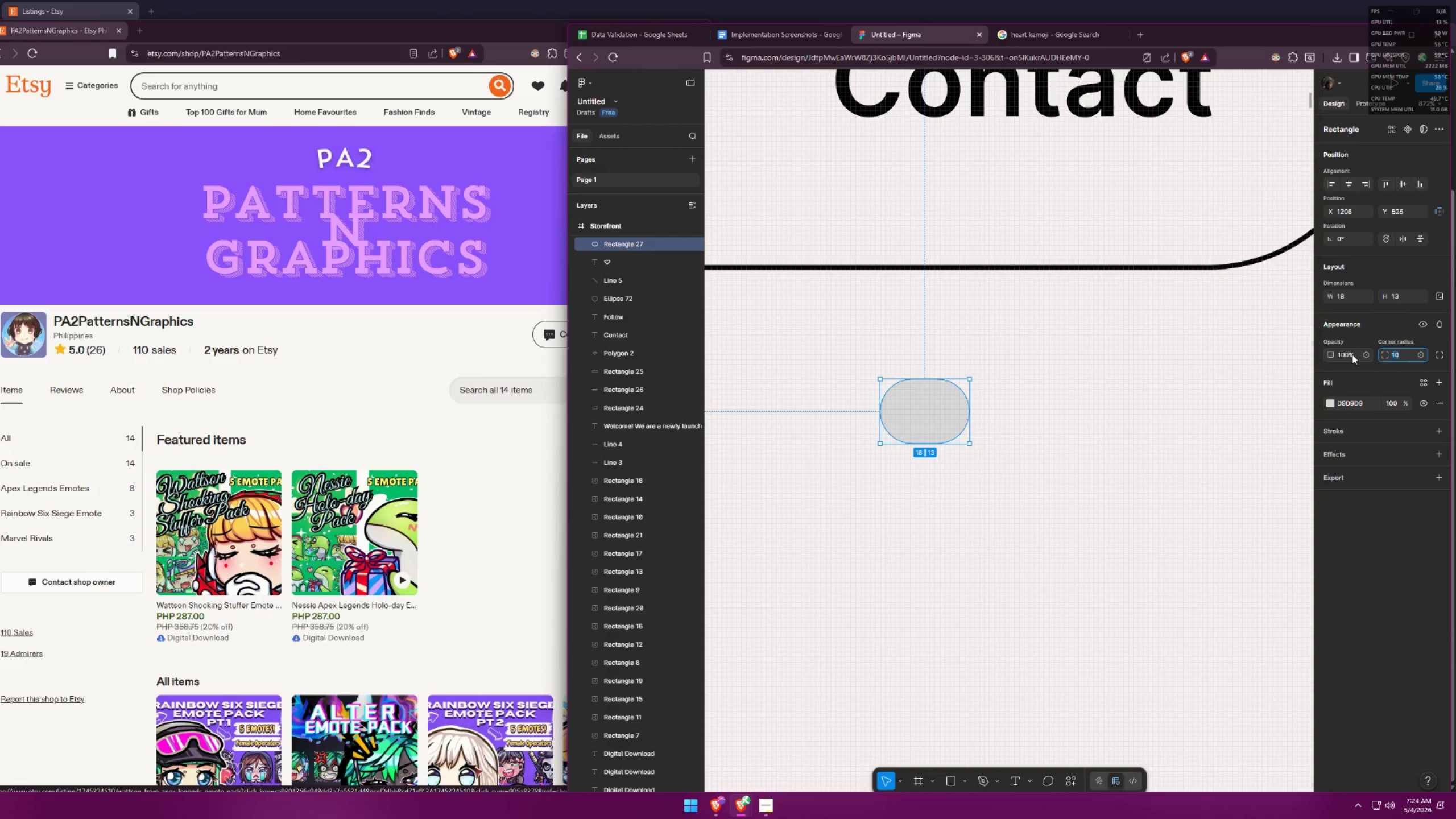 
key(4)
 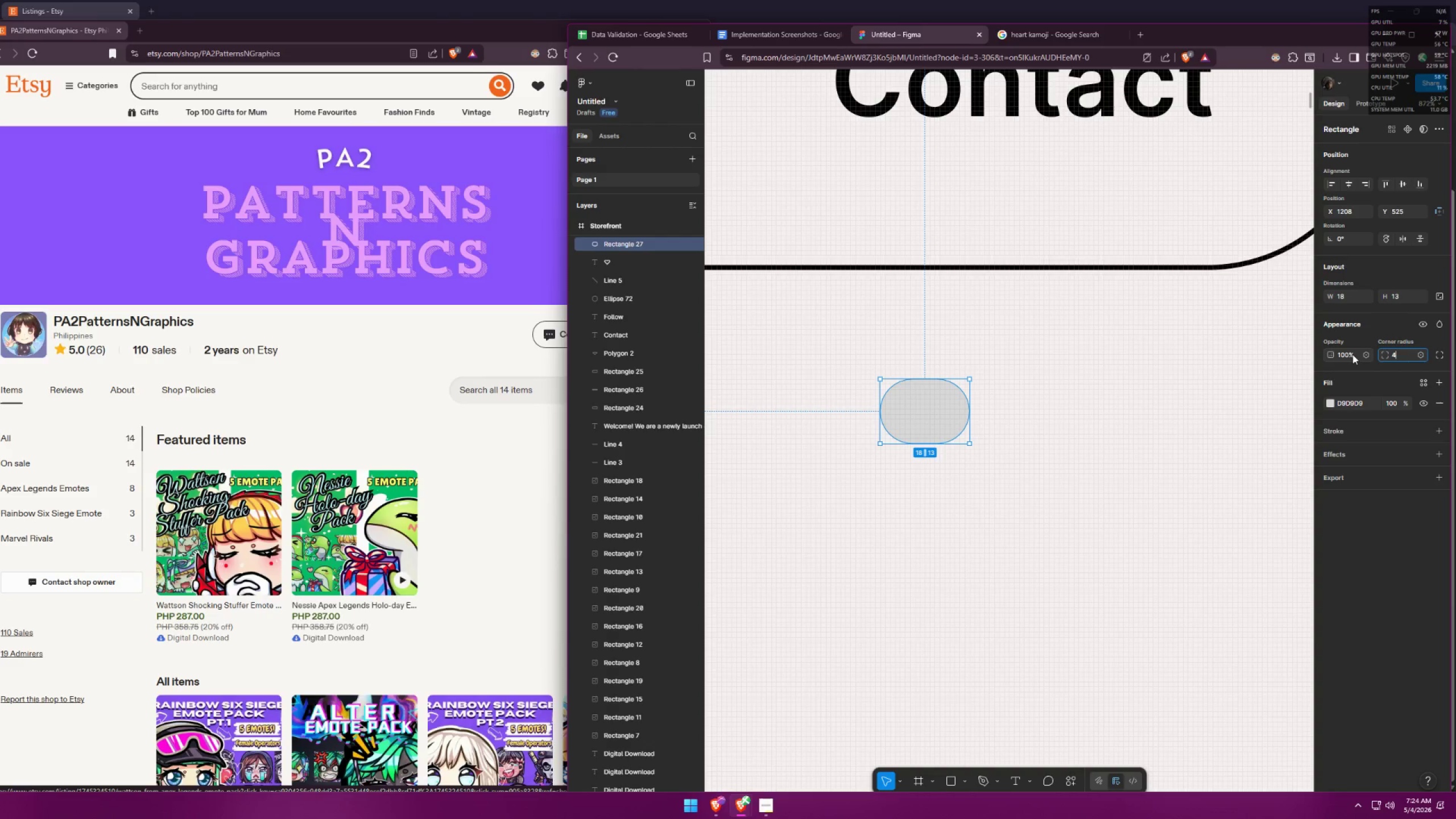 
key(Backspace)
 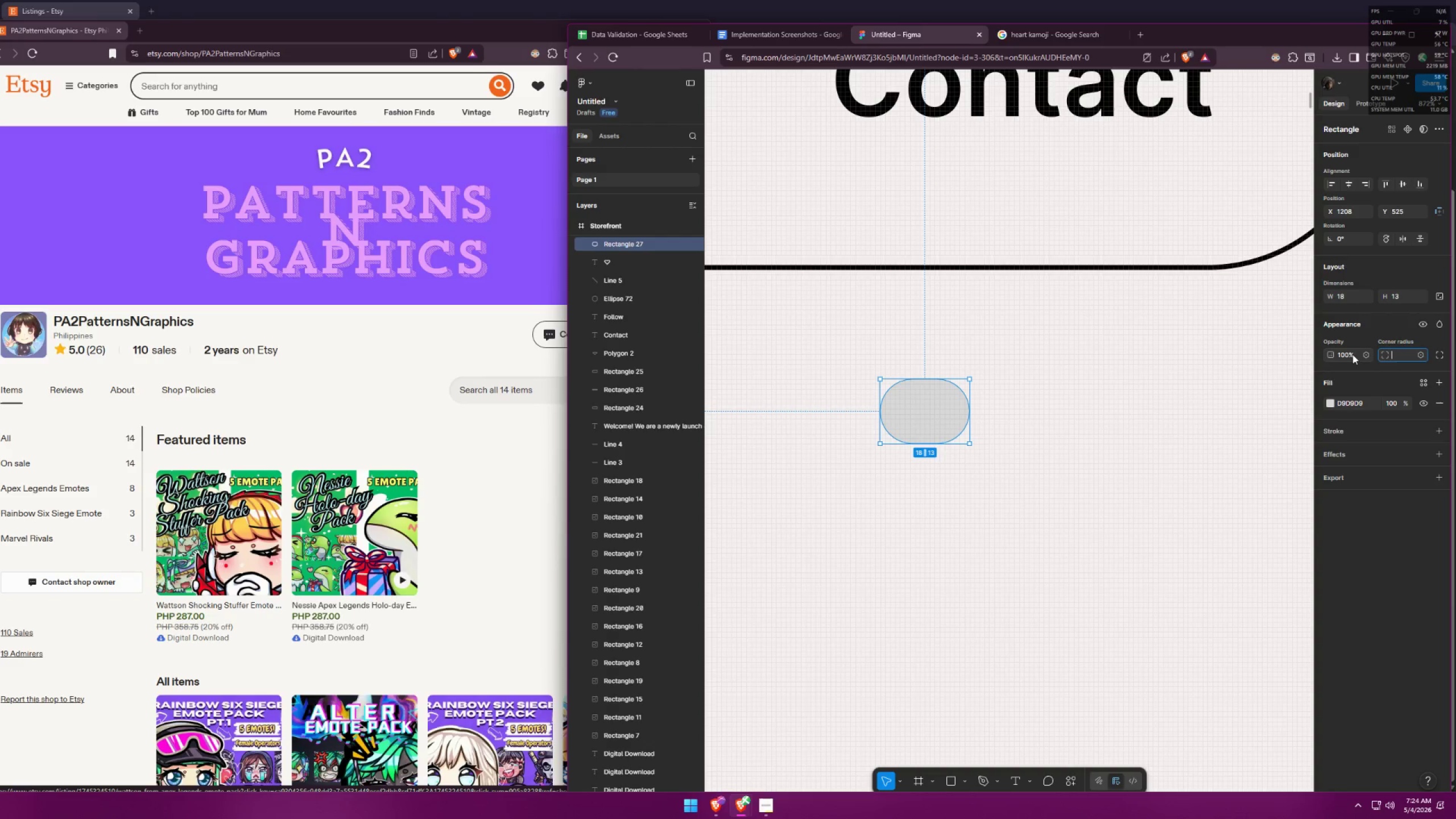 
key(5)
 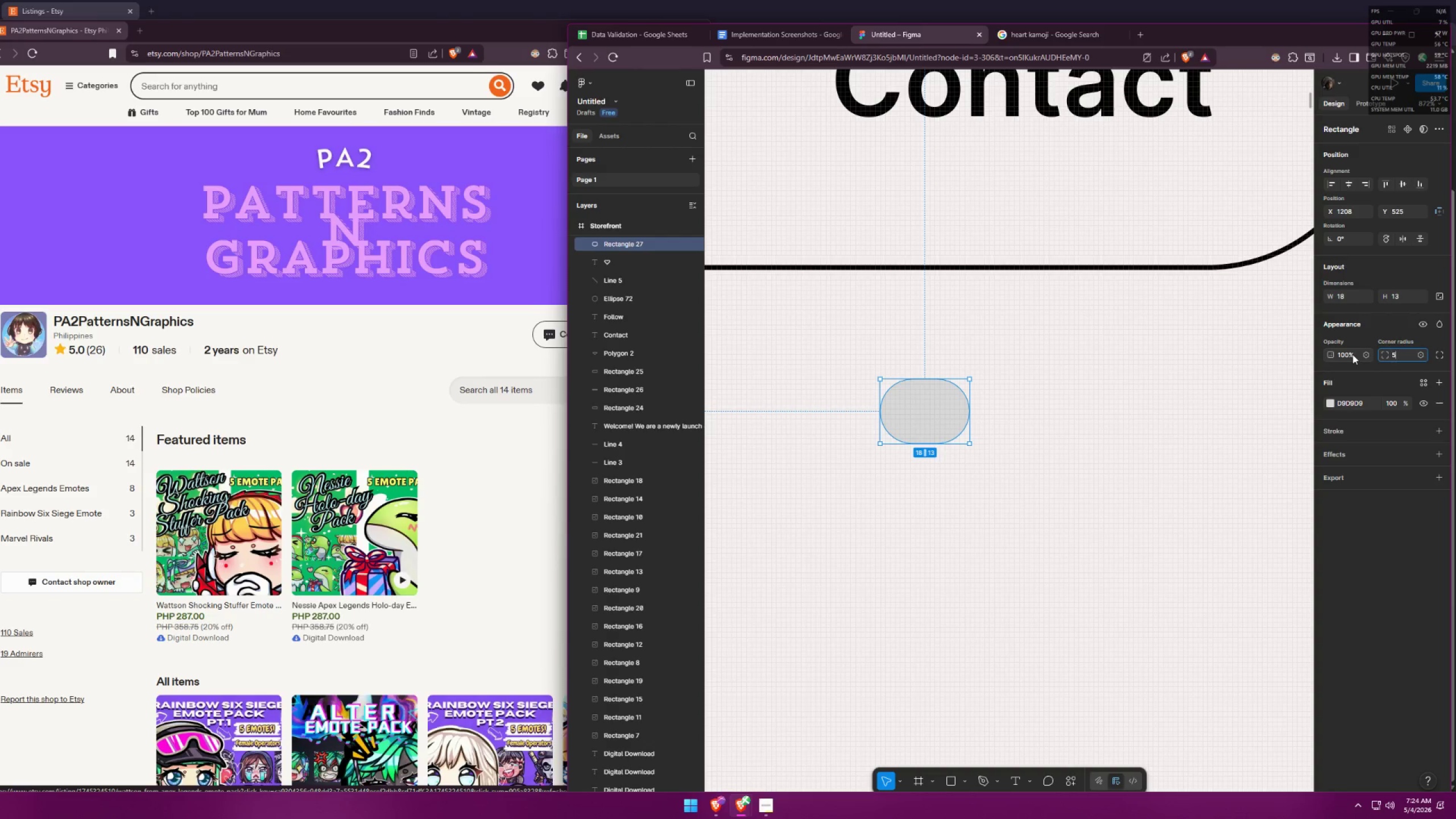 
key(Enter)
 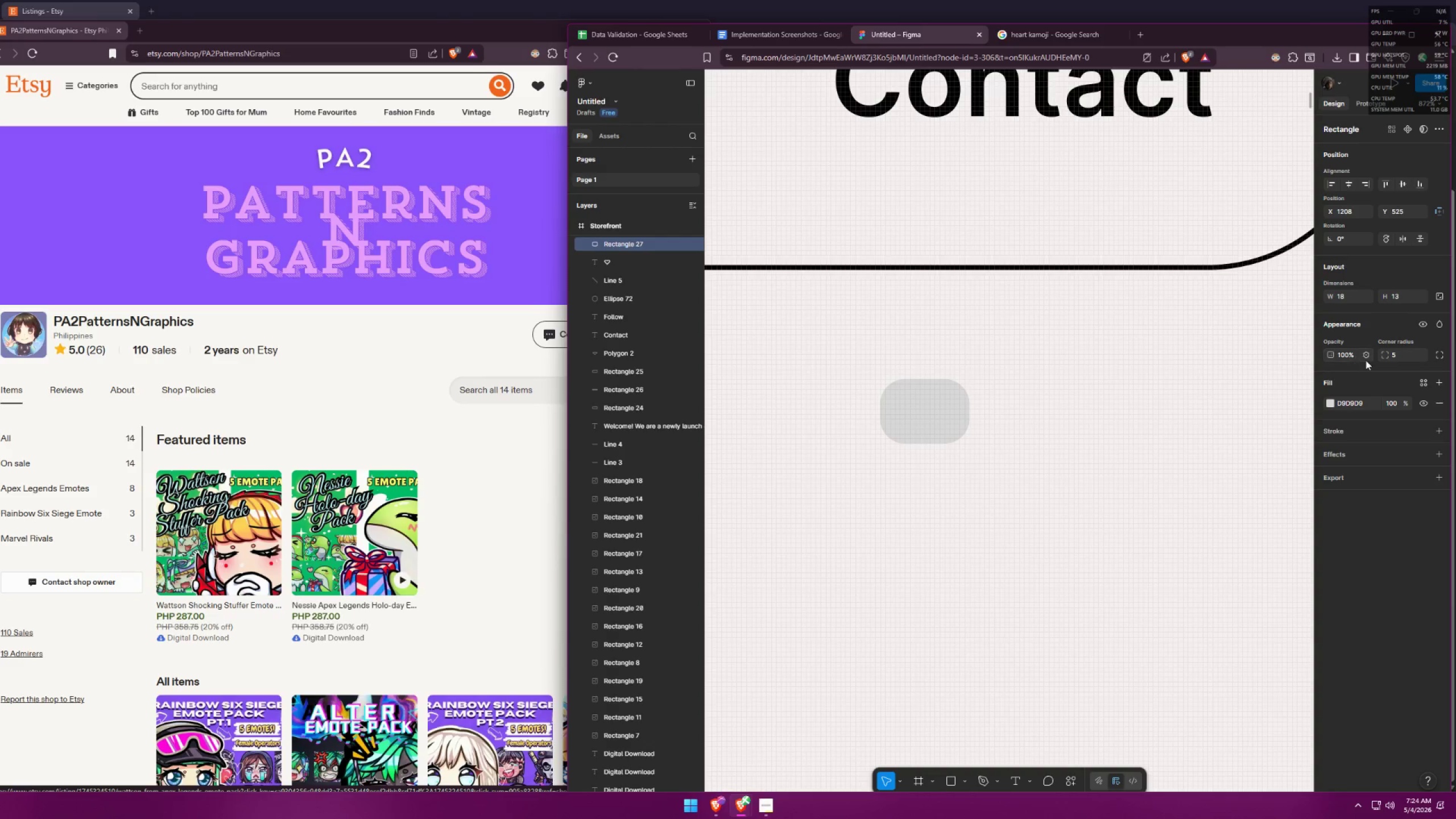 
left_click_drag(start_coordinate=[1400, 357], to_coordinate=[1384, 355])
 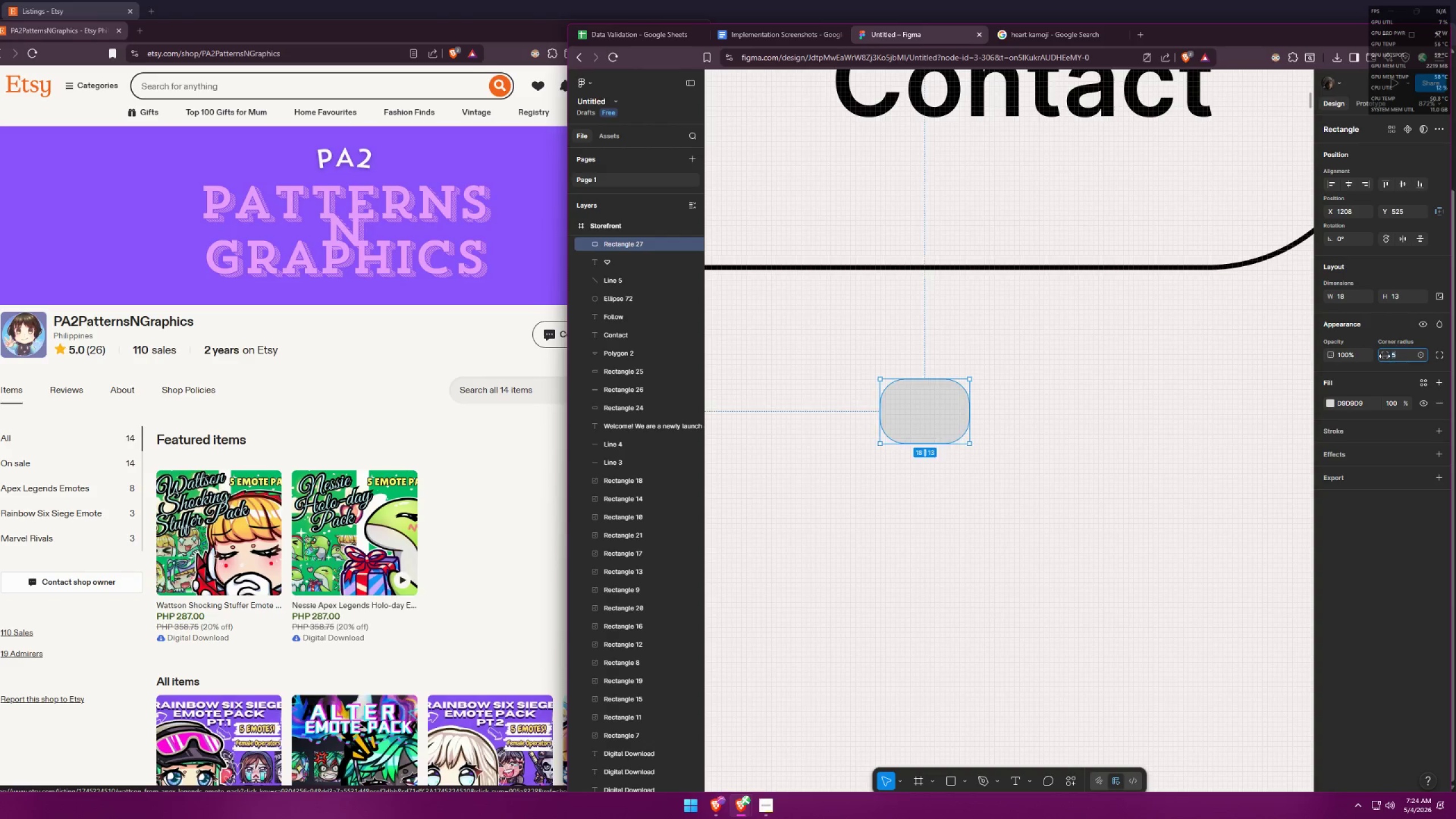 
key(3)
 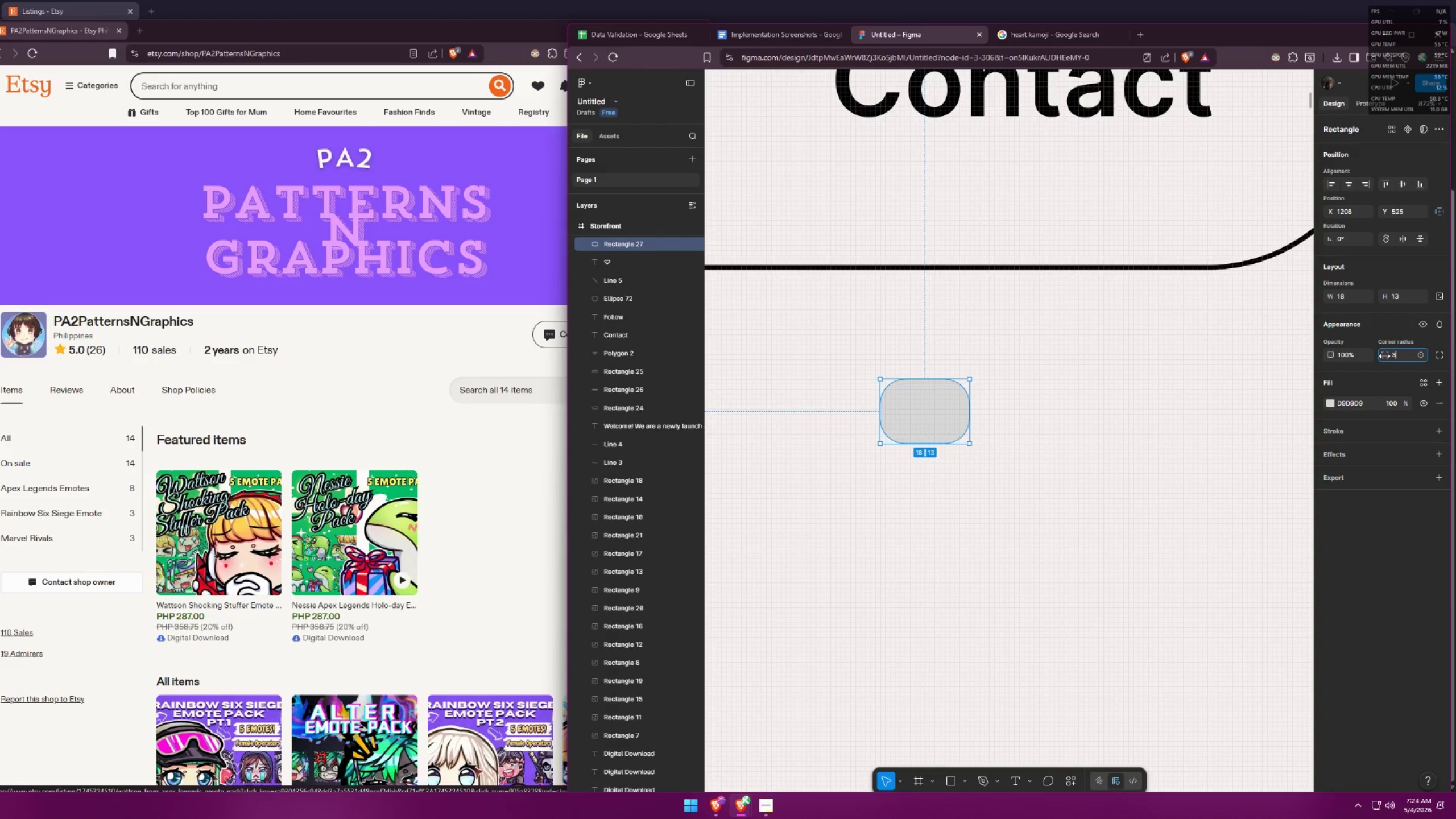 
key(Enter)
 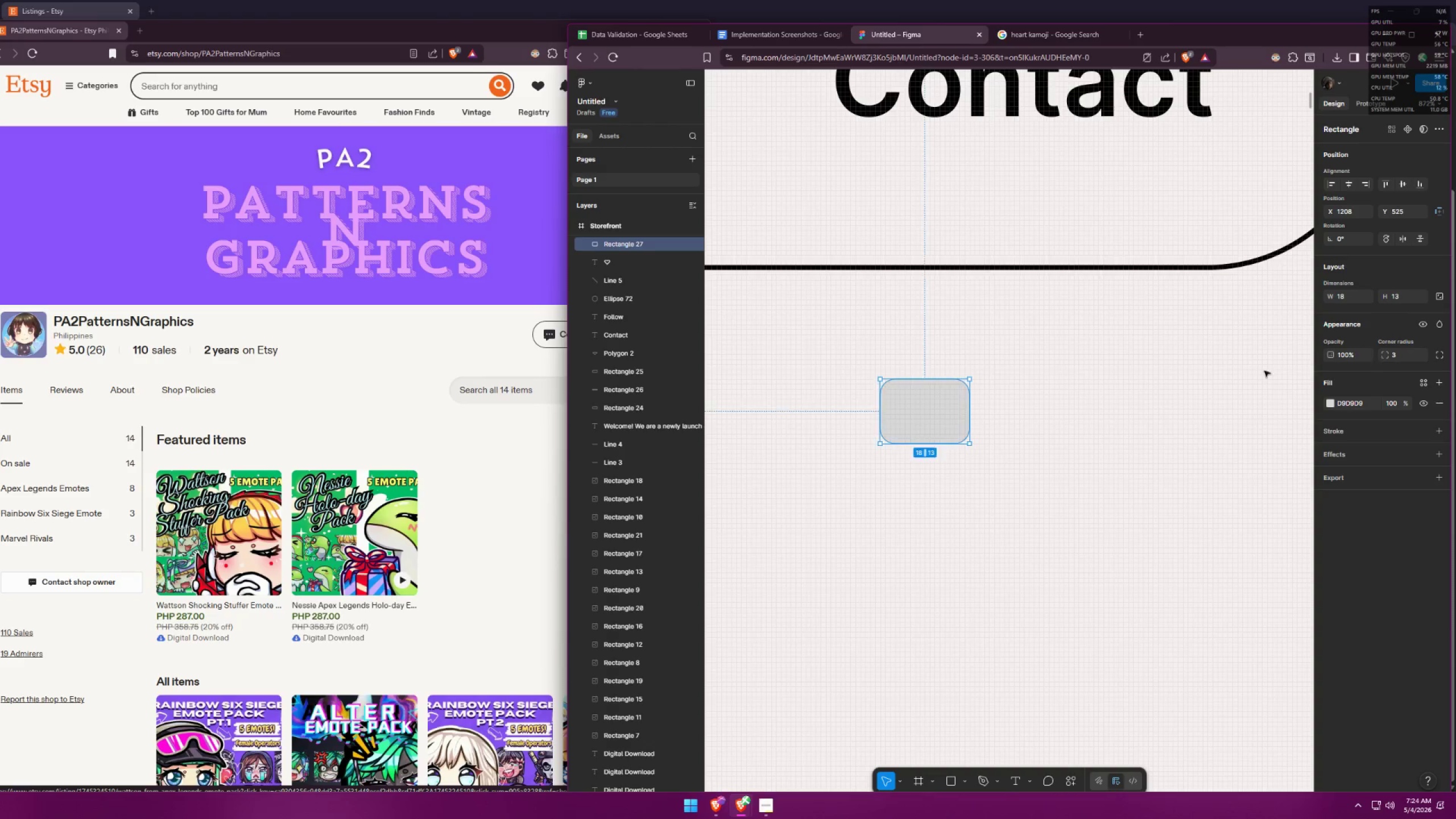 
left_click([983, 456])
 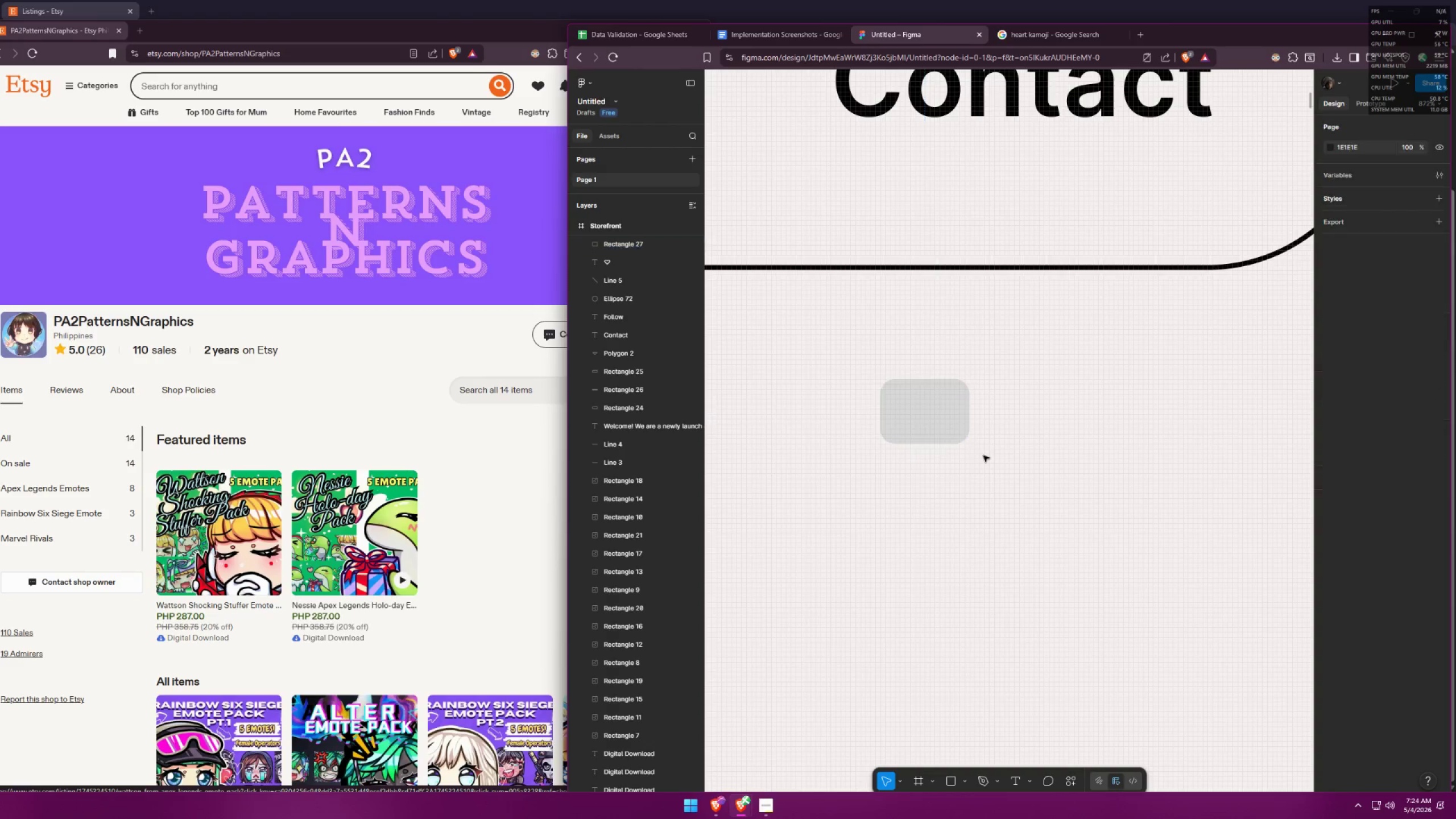 
hold_key(key=ControlLeft, duration=0.34)
scroll: coordinate [888, 470], scroll_direction: up, amount: 3.0
 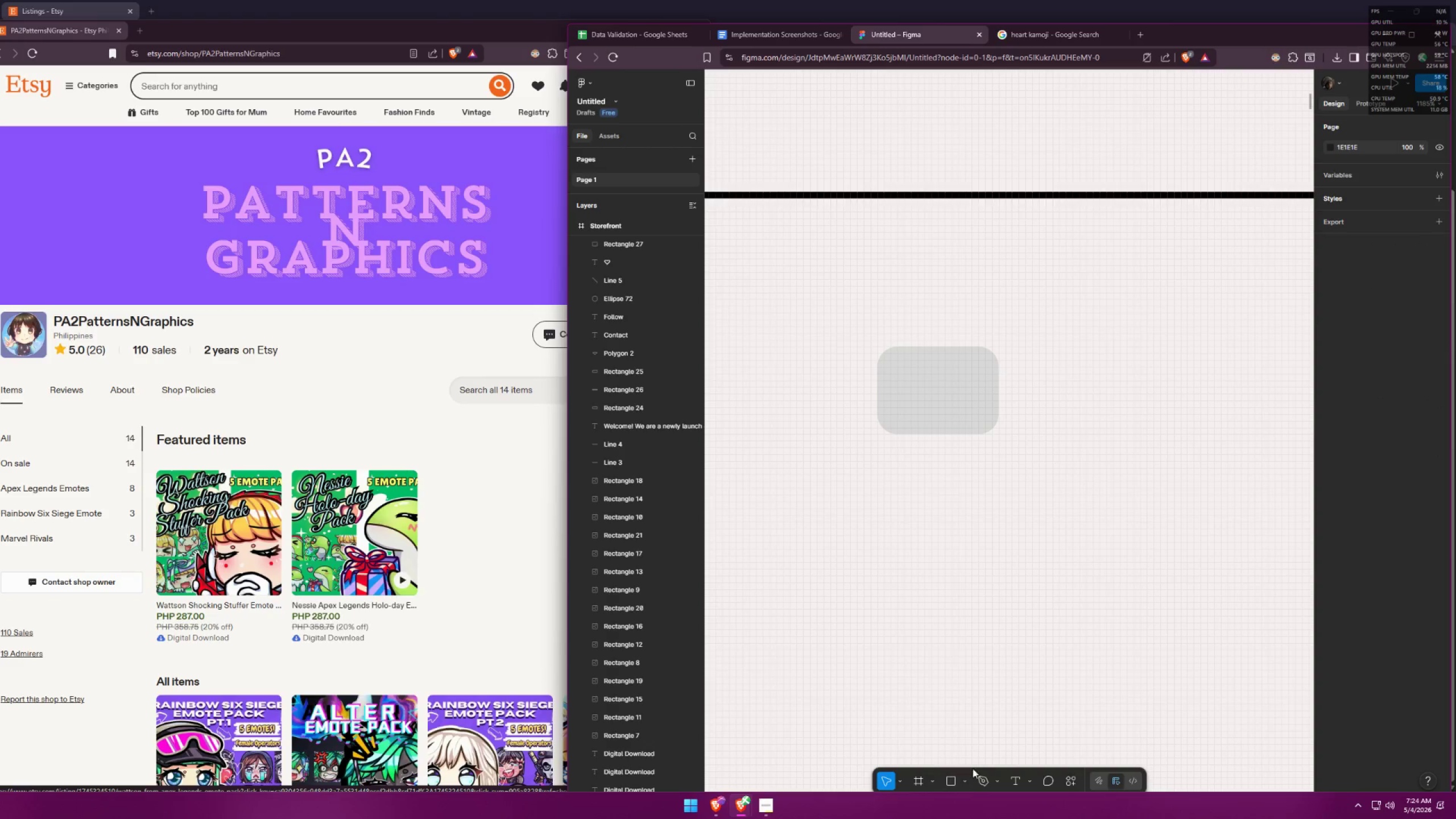 
double_click([965, 775])
 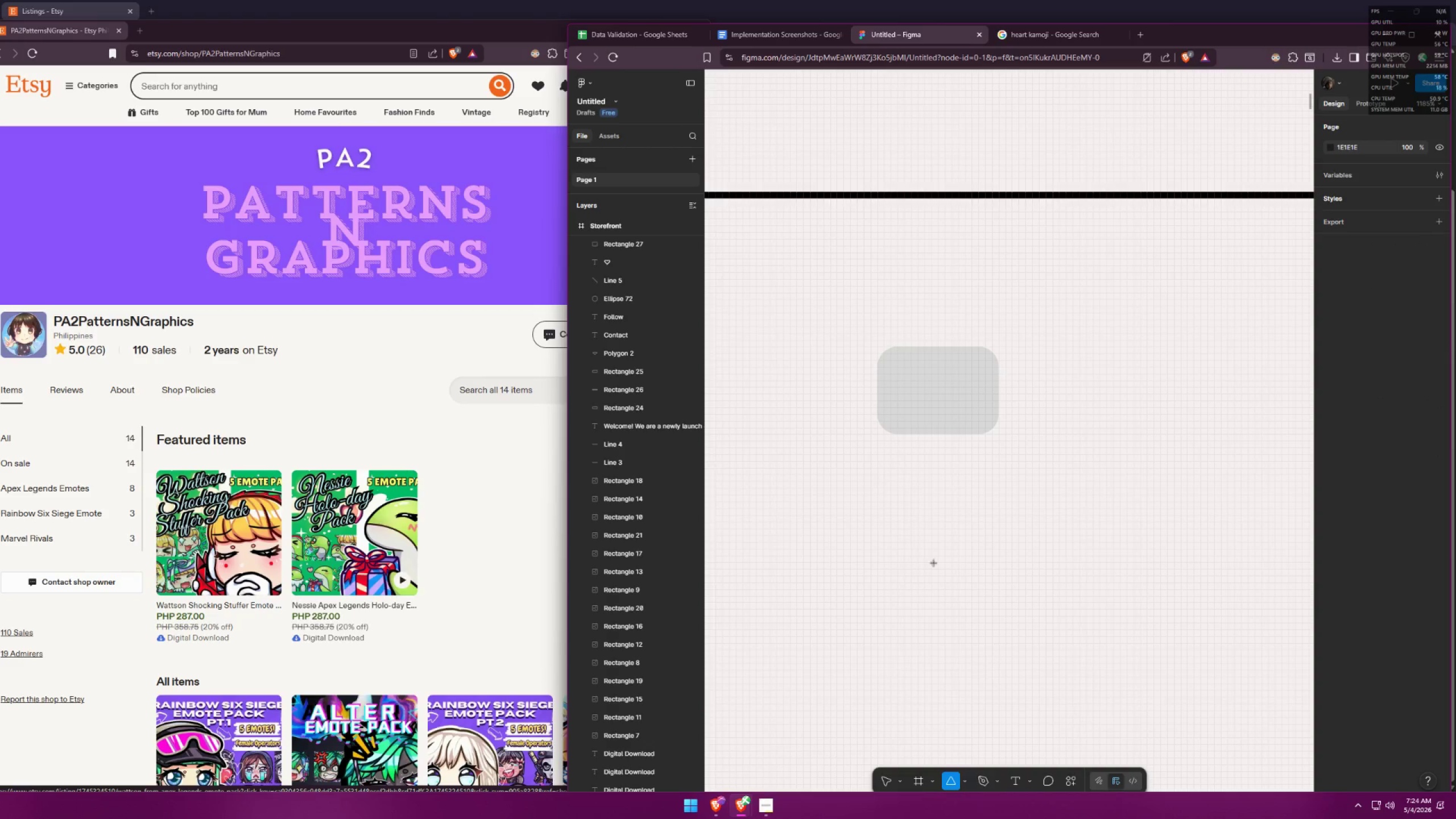 
left_click_drag(start_coordinate=[906, 424], to_coordinate=[929, 460])
 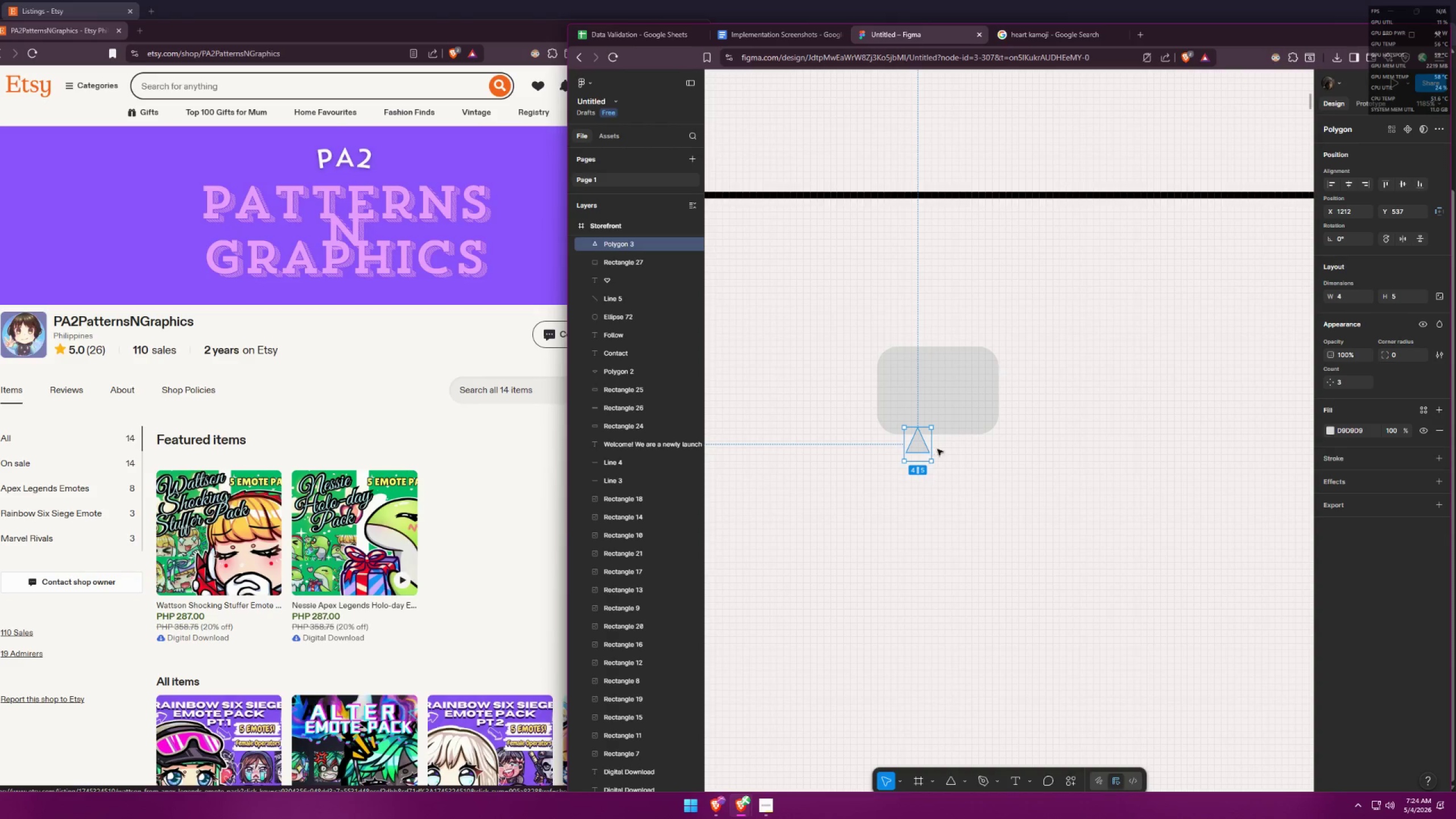 
hold_key(key=ShiftLeft, duration=1.5)
left_click_drag(start_coordinate=[938, 426], to_coordinate=[898, 463])
 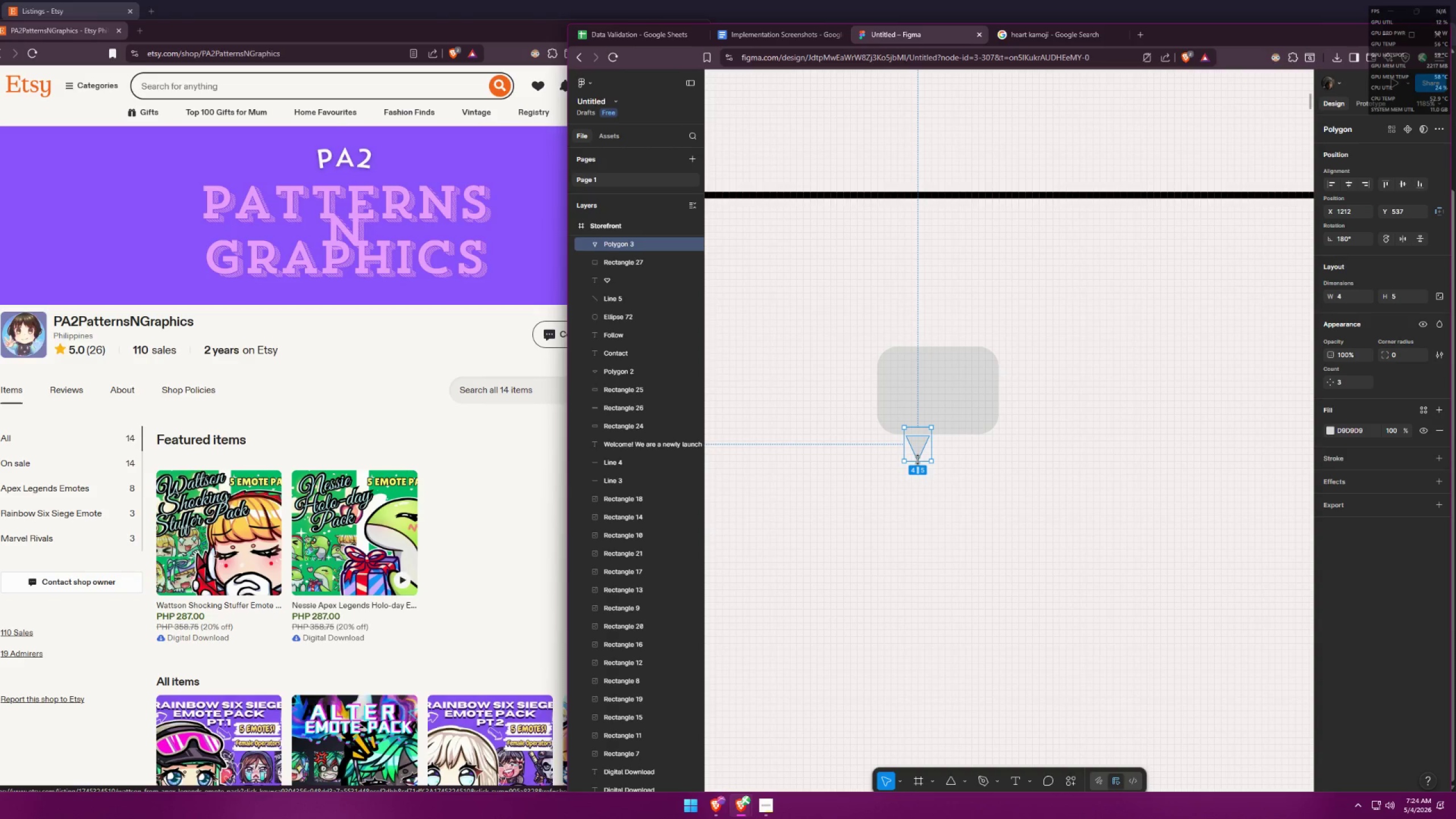 
hold_key(key=ShiftLeft, duration=0.38)
 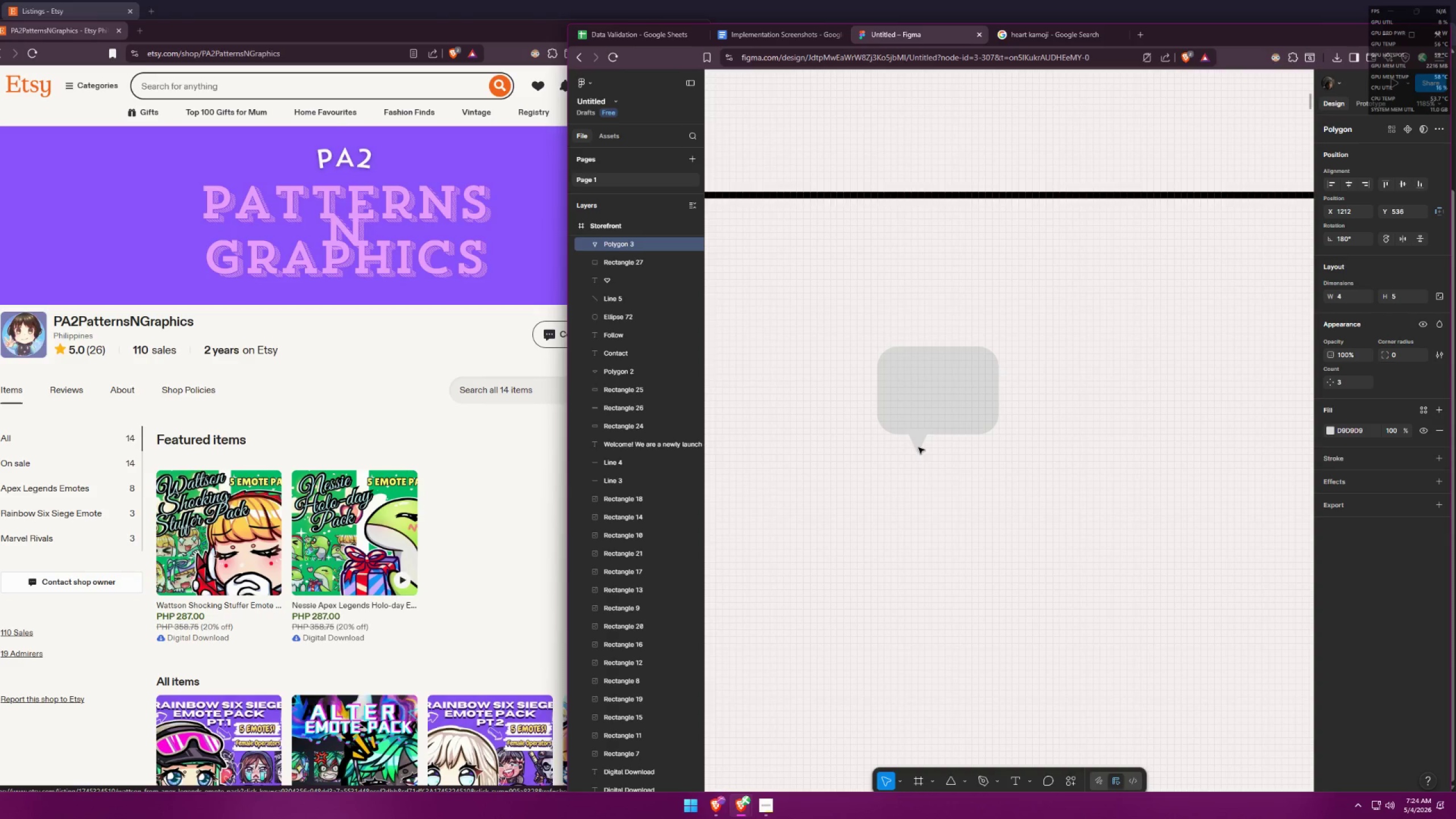 
left_click_drag(start_coordinate=[919, 446], to_coordinate=[918, 442])
 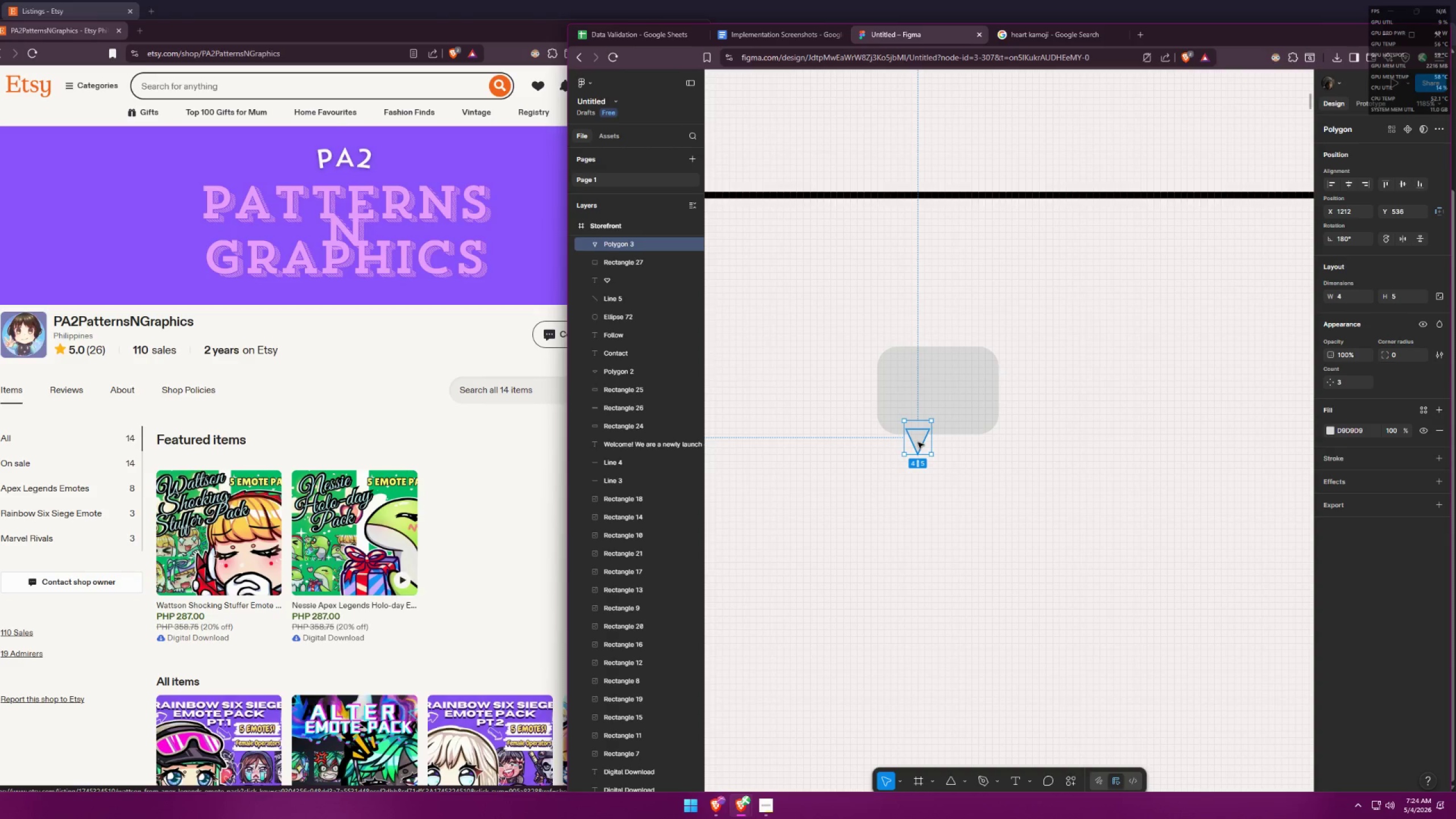 
double_click([918, 442])
 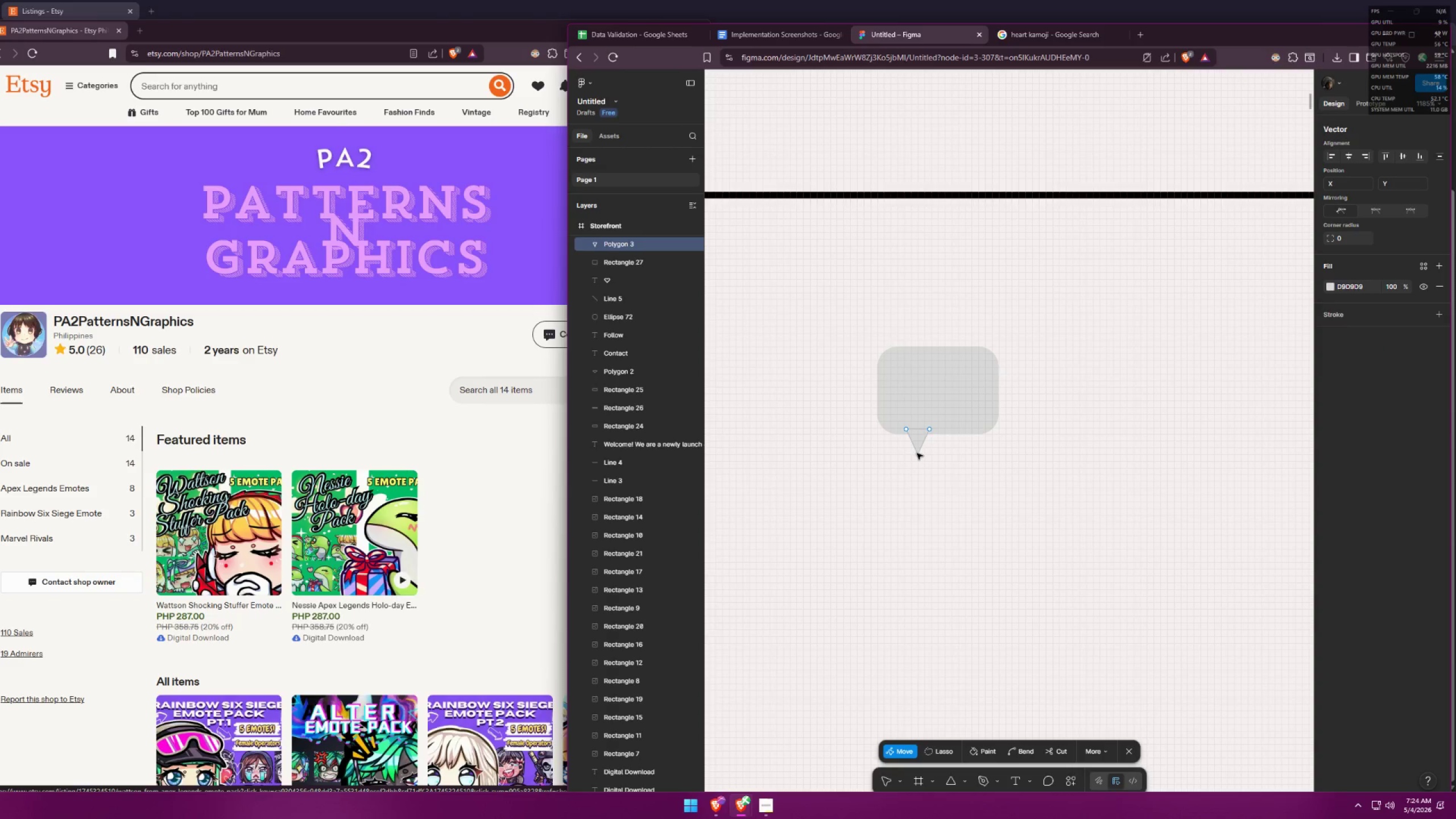 
left_click_drag(start_coordinate=[916, 454], to_coordinate=[908, 453])
 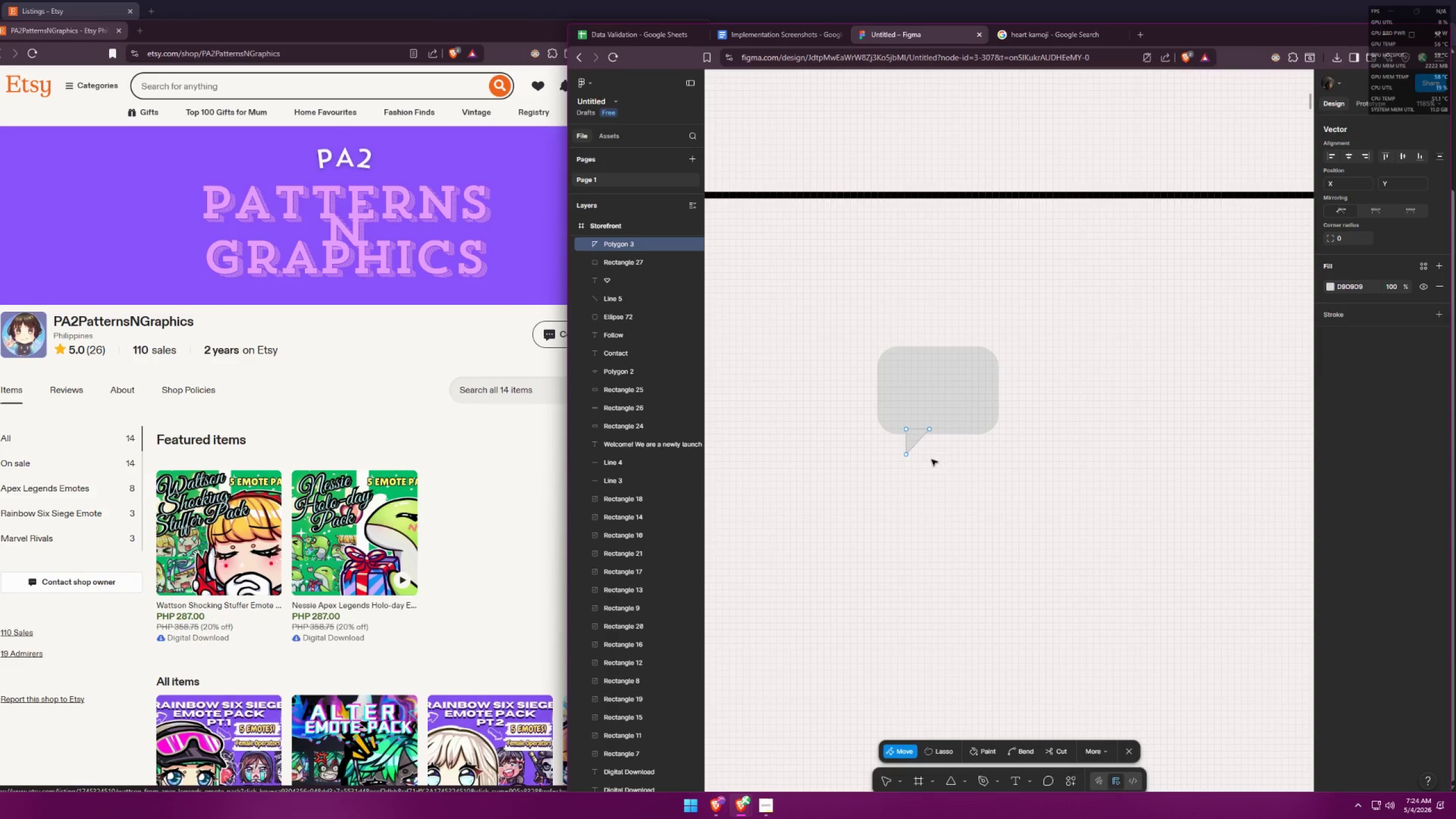 
double_click([948, 462])
 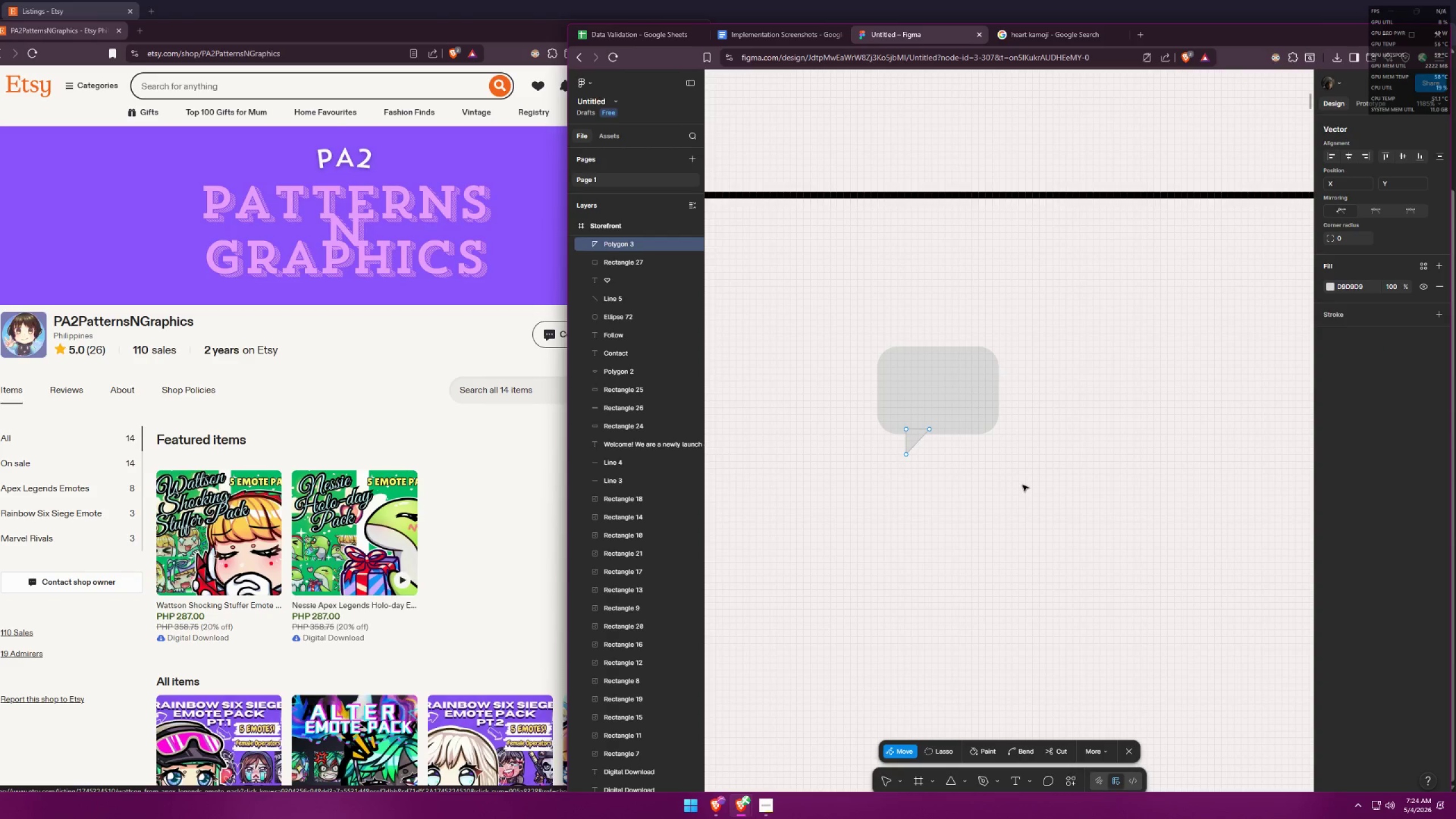 
key(Escape)
 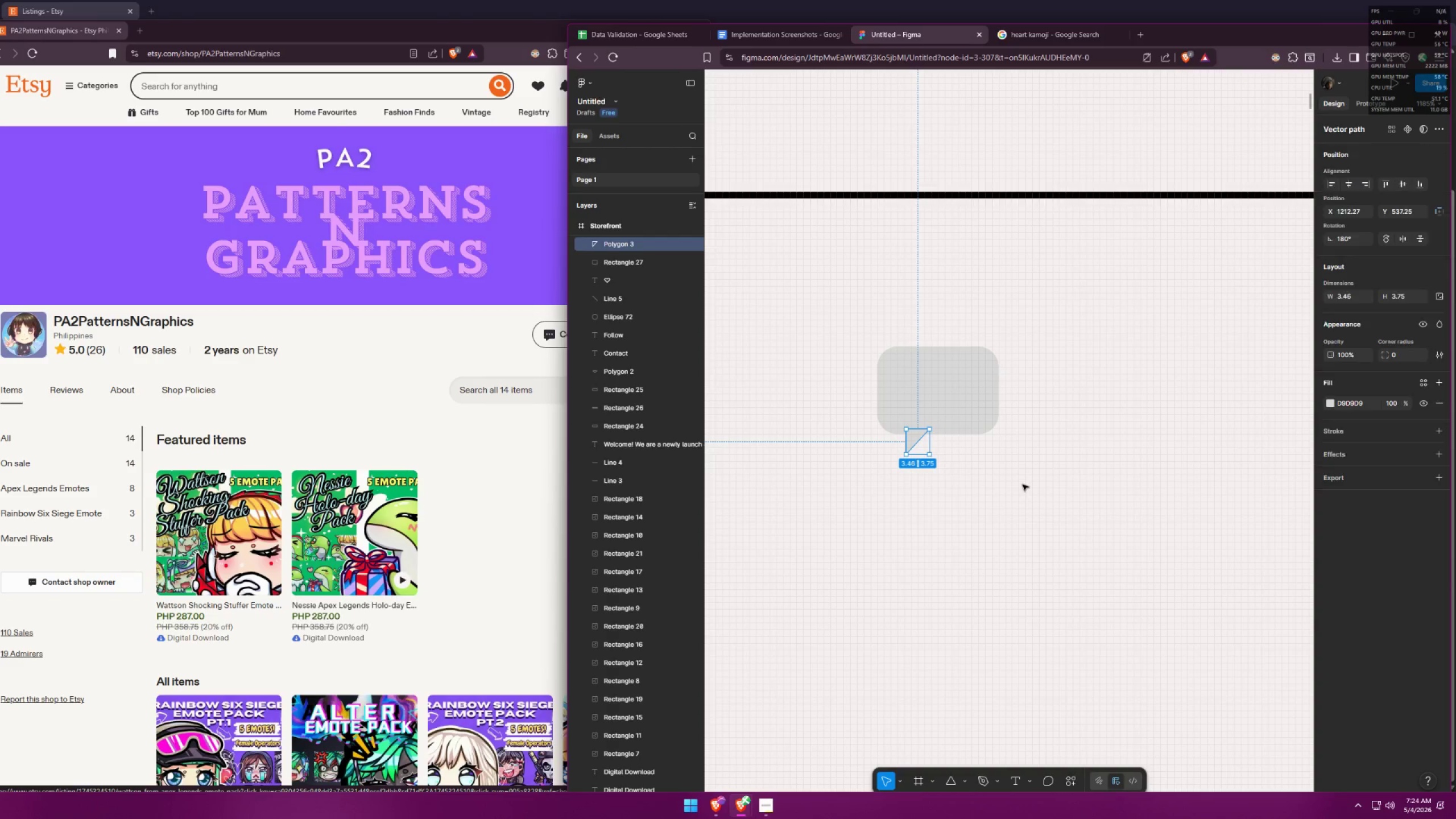 
left_click([1023, 485])
 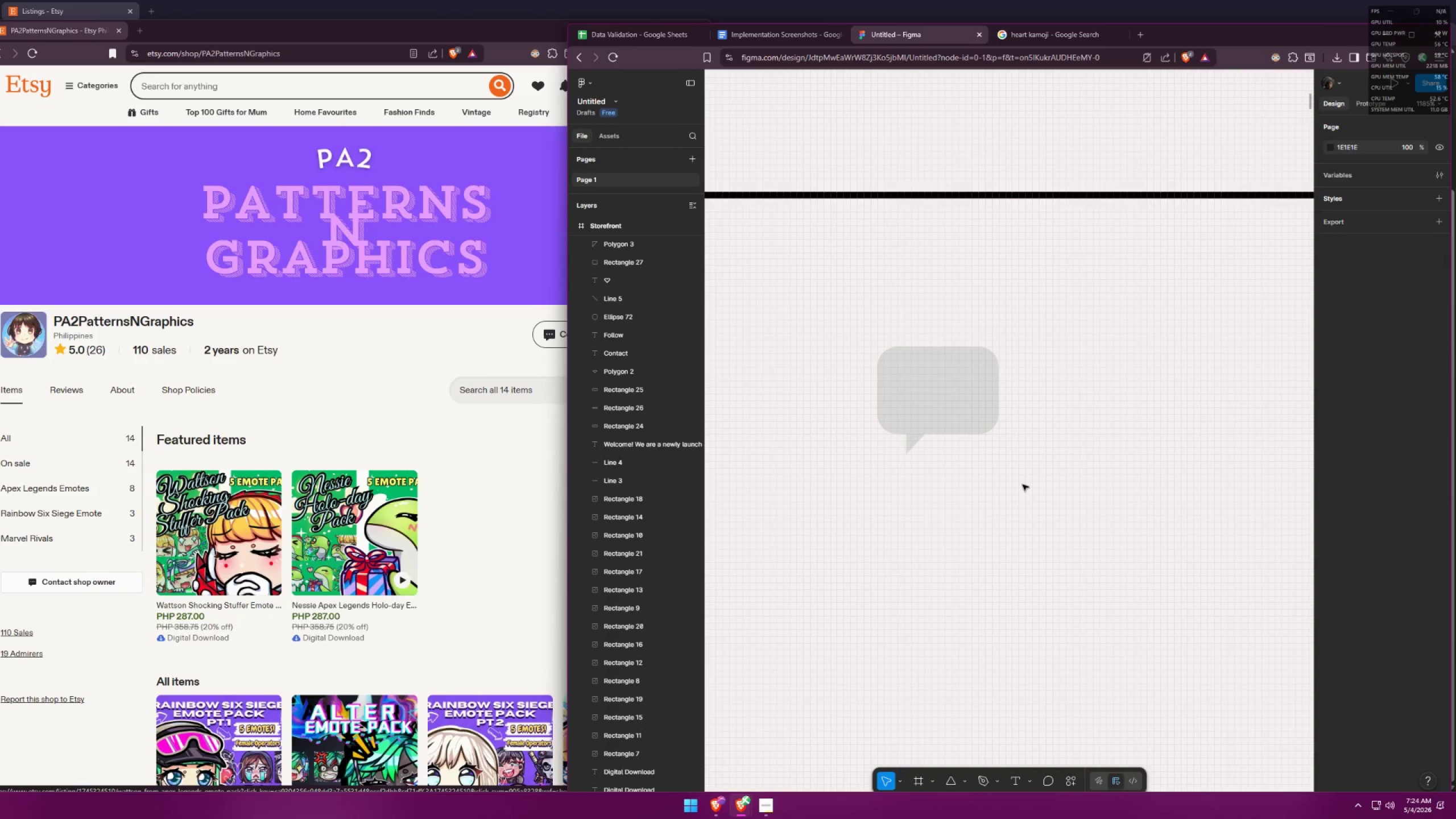 
hold_key(key=ControlLeft, duration=0.33)
scroll: coordinate [940, 391], scroll_direction: up, amount: 6.0
 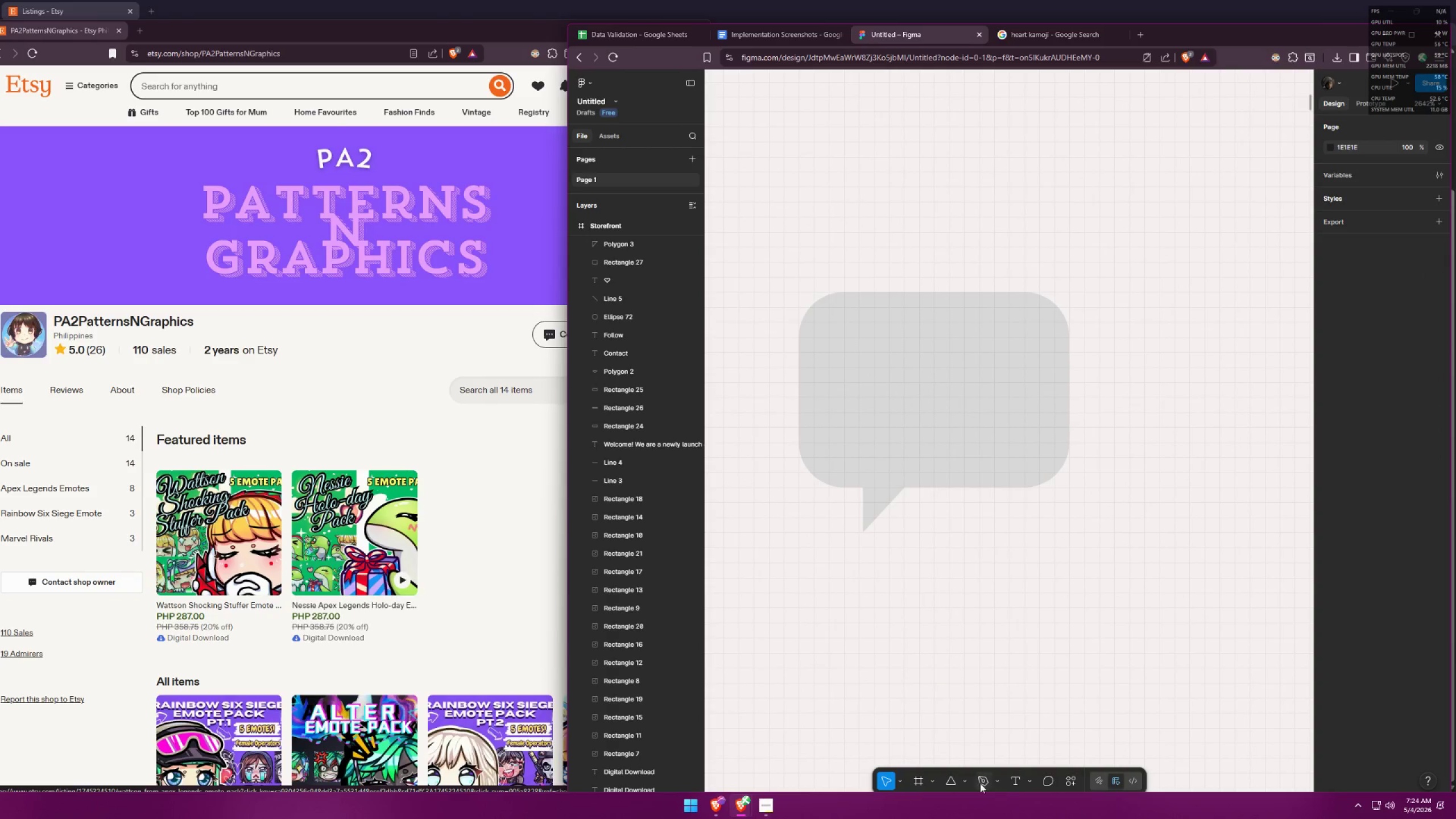 
left_click([966, 779])
 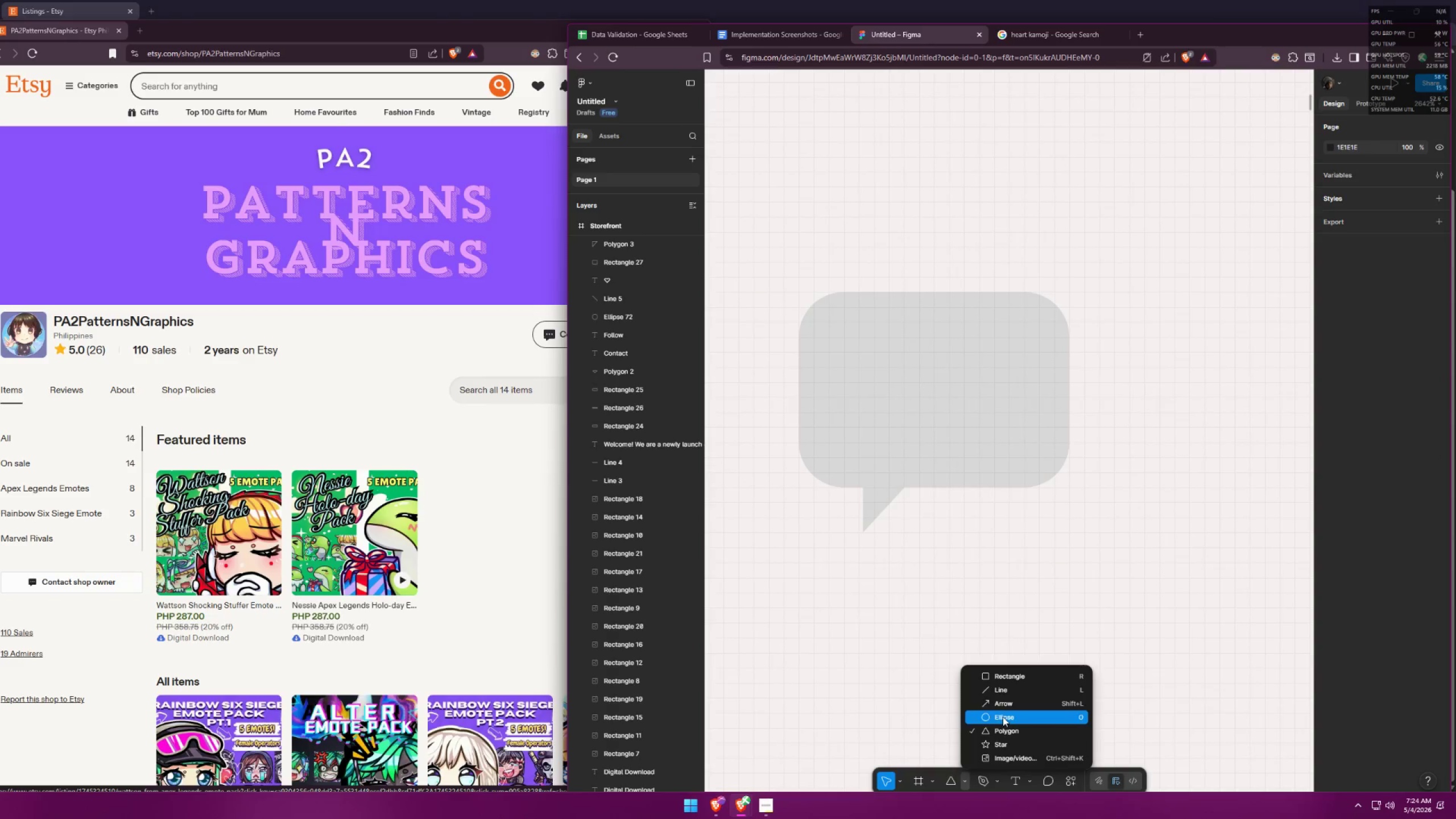 
hold_key(key=ShiftLeft, duration=0.72)
left_click_drag(start_coordinate=[1042, 545], to_coordinate=[1063, 574])
 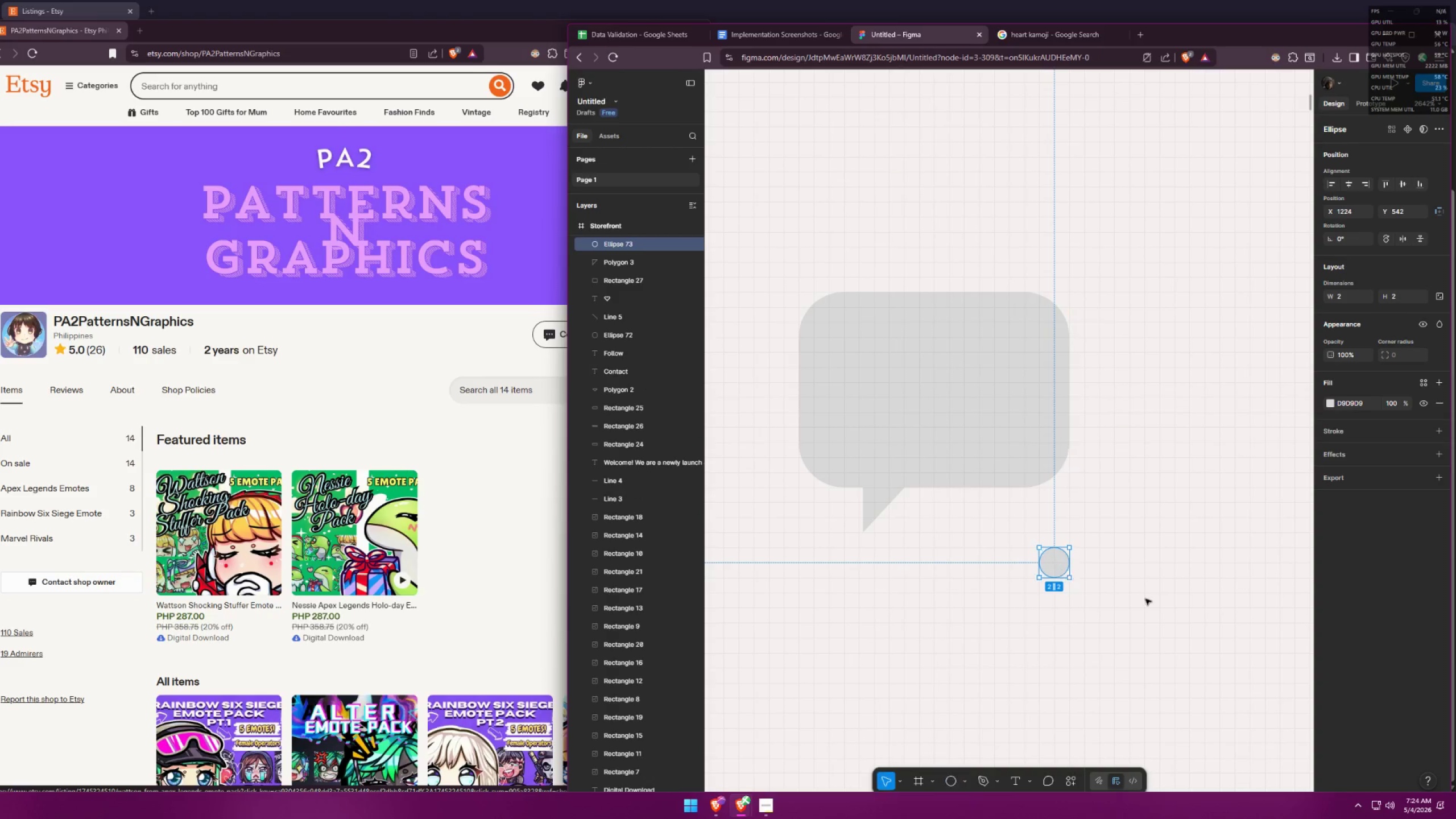 
left_click([1146, 598])
 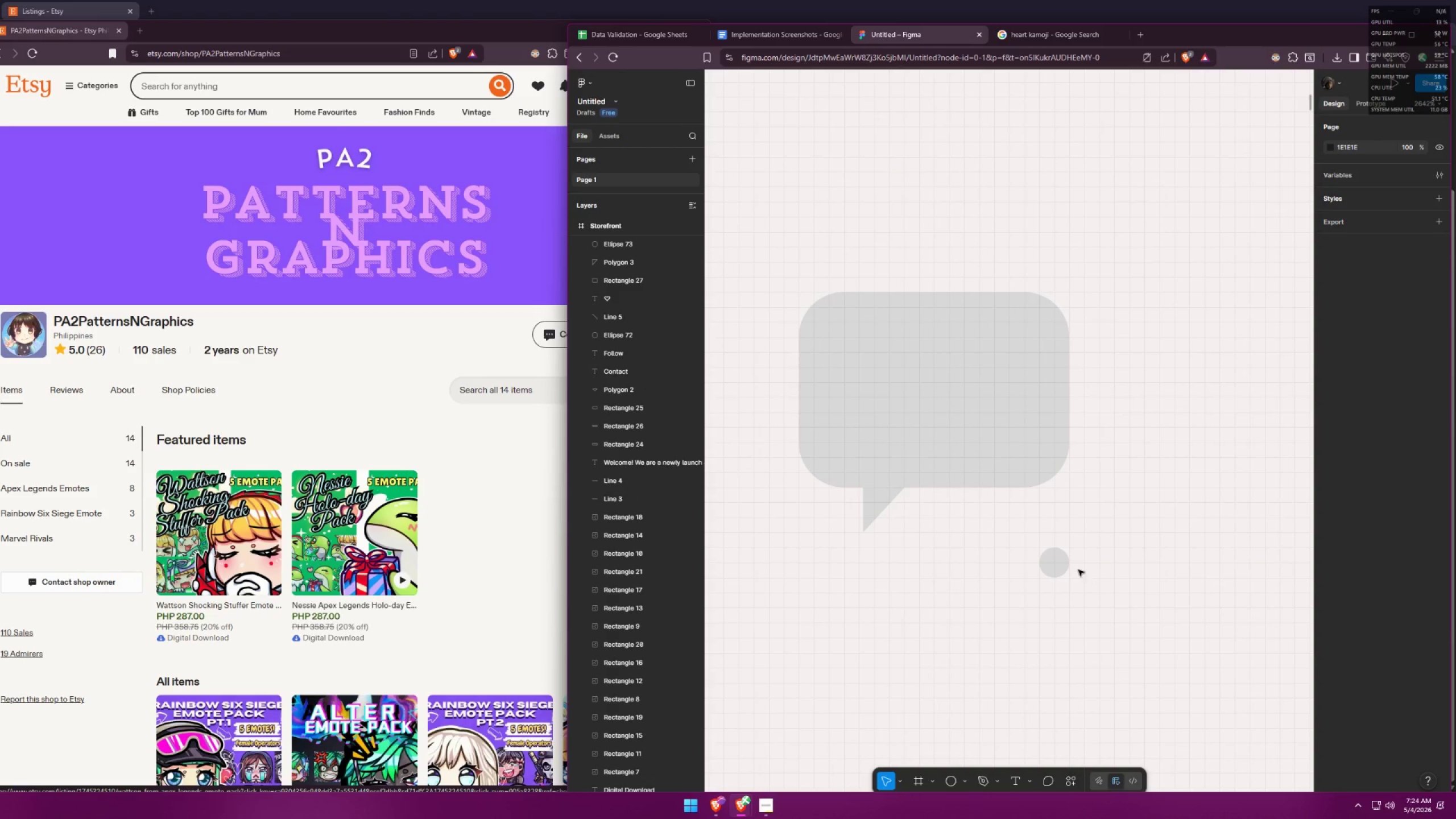 
hold_key(key=AltLeft, duration=0.77)
hold_key(key=ShiftLeft, duration=0.72)
left_click_drag(start_coordinate=[1054, 565], to_coordinate=[1102, 566])
 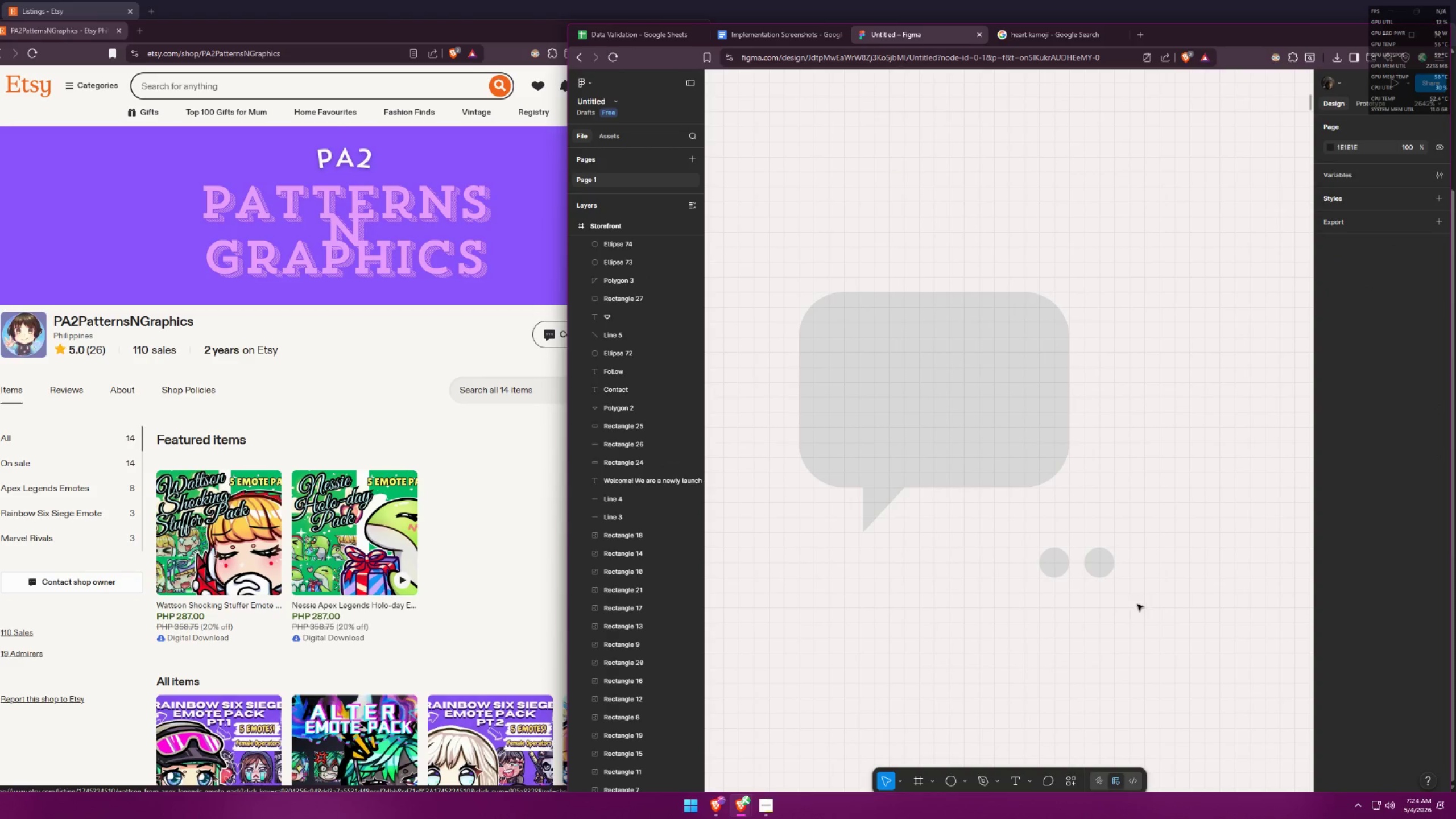 
hold_key(key=AltLeft, duration=0.69)
hold_key(key=ShiftLeft, duration=0.64)
left_click_drag(start_coordinate=[1107, 565], to_coordinate=[1148, 568])
 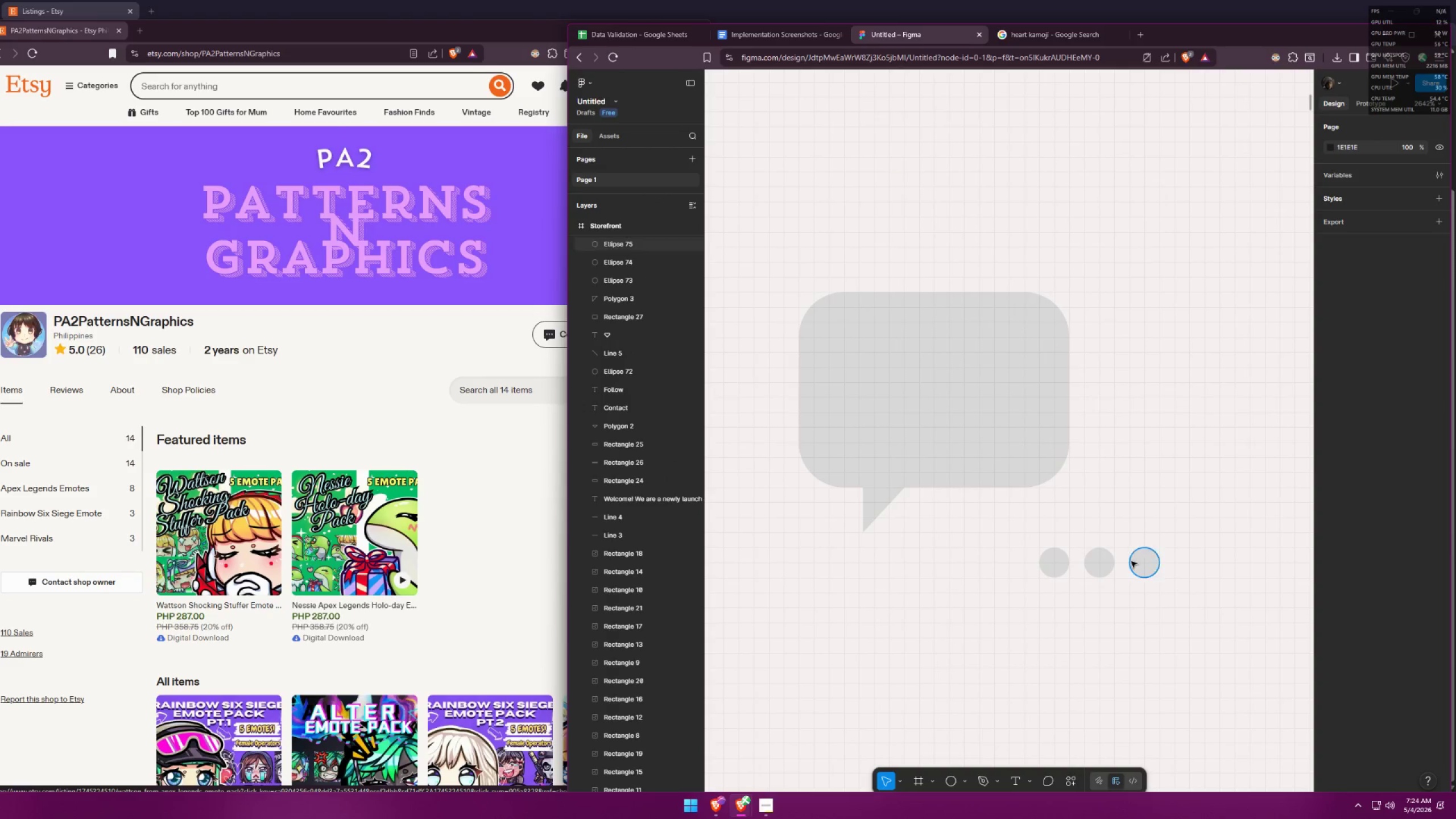 
left_click_drag(start_coordinate=[836, 601], to_coordinate=[1025, 322])
 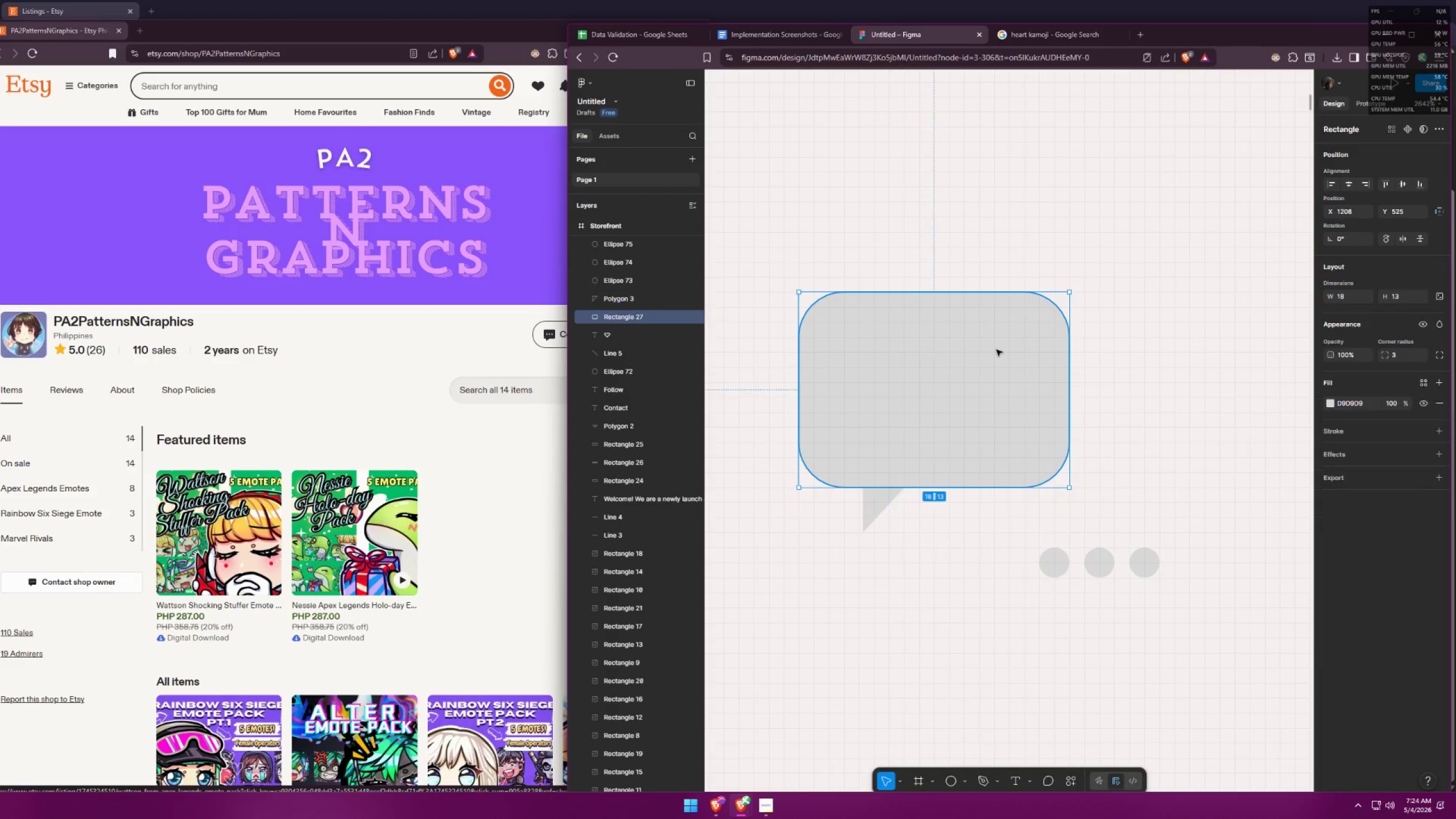 
triple_click([996, 350])
 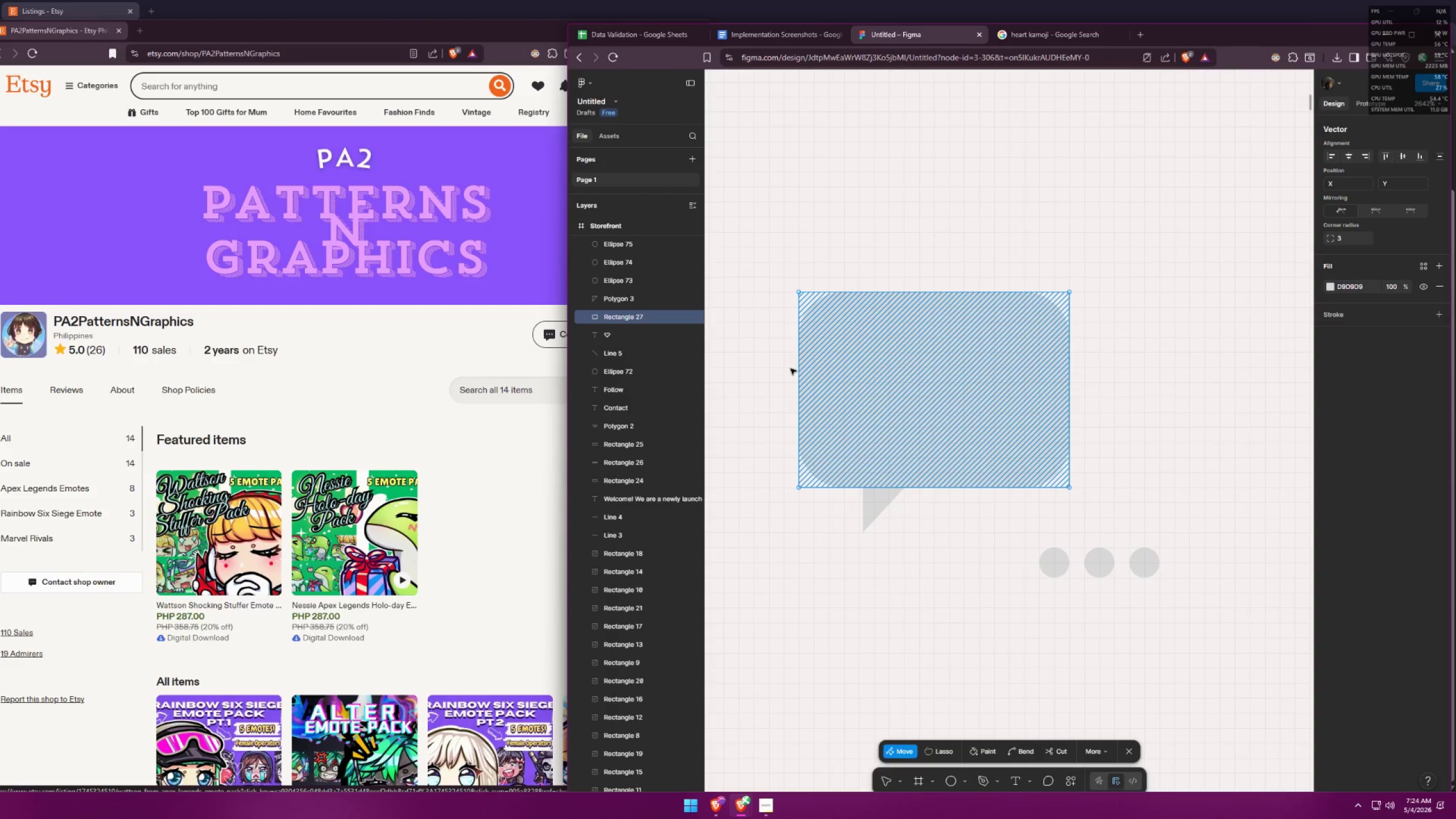 
double_click([804, 362])
 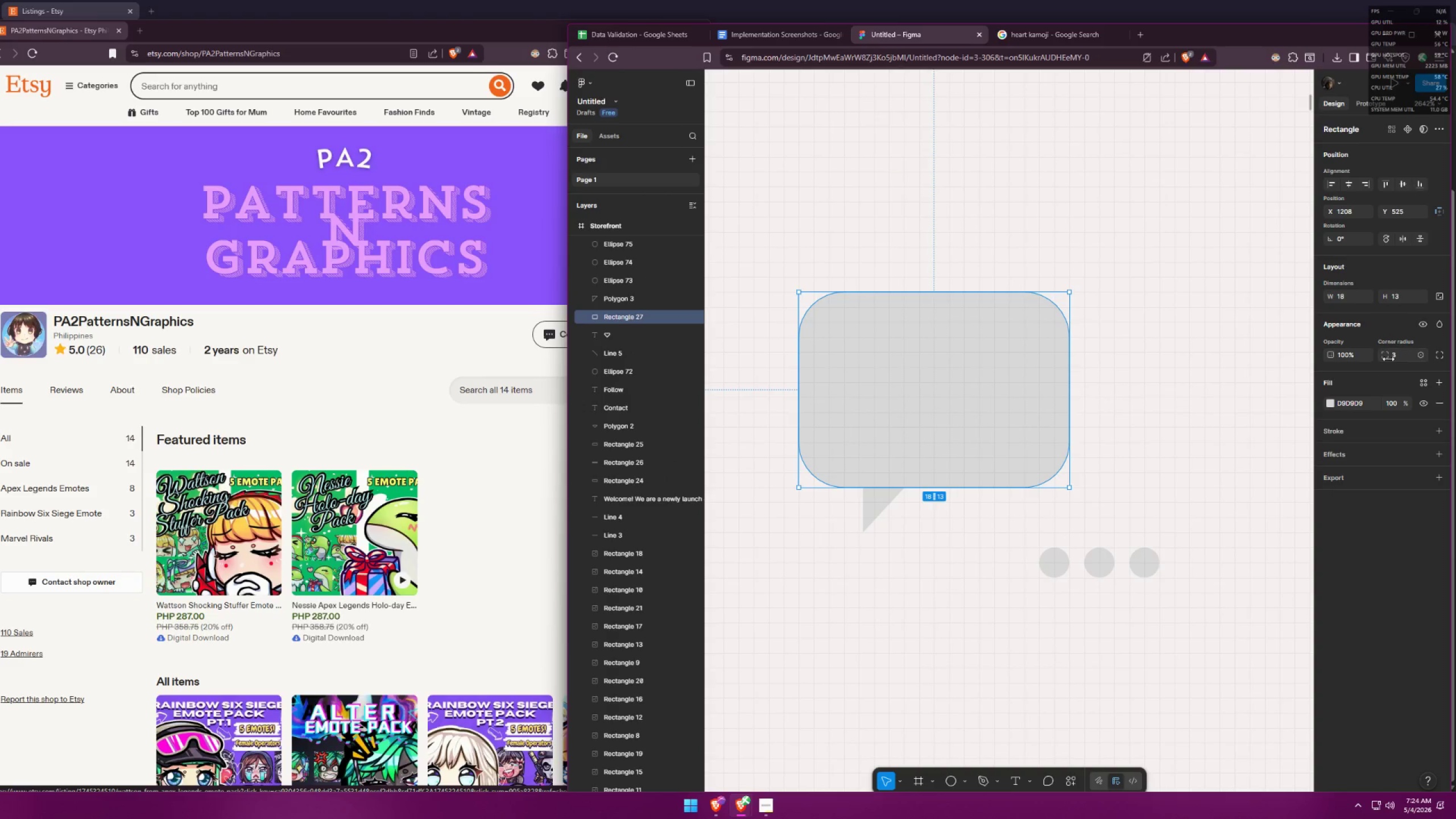 
left_click_drag(start_coordinate=[1401, 358], to_coordinate=[1383, 357])
 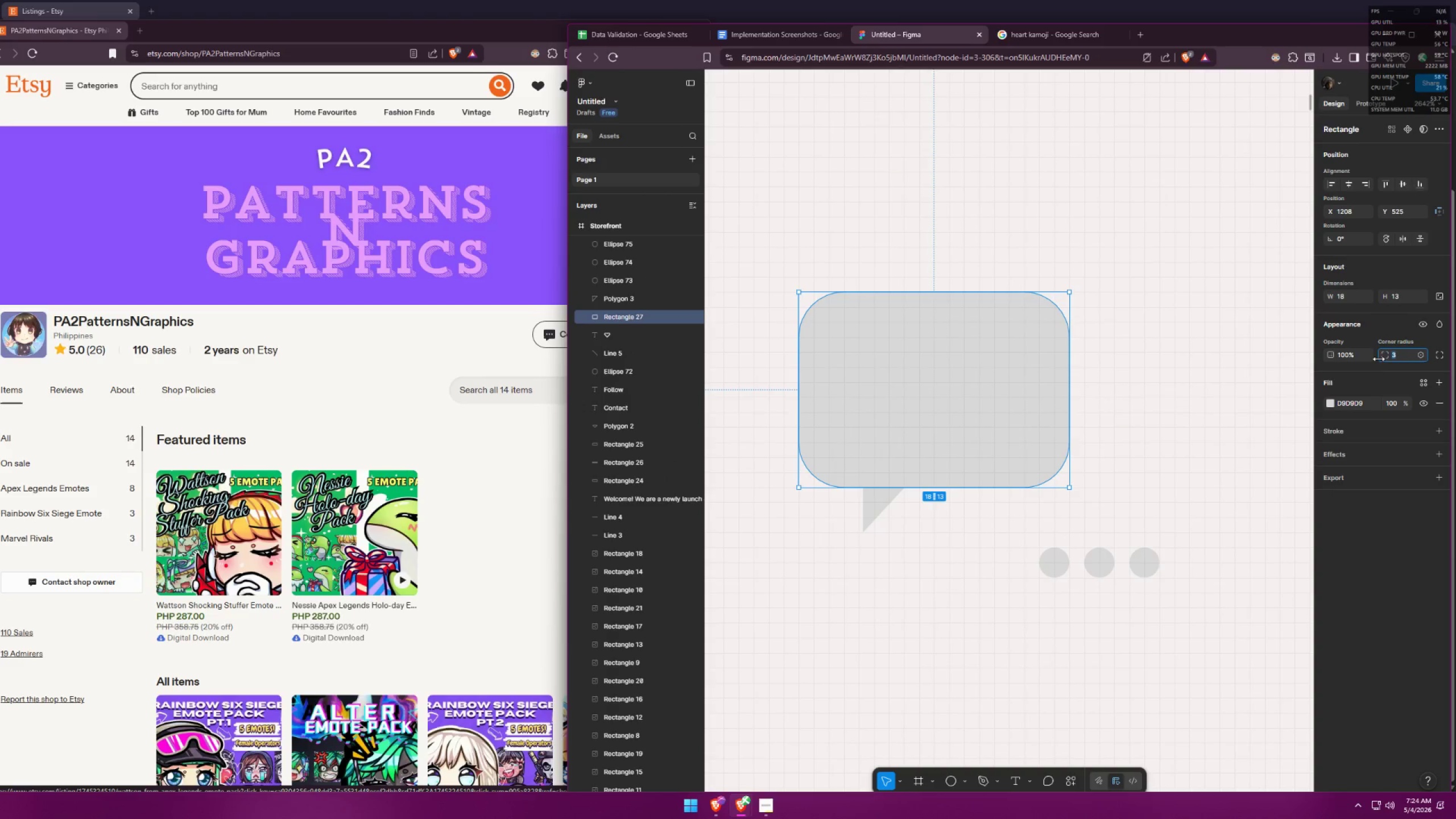 
key(2)
 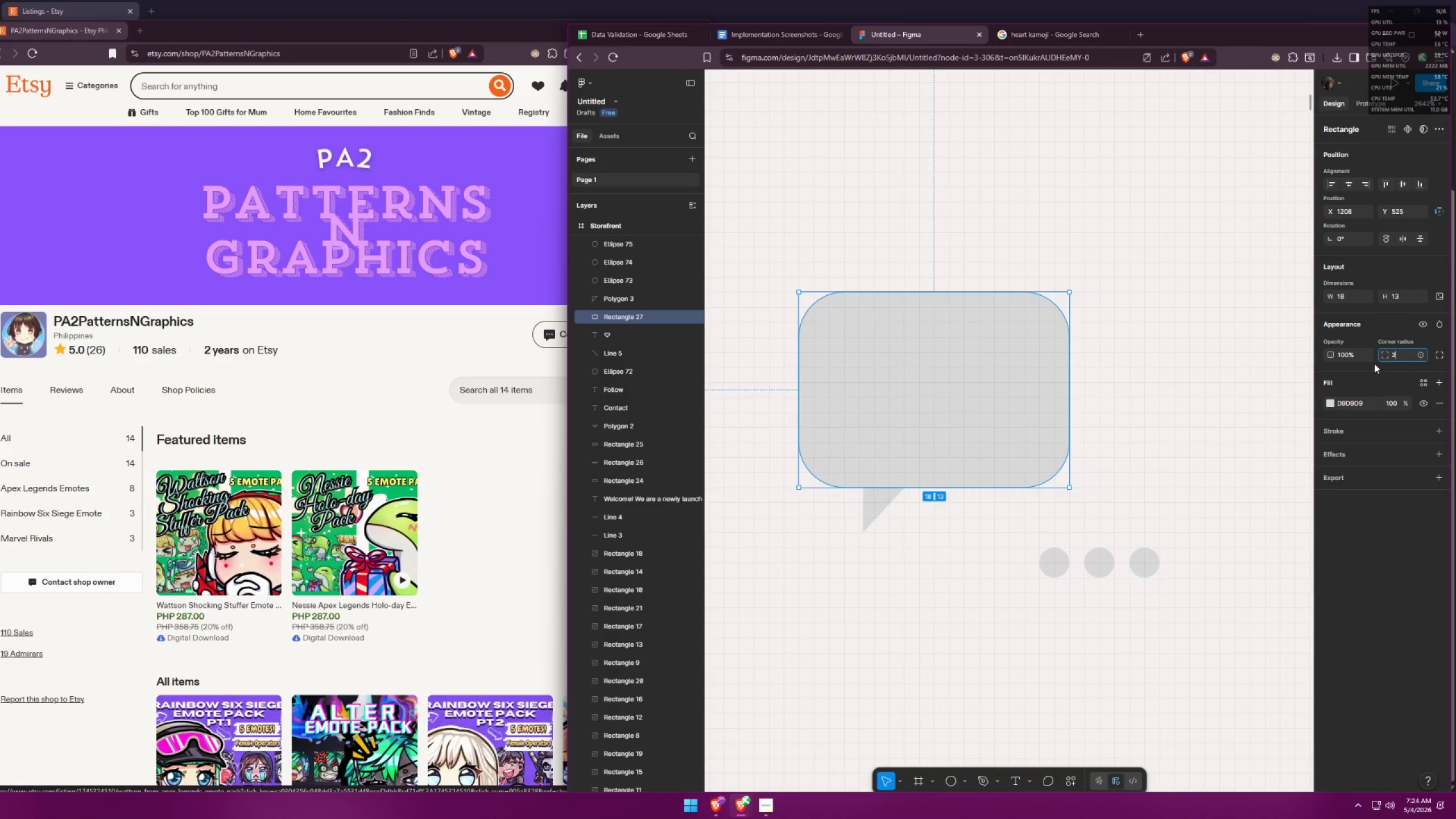 
key(Enter)
 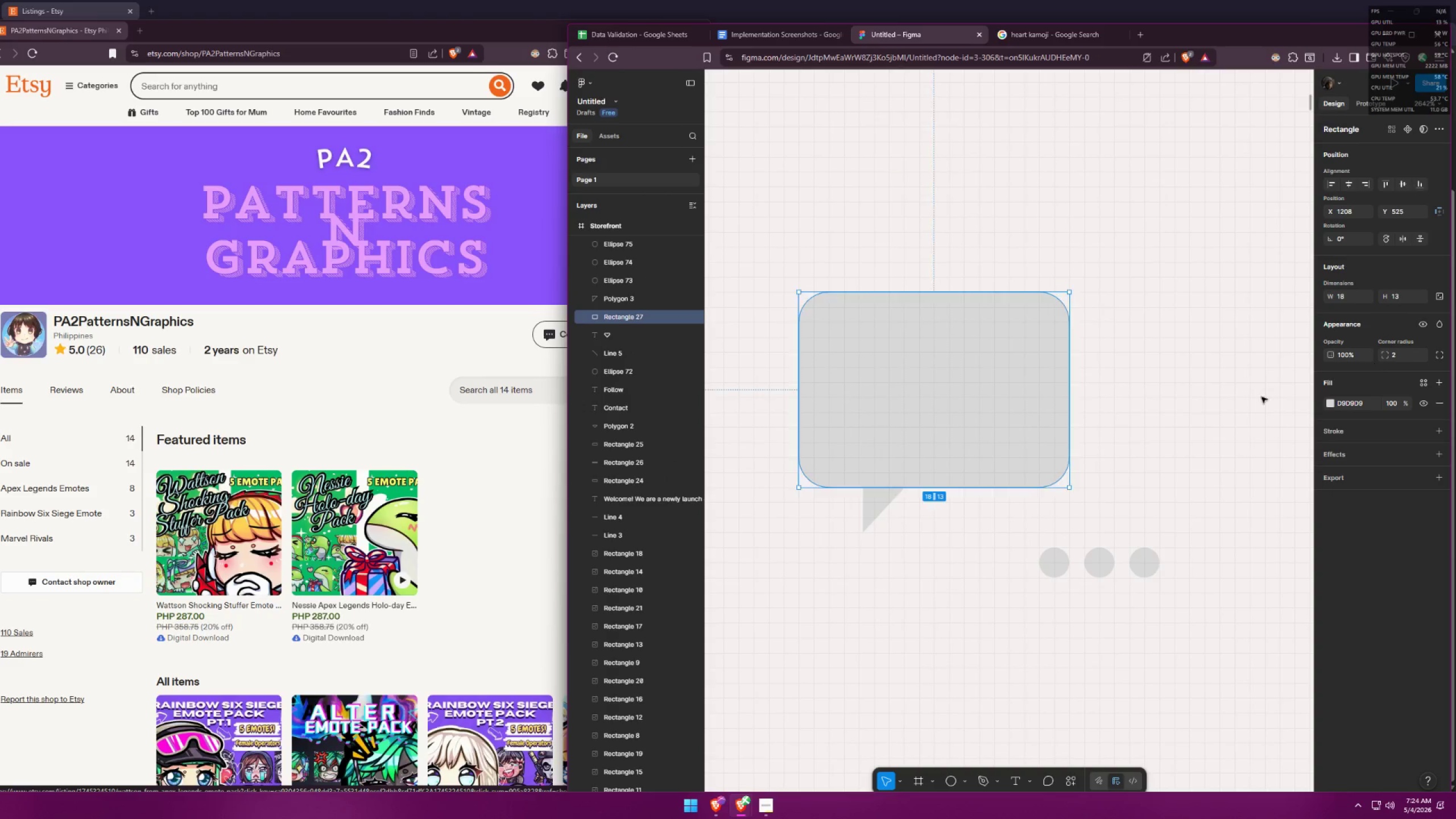 
left_click([911, 393])
 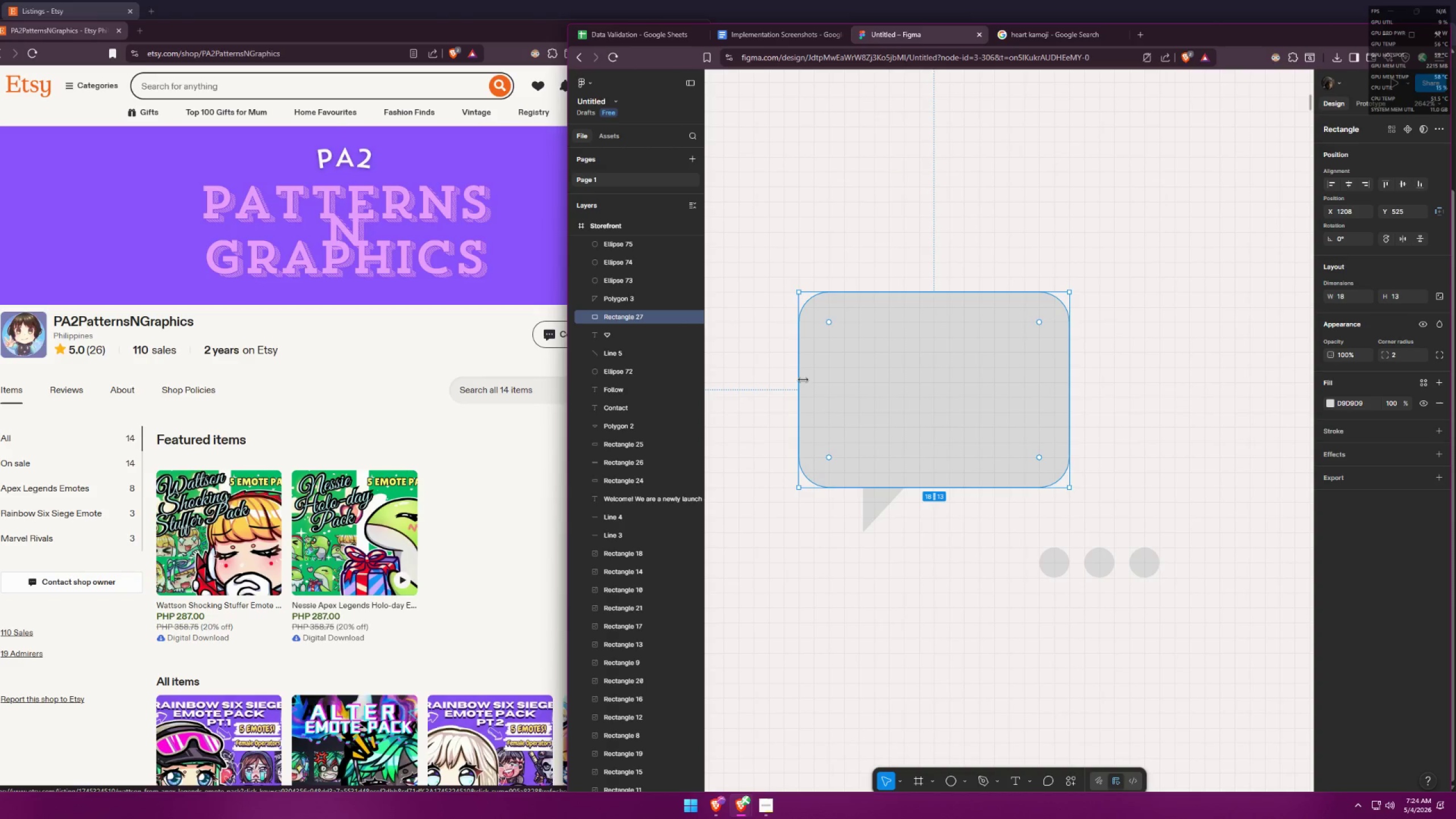 
left_click_drag(start_coordinate=[799, 379], to_coordinate=[814, 380])
 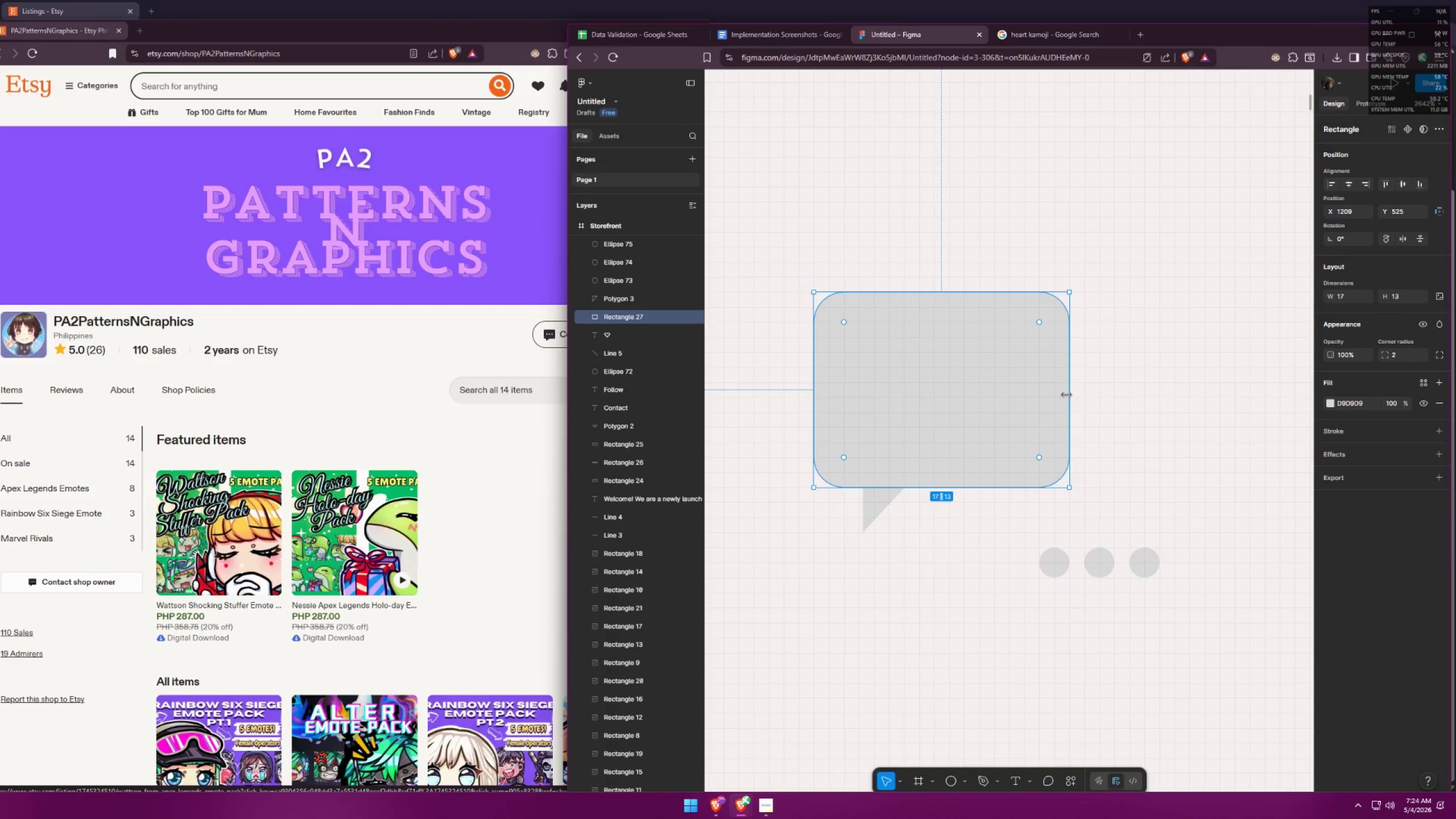 
key(Control+Z)
 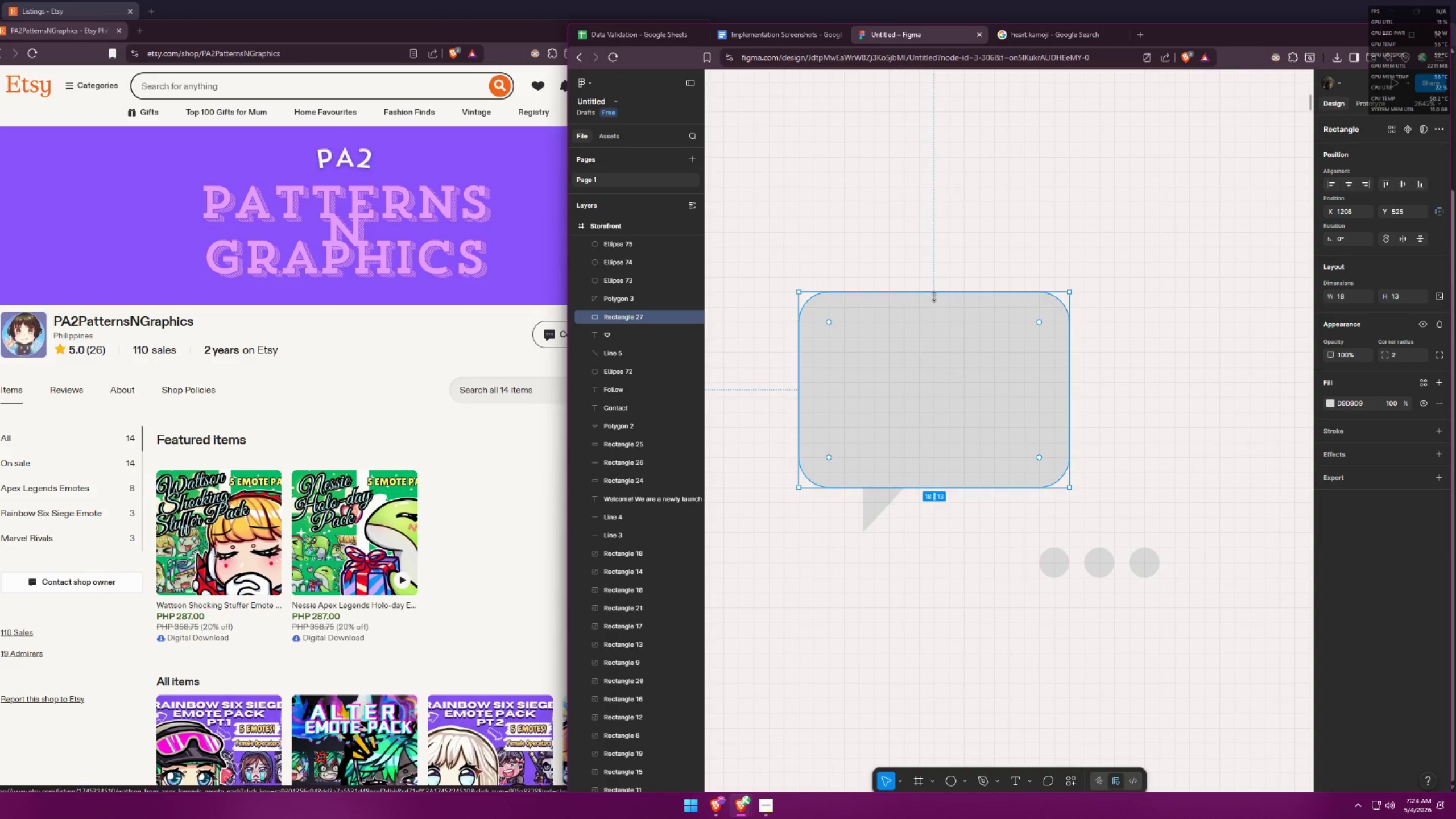 
left_click_drag(start_coordinate=[936, 294], to_coordinate=[936, 301])
 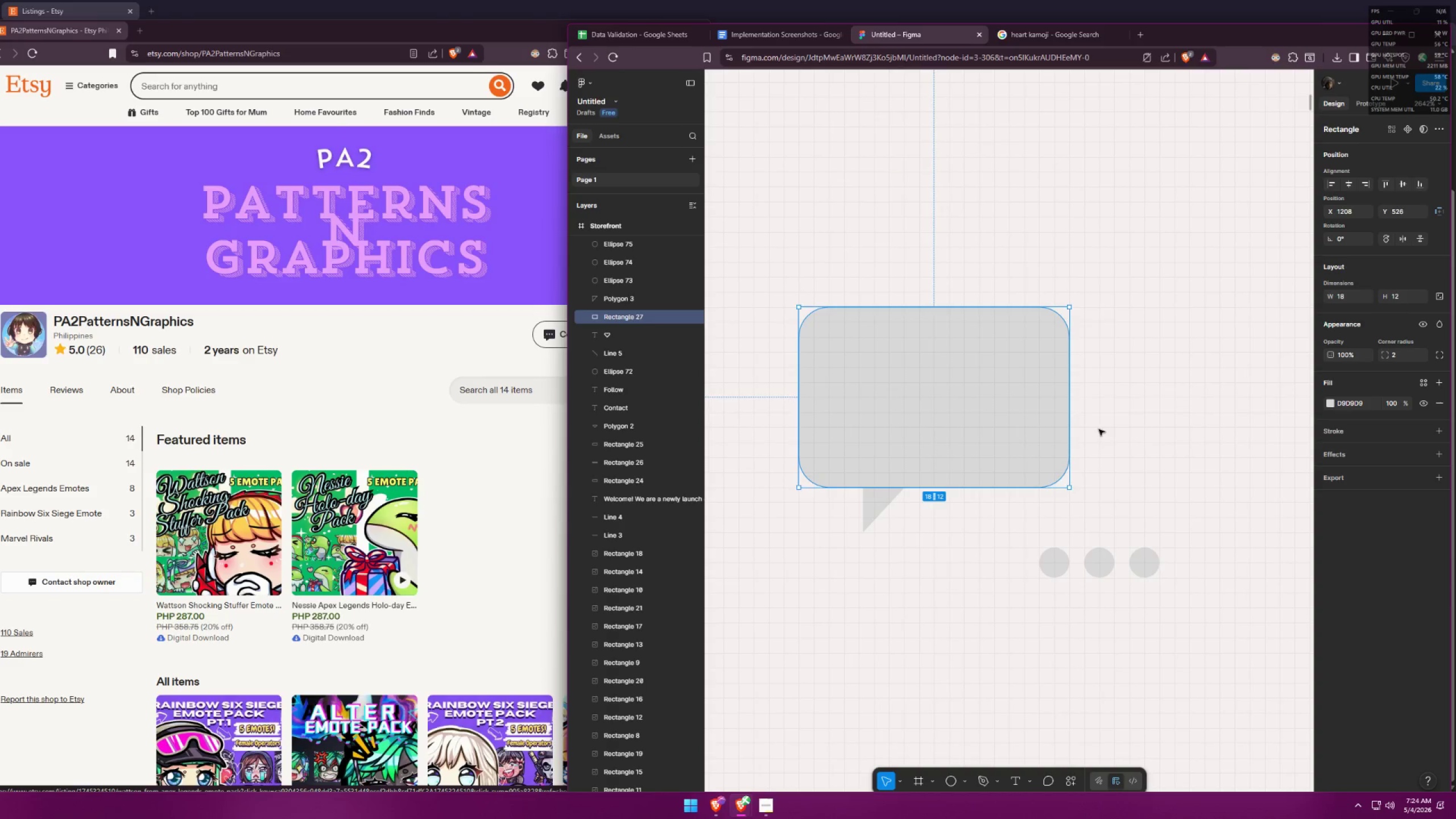 
left_click([1113, 436])
 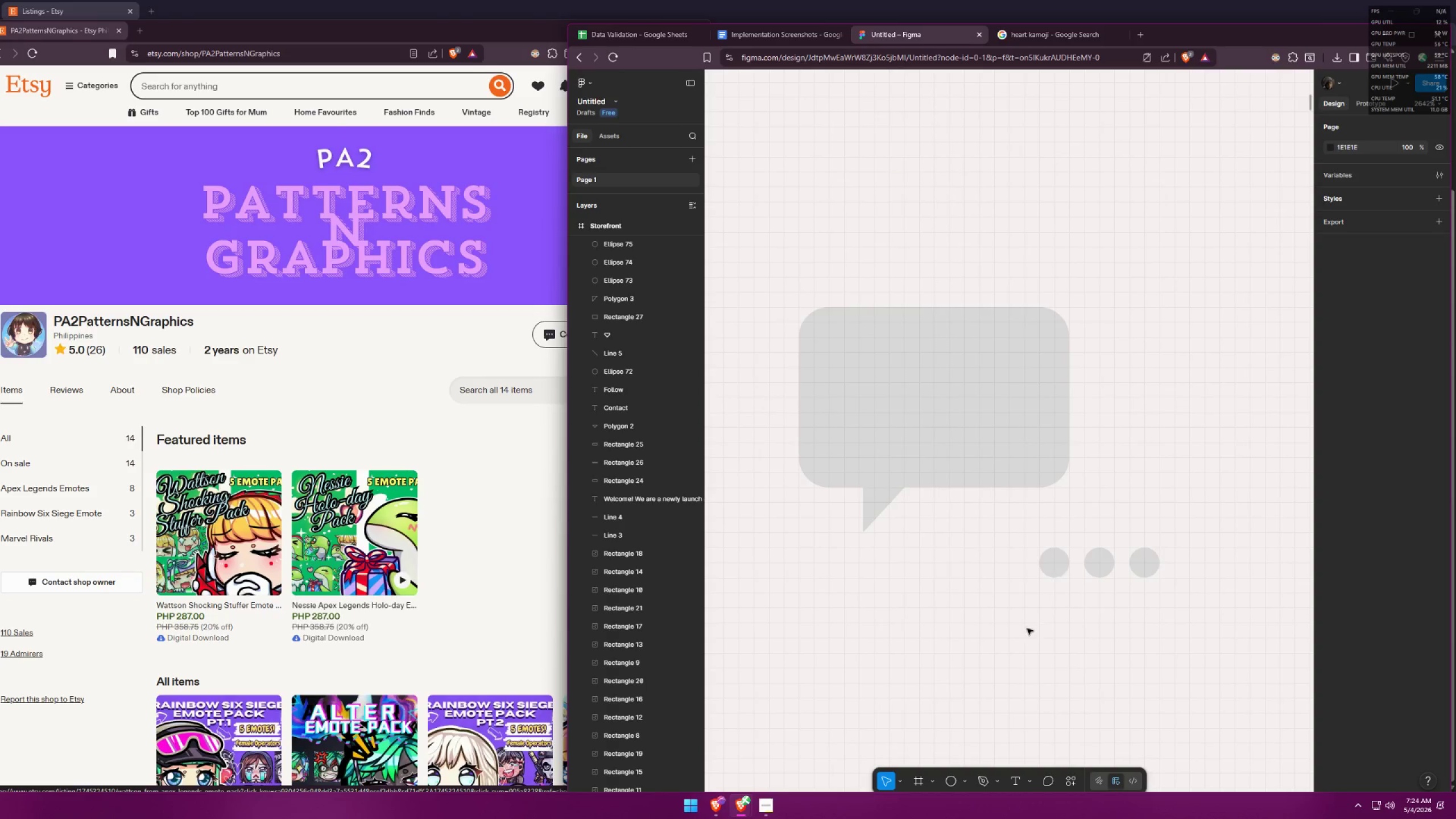 
left_click_drag(start_coordinate=[1004, 648], to_coordinate=[1017, 634])
 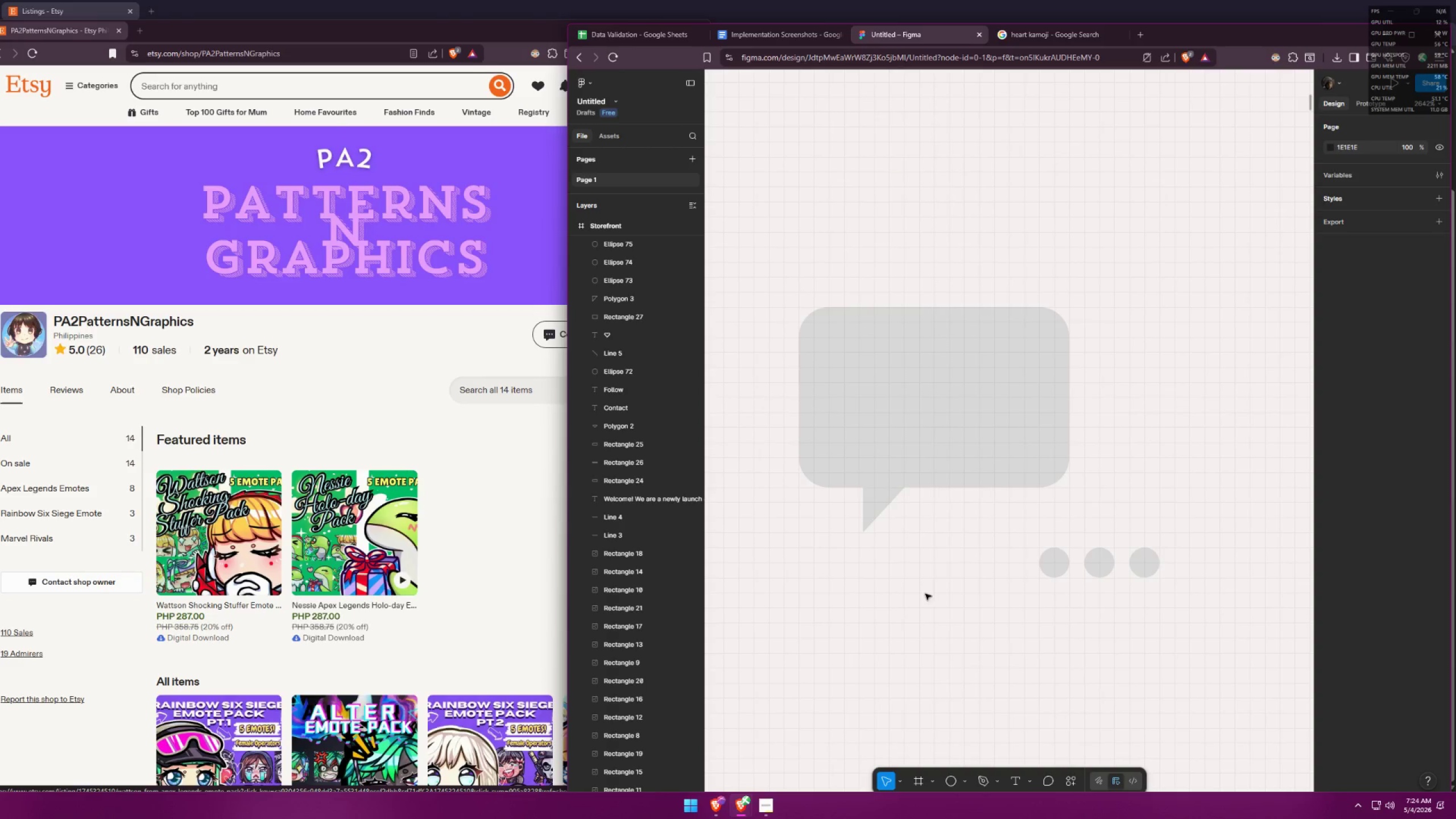 
left_click_drag(start_coordinate=[786, 597], to_coordinate=[983, 336])
 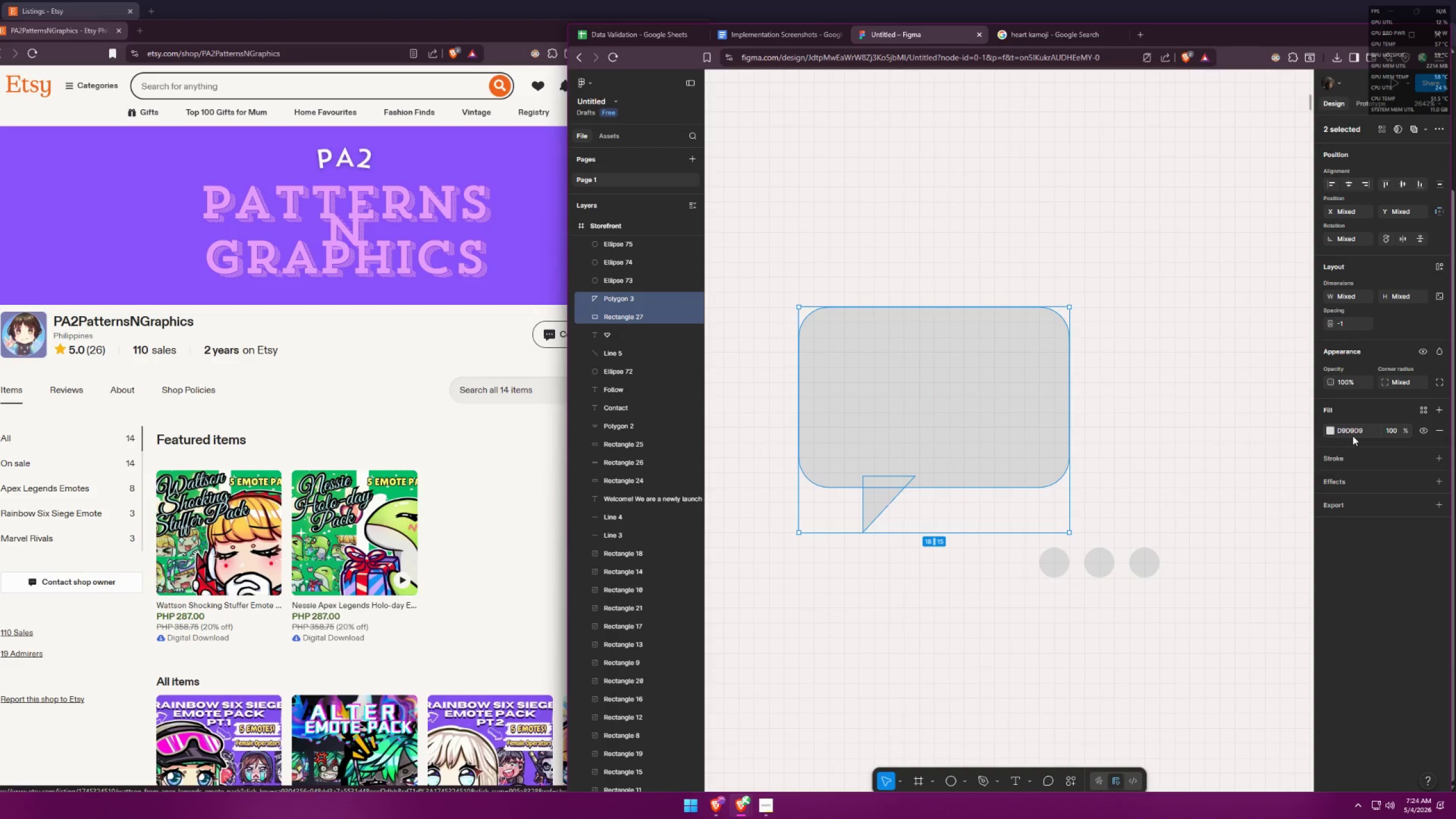 
left_click_drag(start_coordinate=[1223, 531], to_coordinate=[1138, 621])
 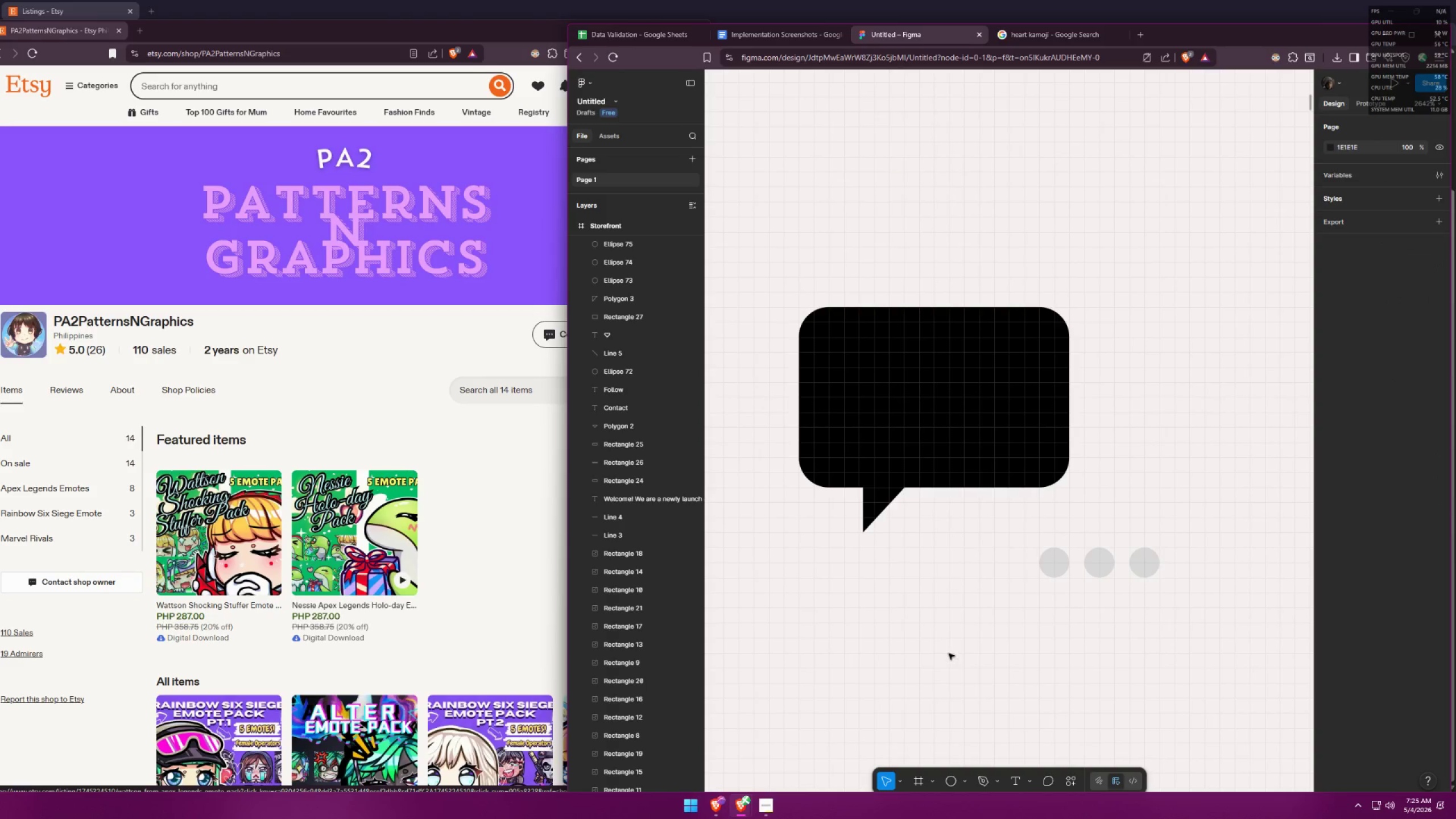 
left_click_drag(start_coordinate=[954, 650], to_coordinate=[1219, 532])
 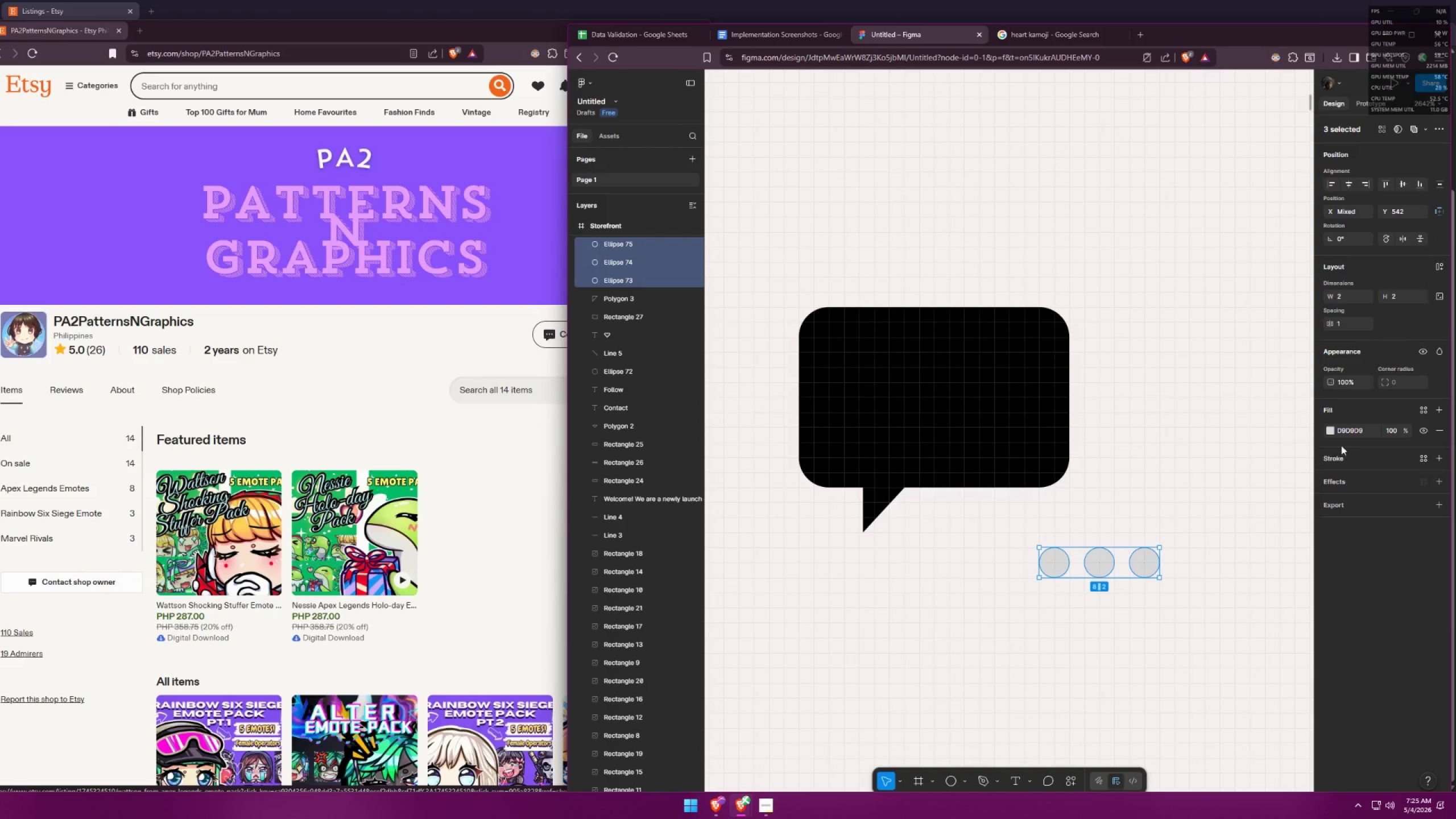 
left_click([1330, 431])
 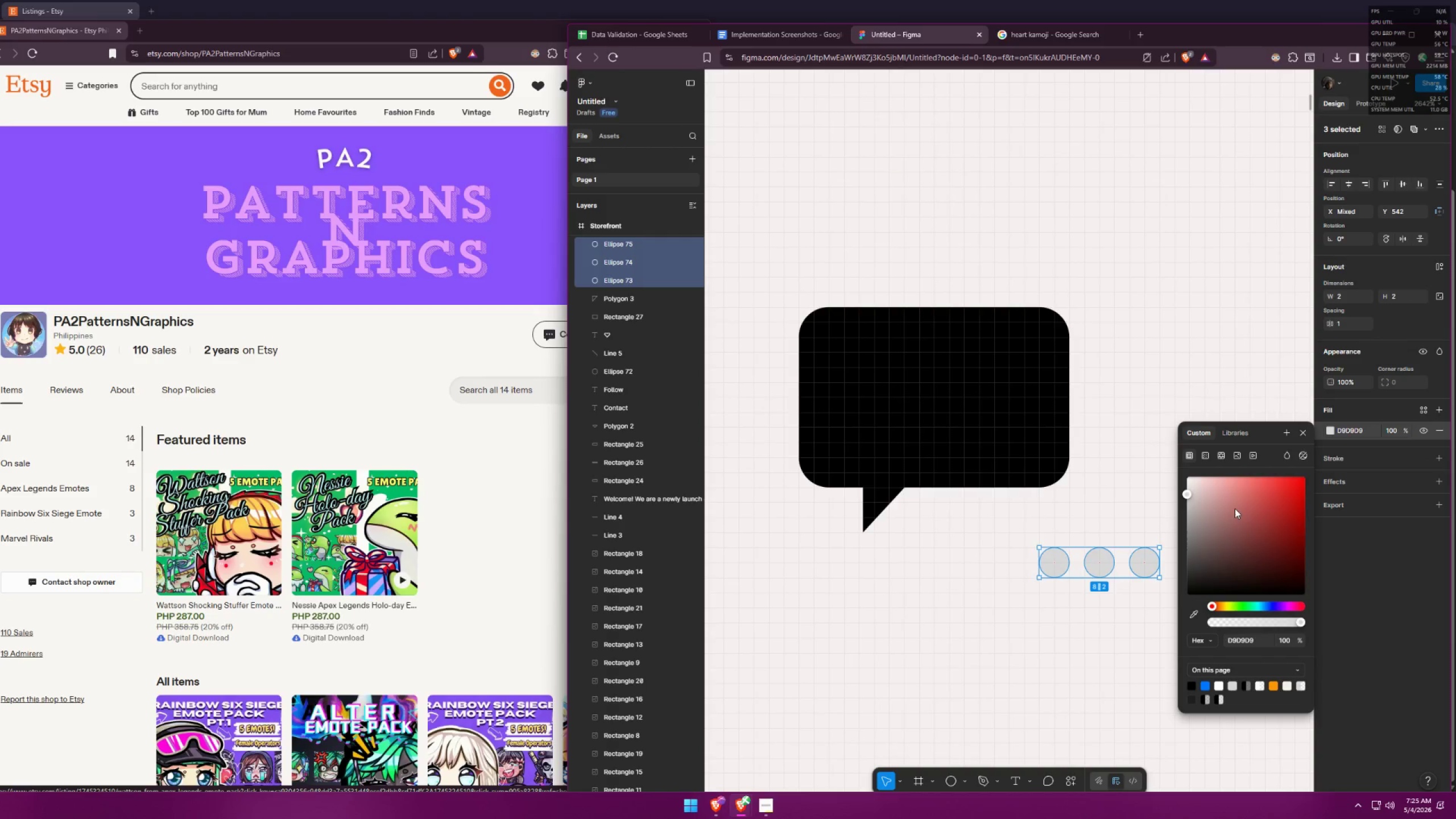 
left_click_drag(start_coordinate=[1215, 524], to_coordinate=[1134, 428])
 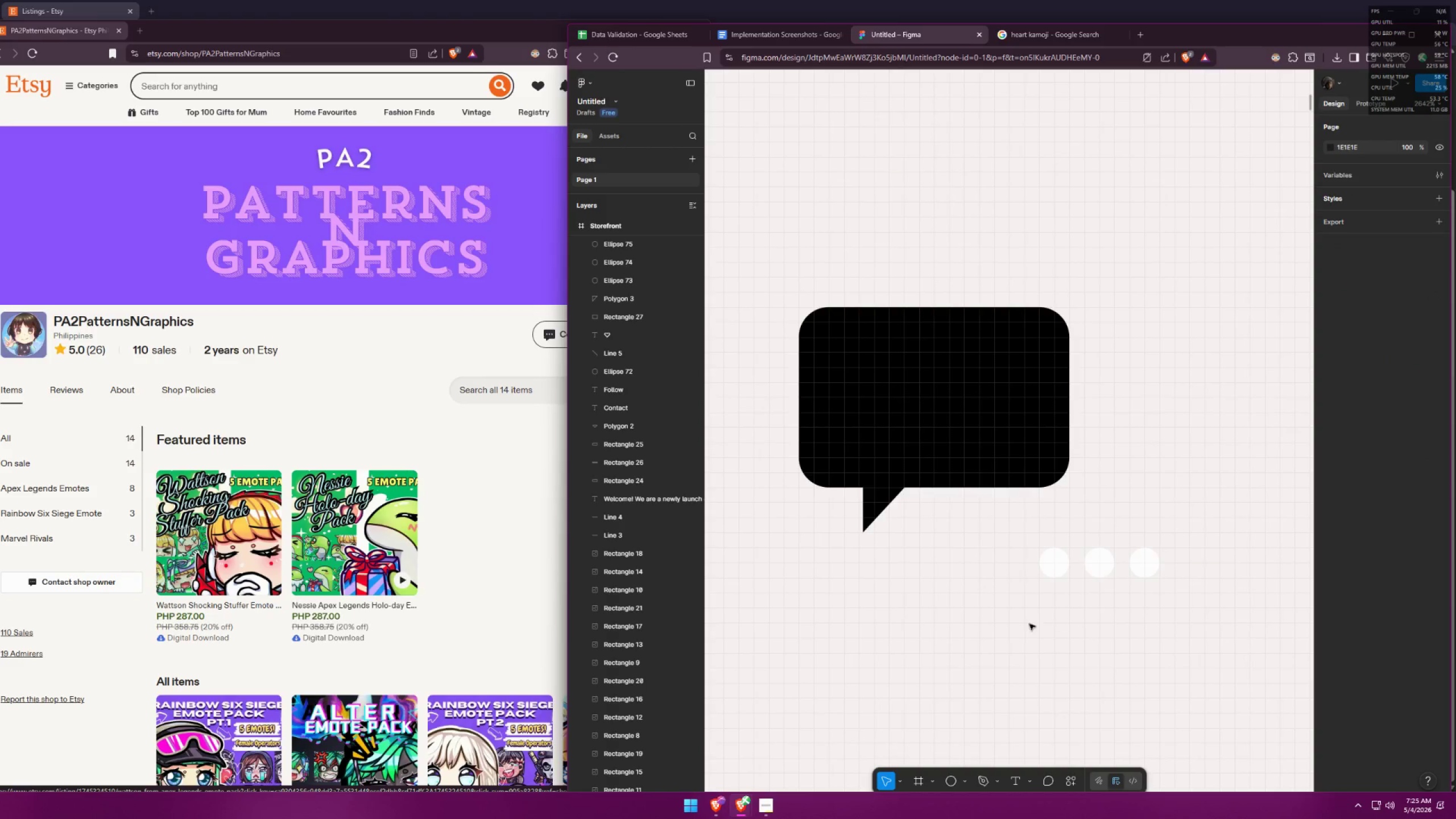 
left_click_drag(start_coordinate=[932, 644], to_coordinate=[1236, 512])
 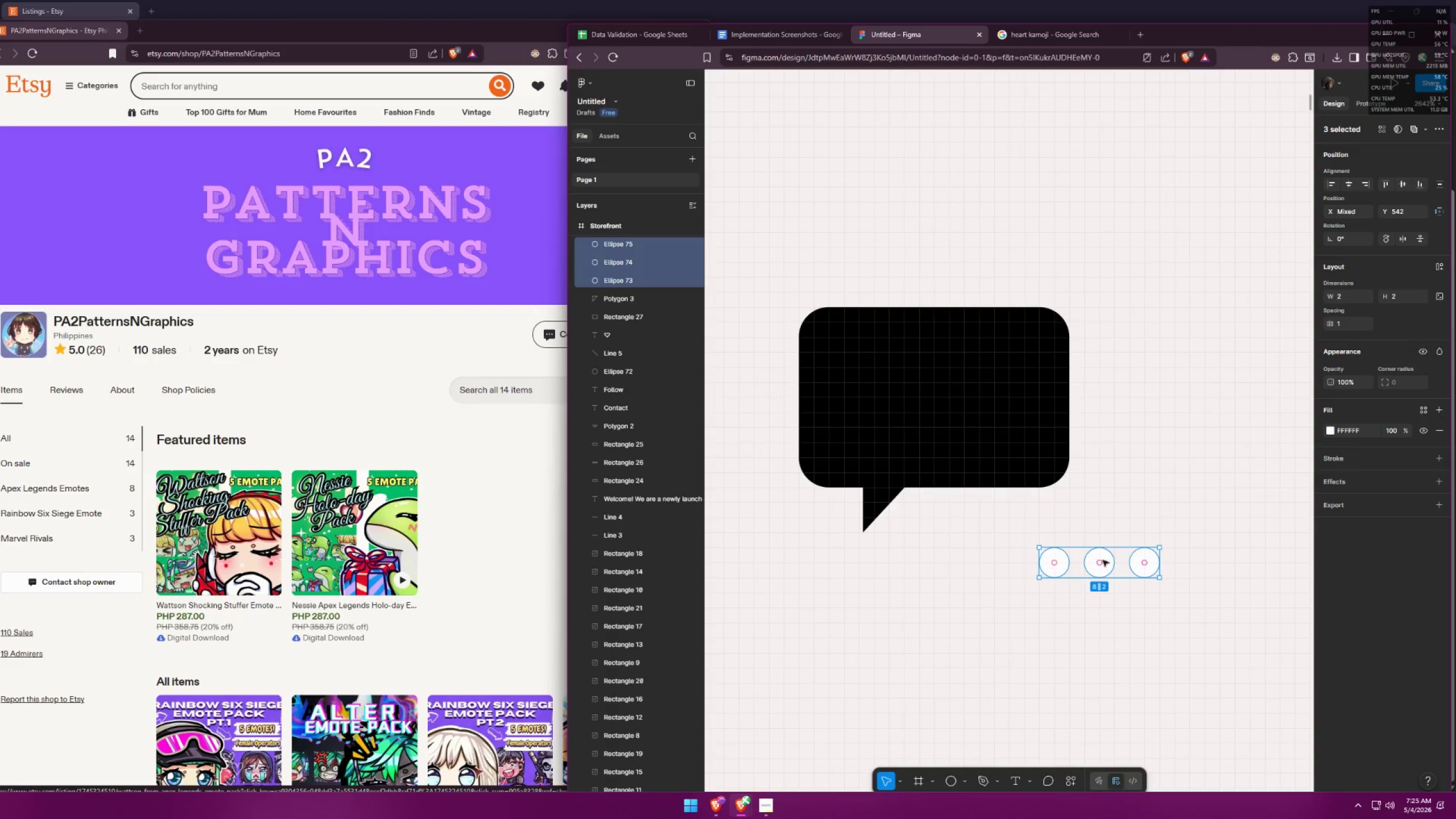 
left_click_drag(start_coordinate=[1105, 566], to_coordinate=[941, 405])
 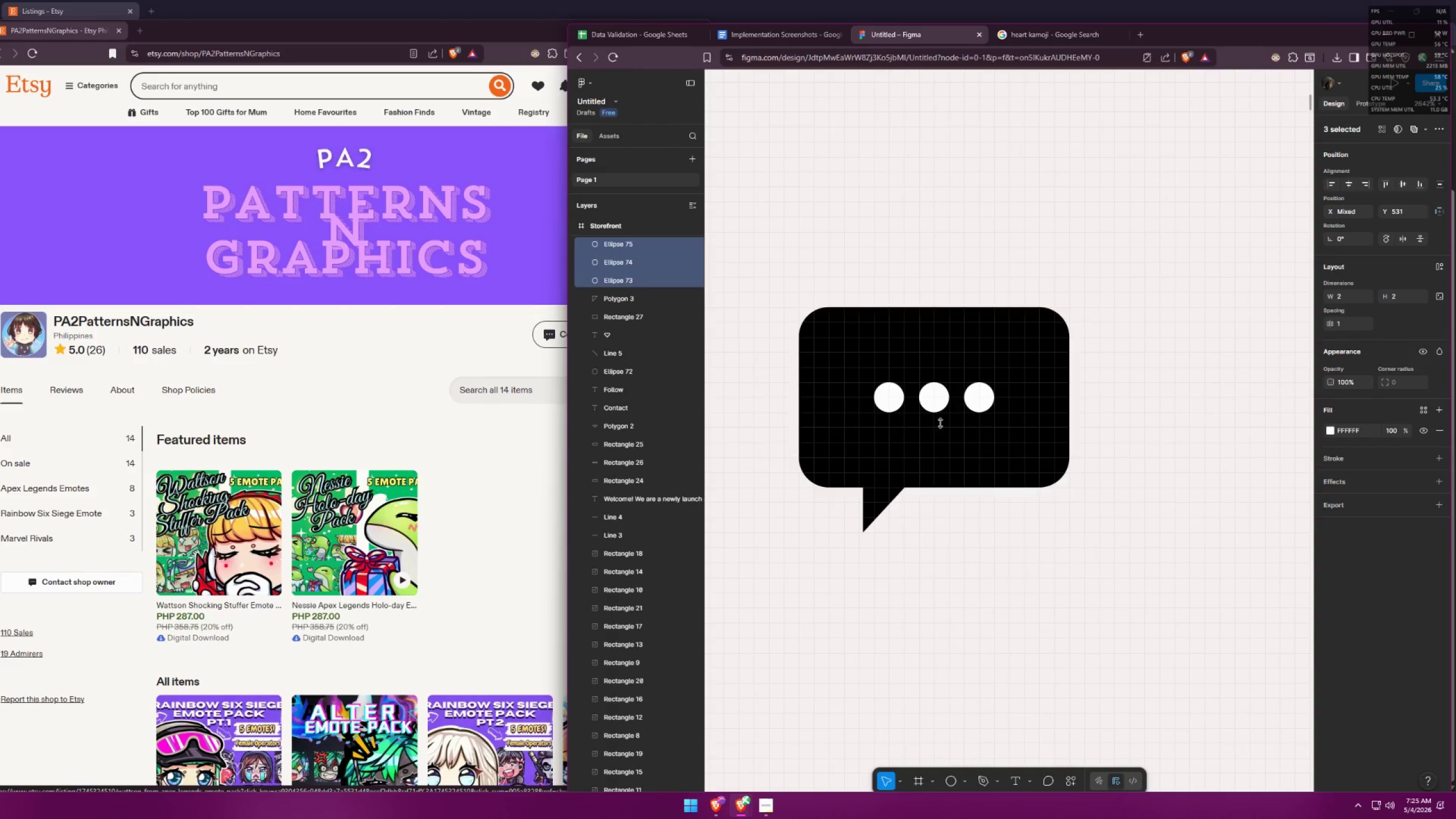 
left_click([980, 540])
 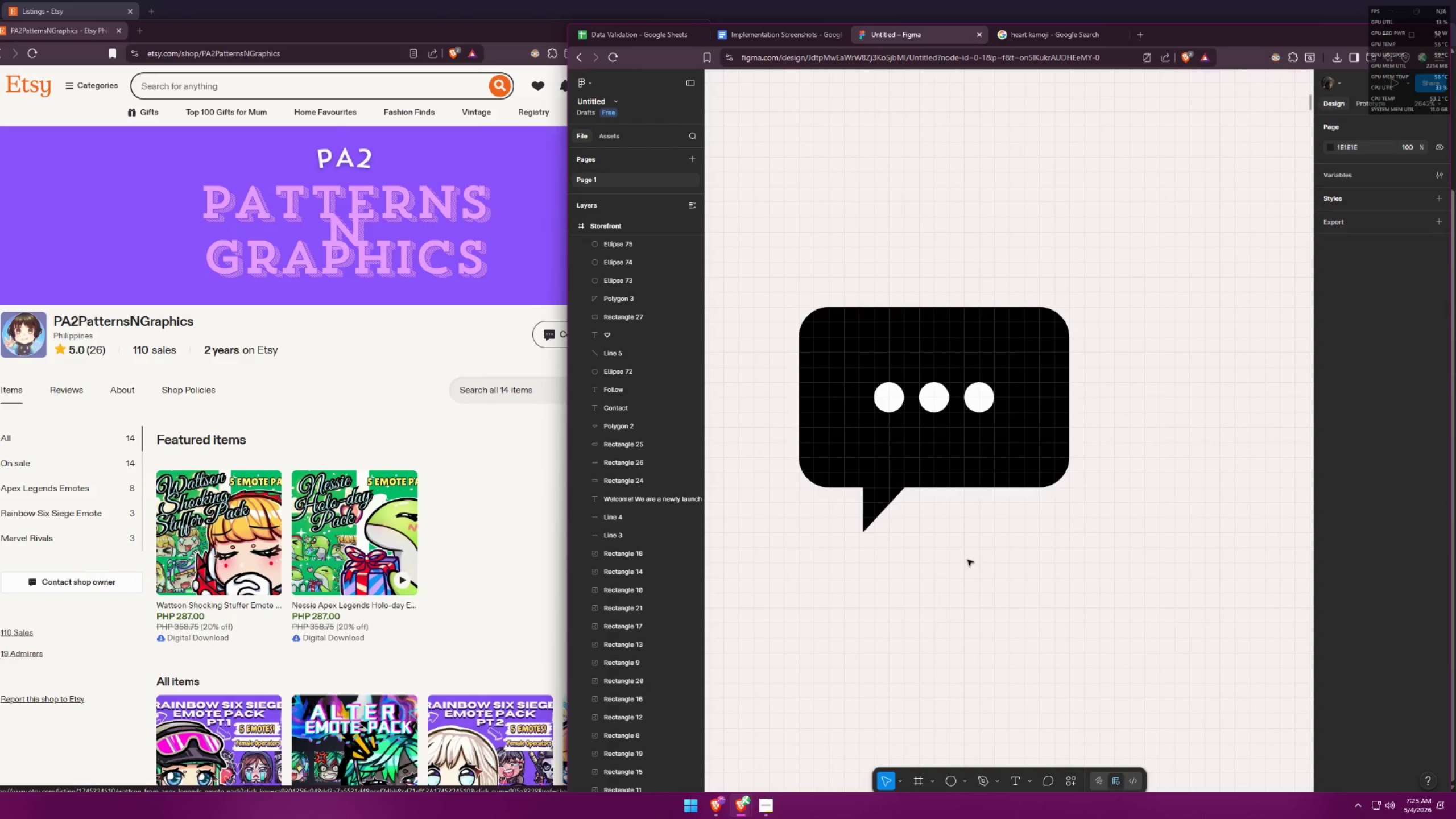 
hold_key(key=ControlLeft, duration=0.75)
 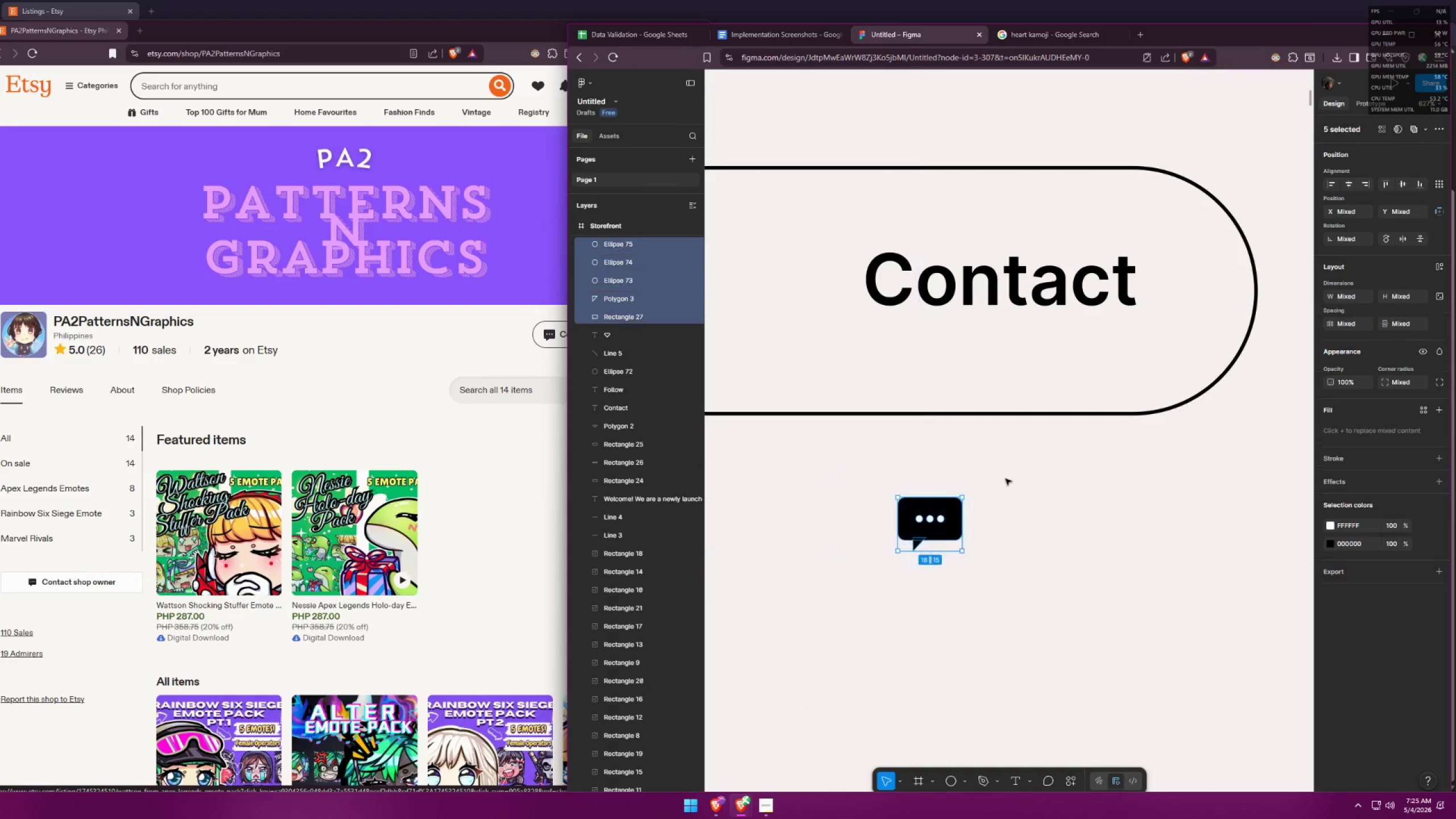 
left_click_drag(start_coordinate=[843, 602], to_coordinate=[1006, 477])
 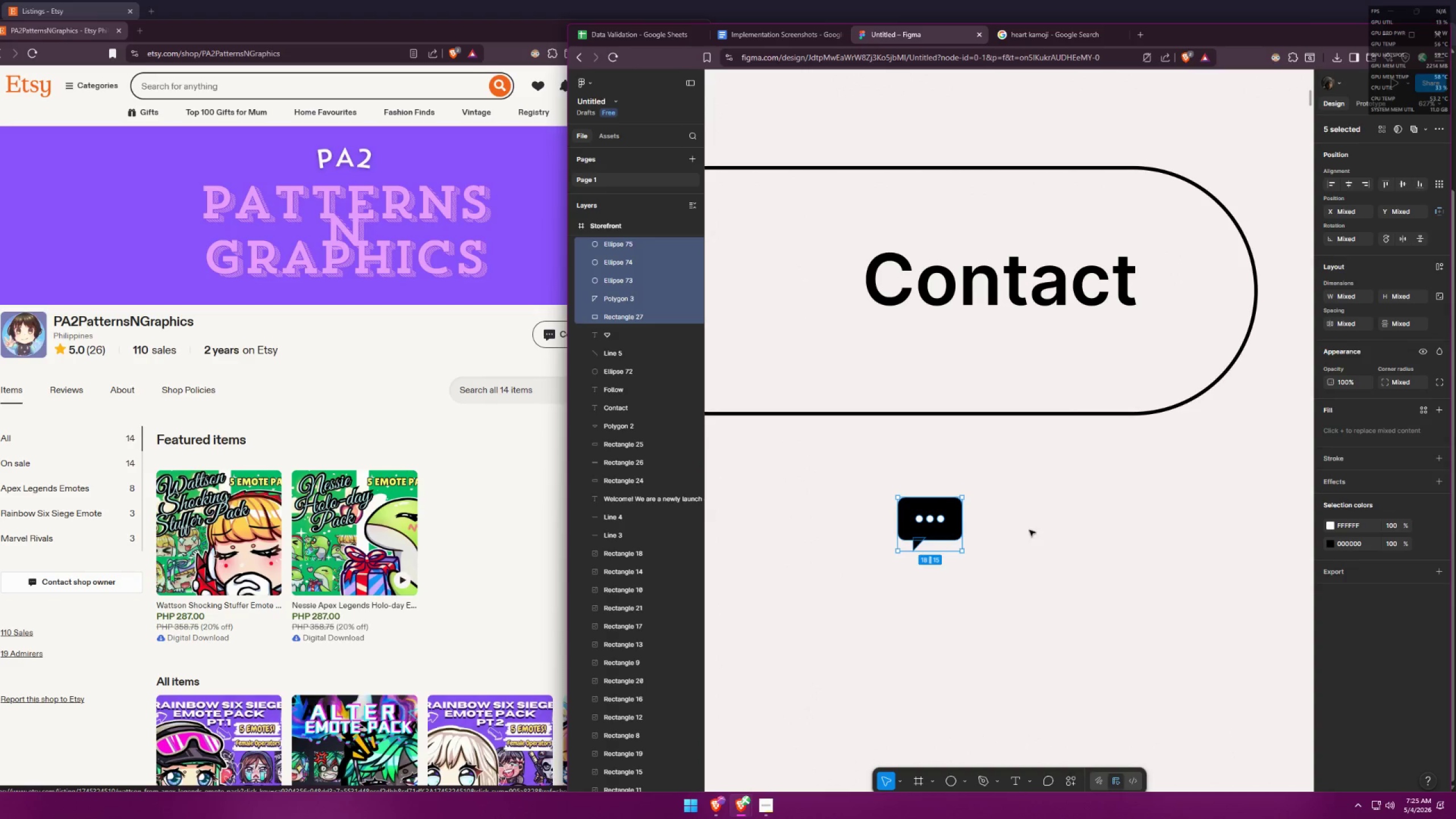 
scroll: coordinate [930, 545], scroll_direction: down, amount: 11.0
 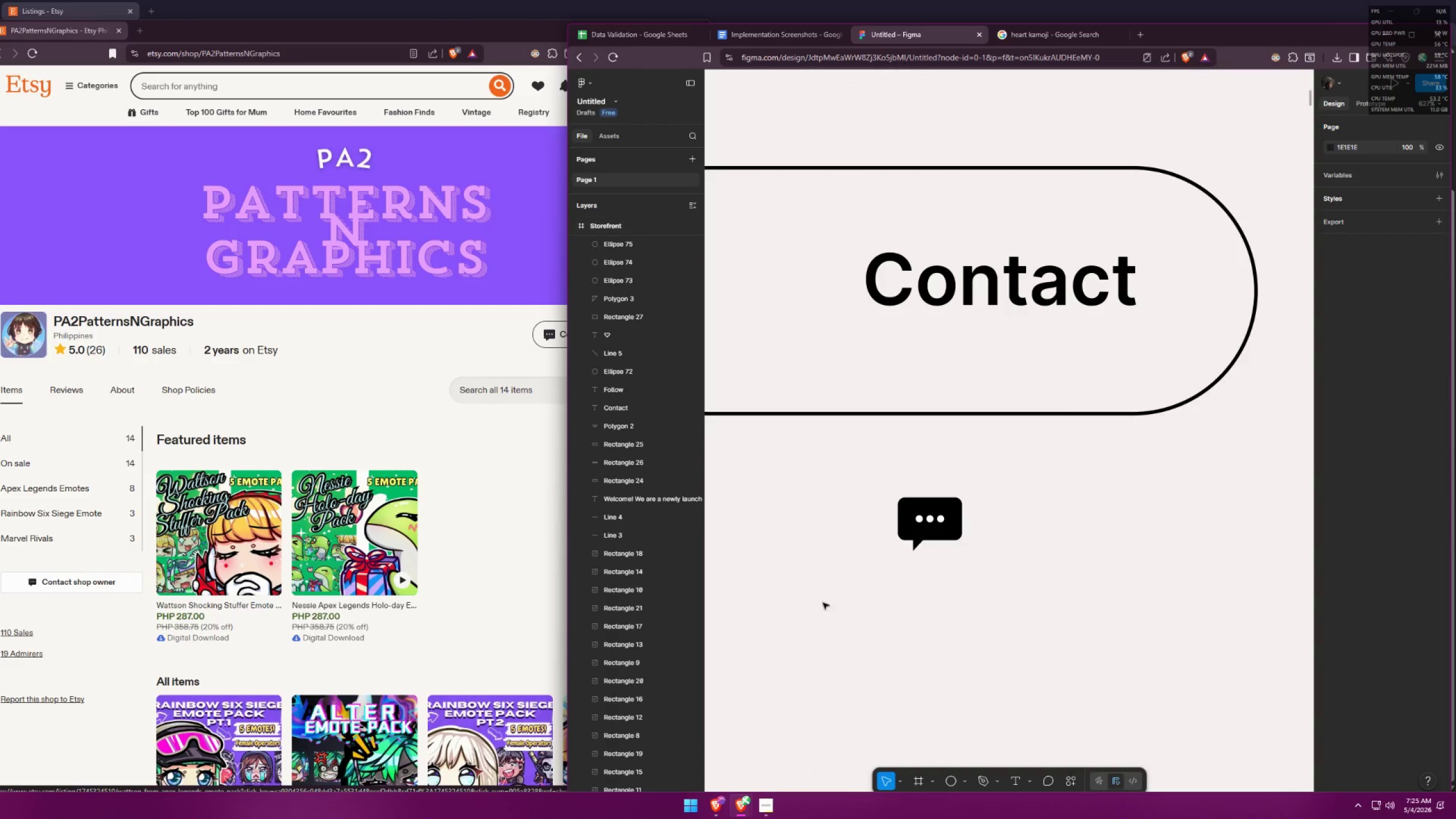 
hold_key(key=ControlLeft, duration=0.42)
scroll: coordinate [1044, 527], scroll_direction: down, amount: 5.0
 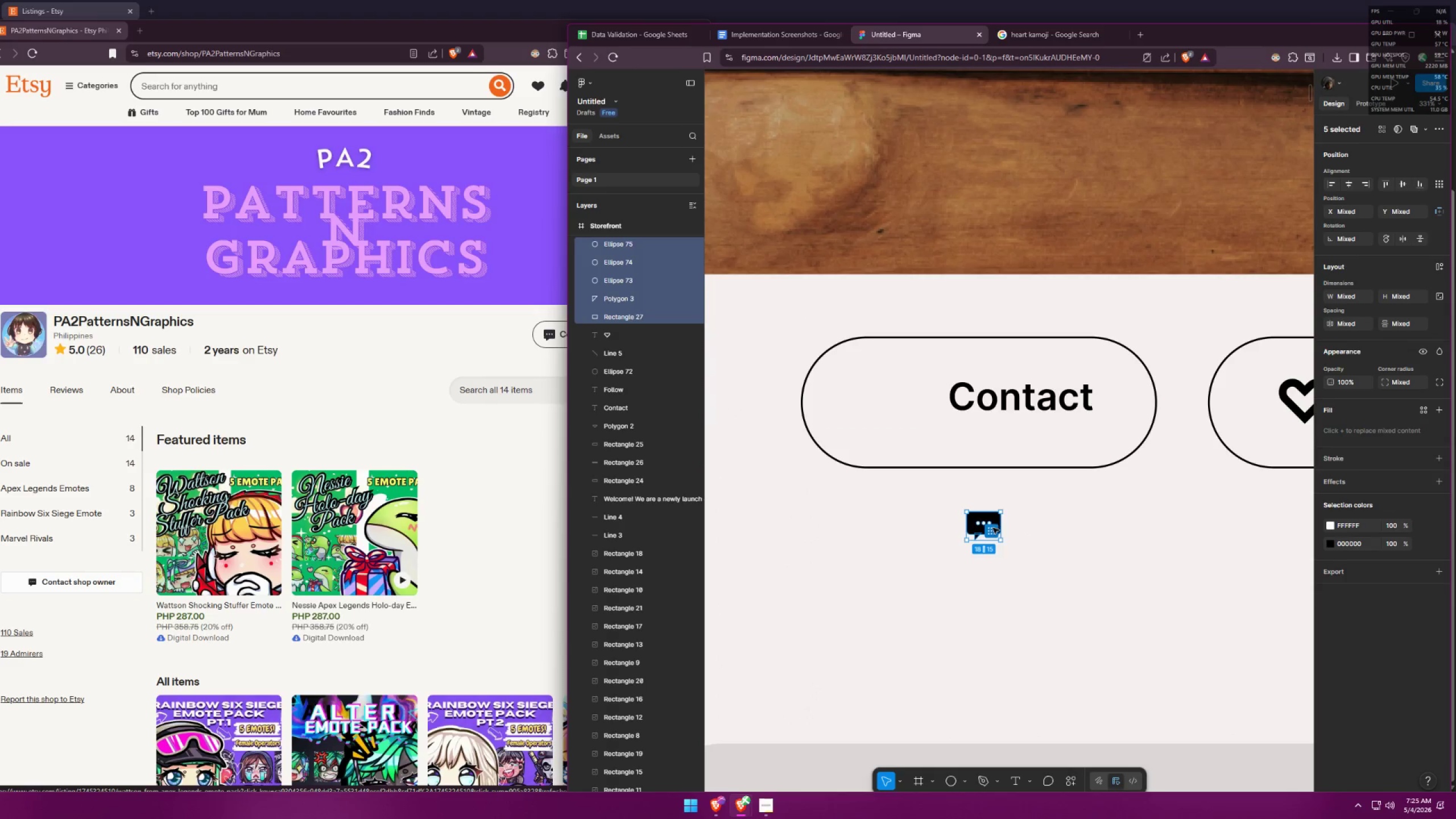 
left_click_drag(start_coordinate=[986, 521], to_coordinate=[934, 528])
 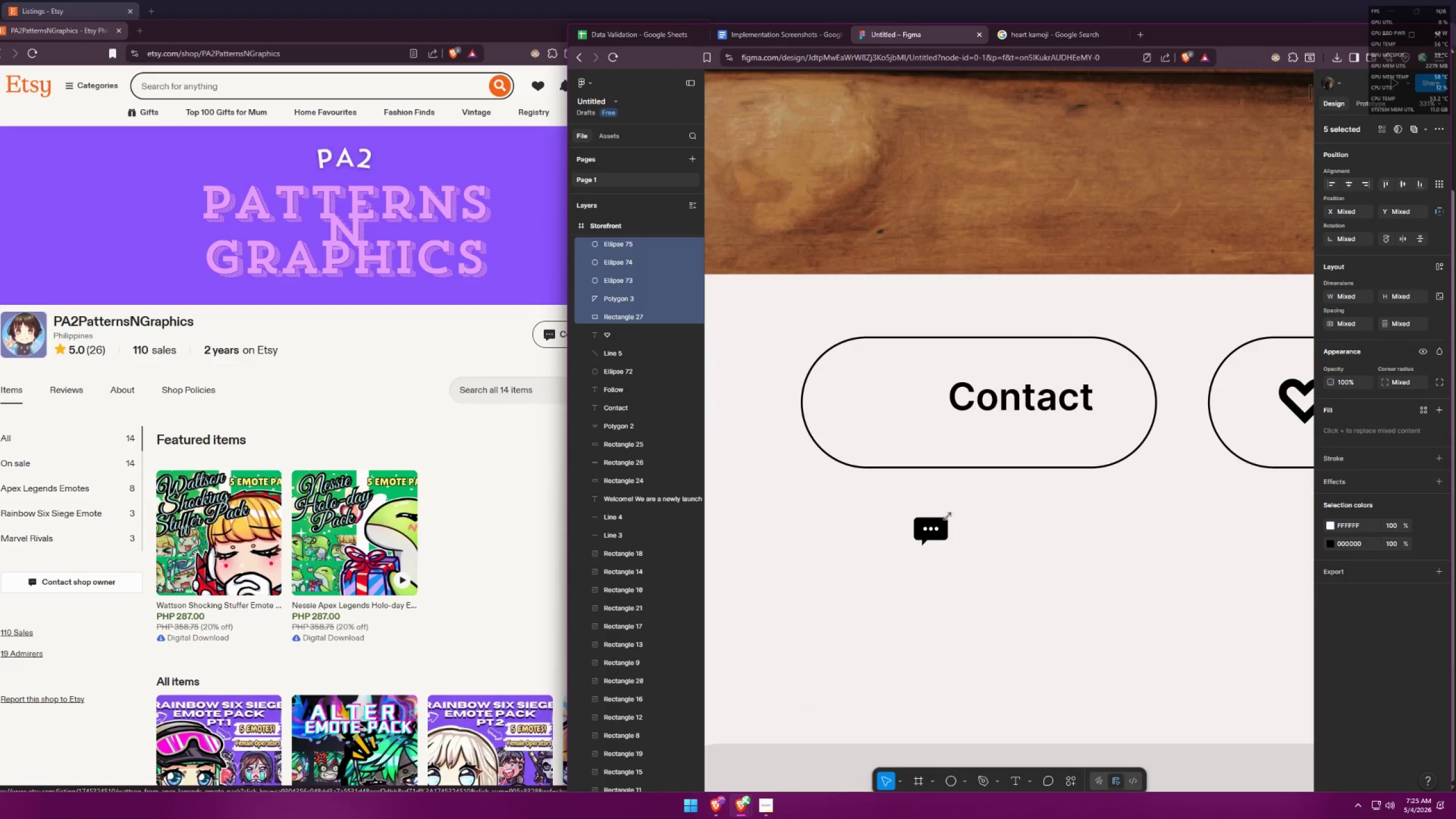 
left_click_drag(start_coordinate=[948, 516], to_coordinate=[957, 510])
 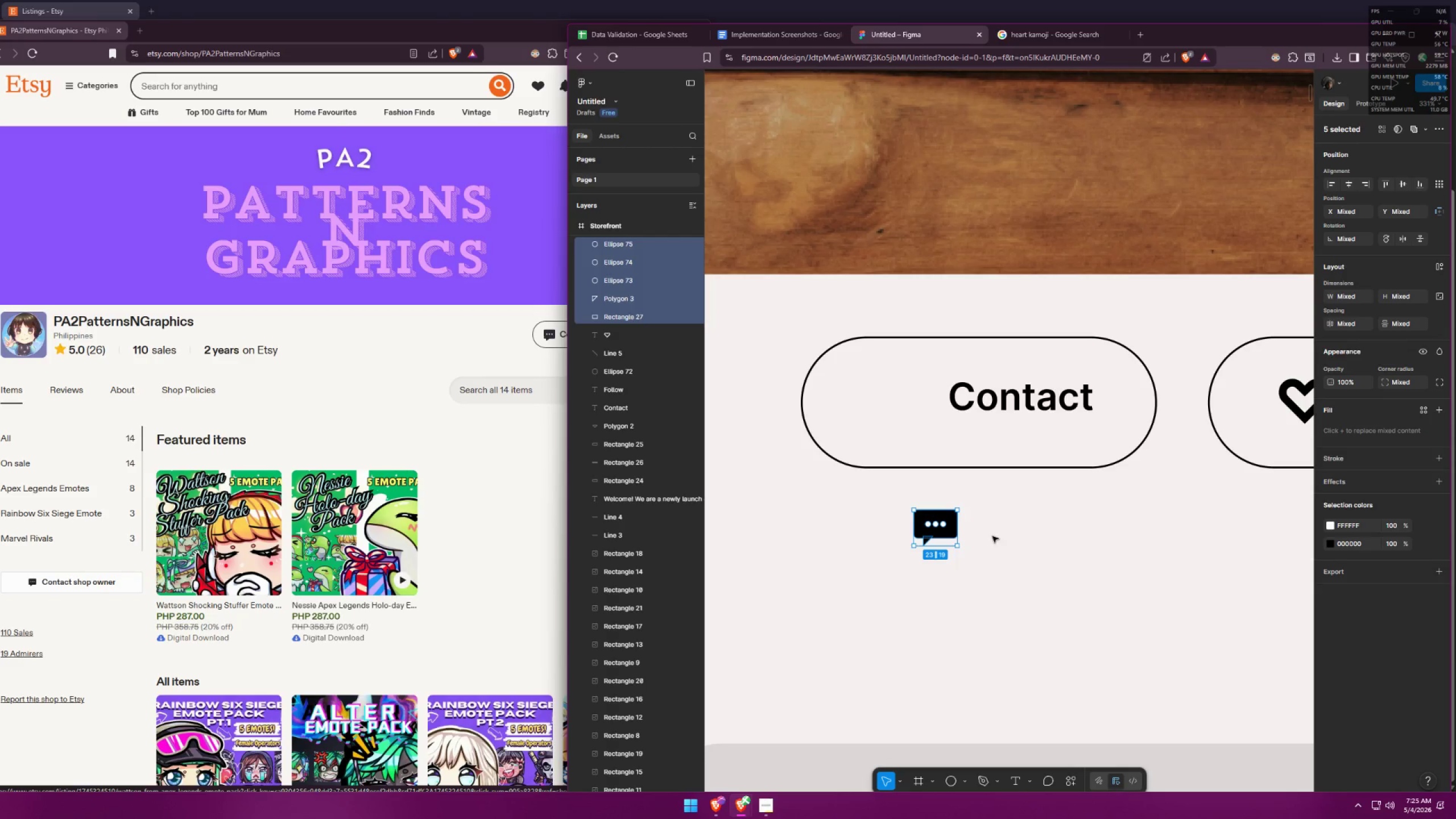 
left_click([992, 536])
 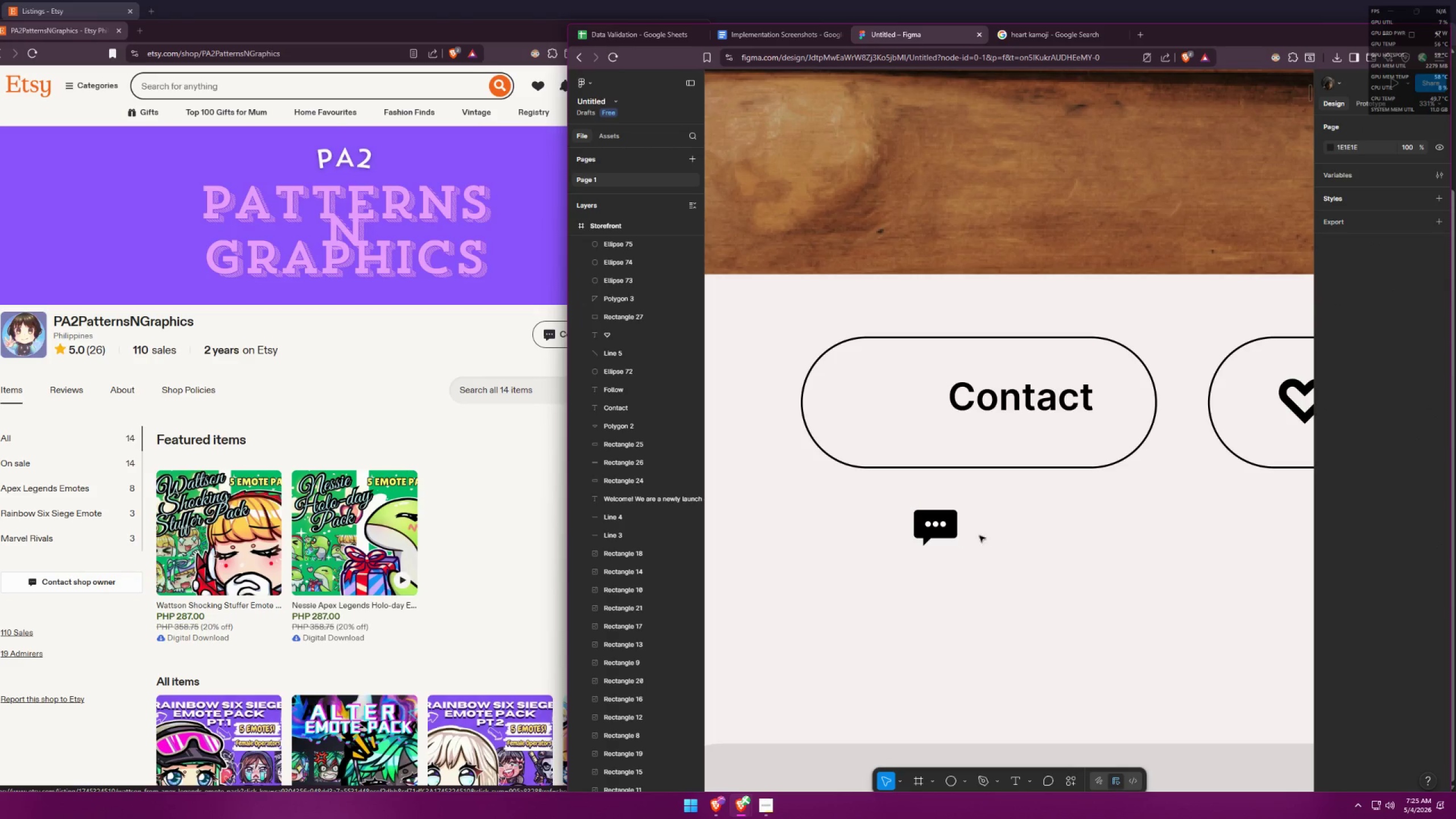 
hold_key(key=ControlLeft, duration=0.64)
 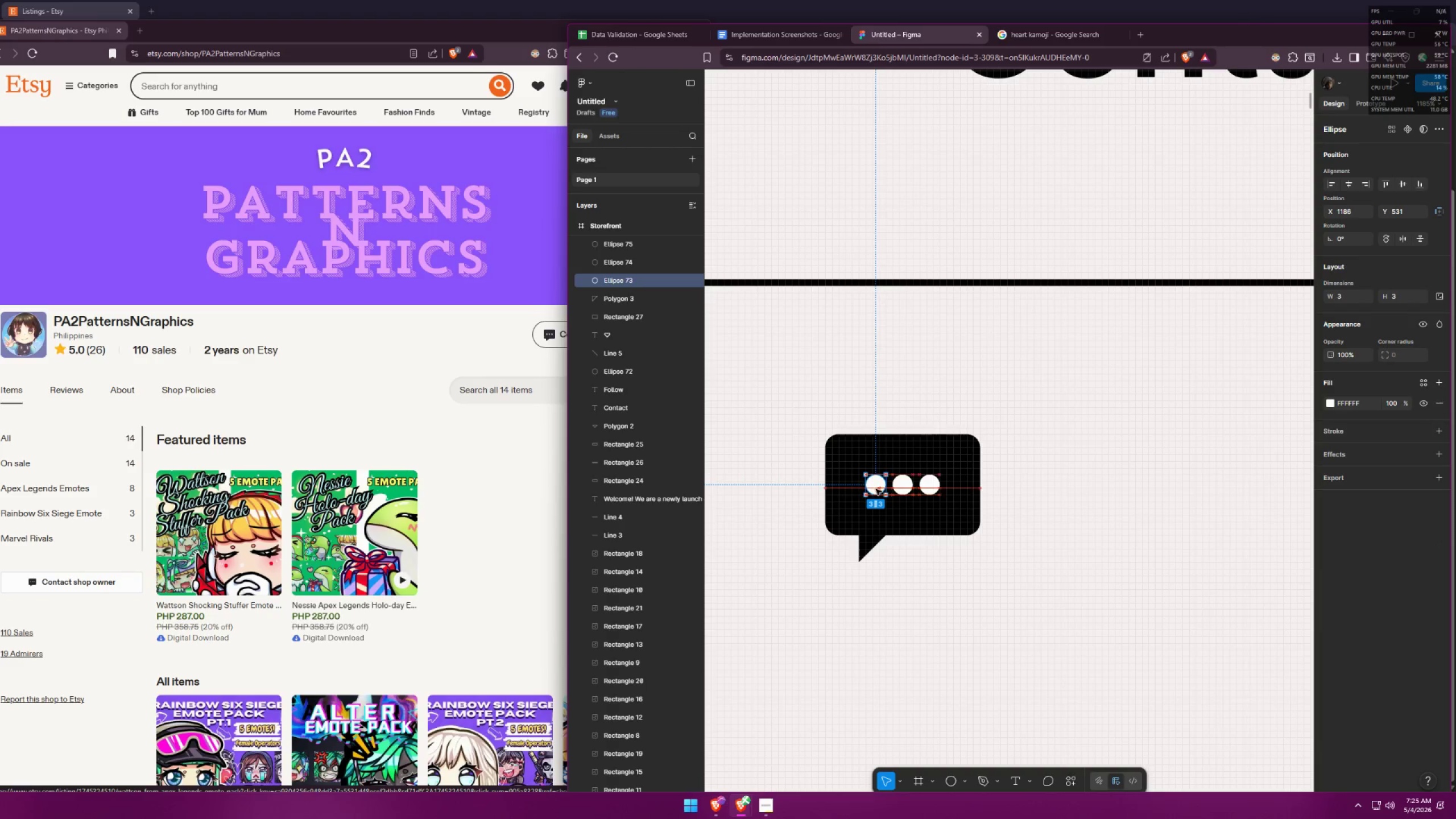 
left_click_drag(start_coordinate=[875, 489], to_coordinate=[870, 491])
 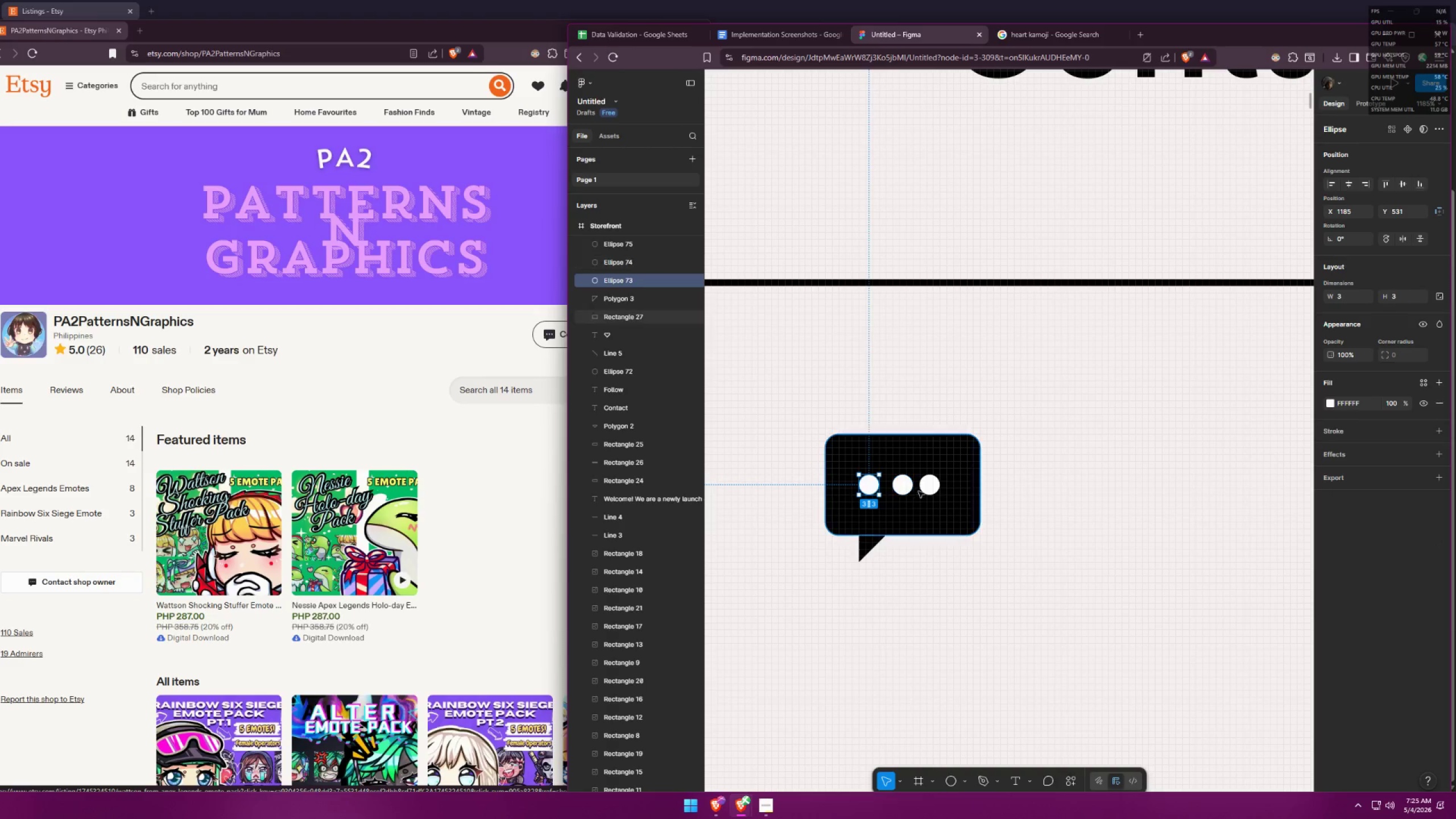 
scroll: coordinate [933, 534], scroll_direction: up, amount: 10.0
 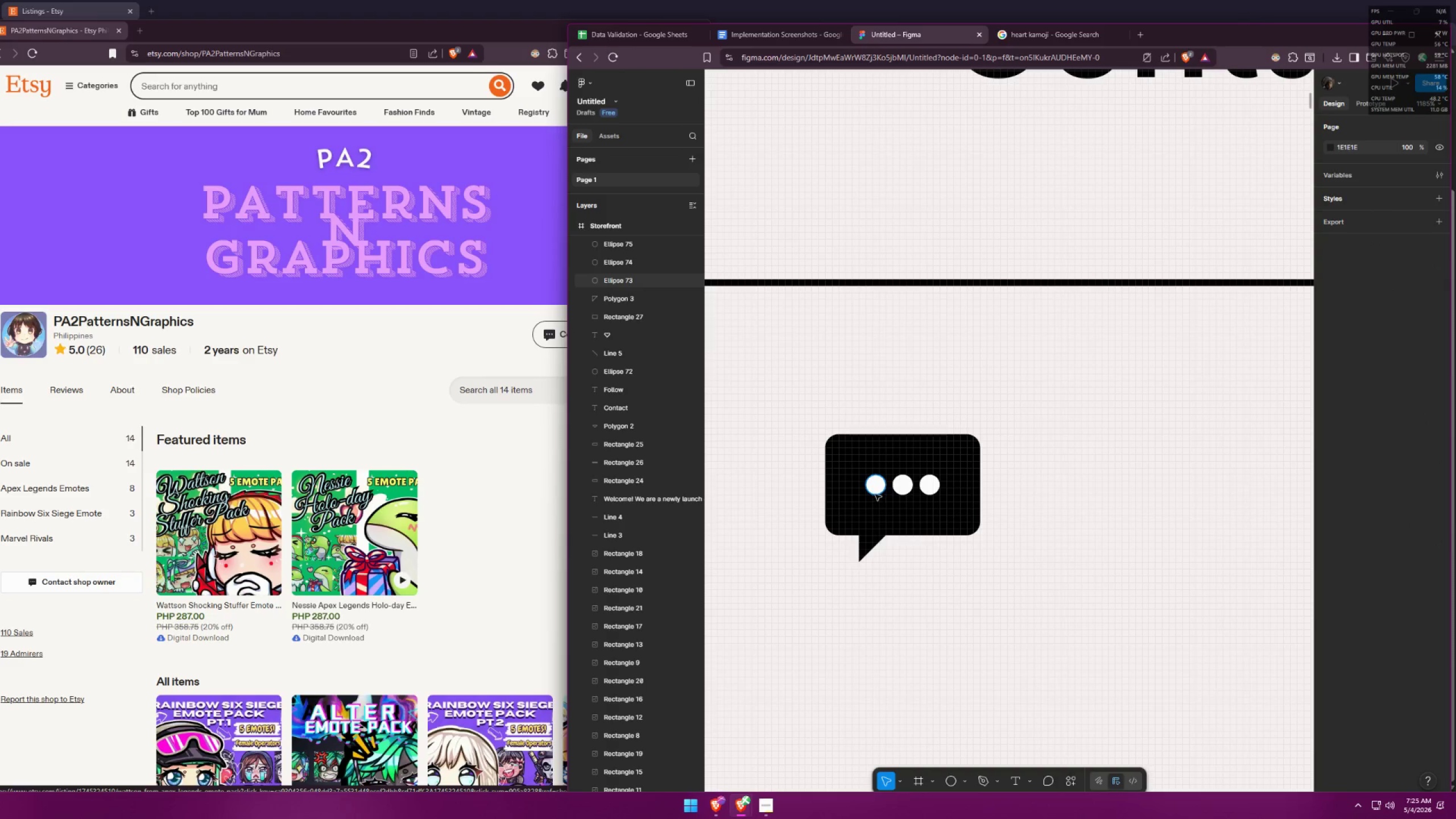 
hold_key(key=ShiftLeft, duration=0.84)
 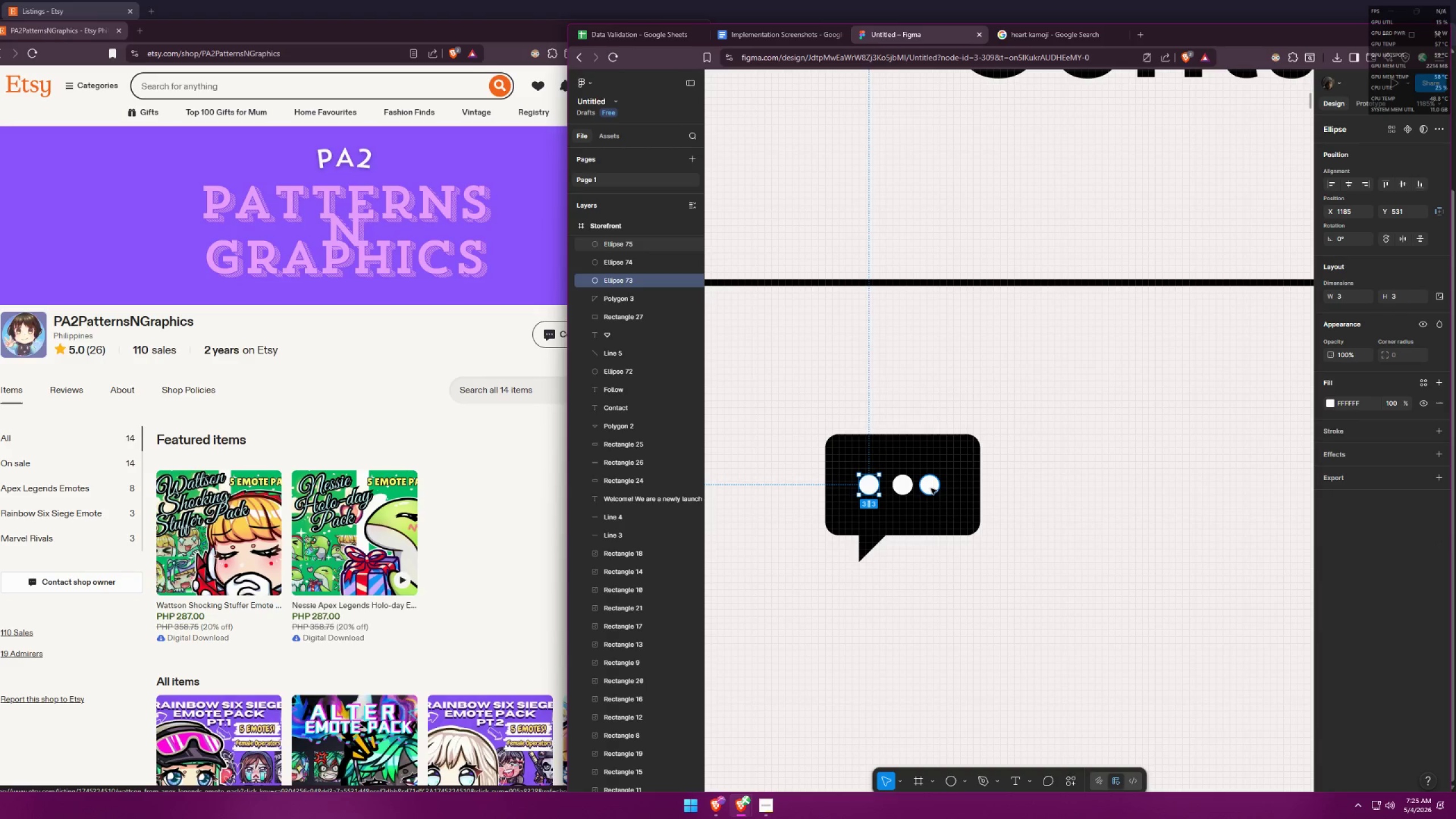 
left_click([931, 487])
 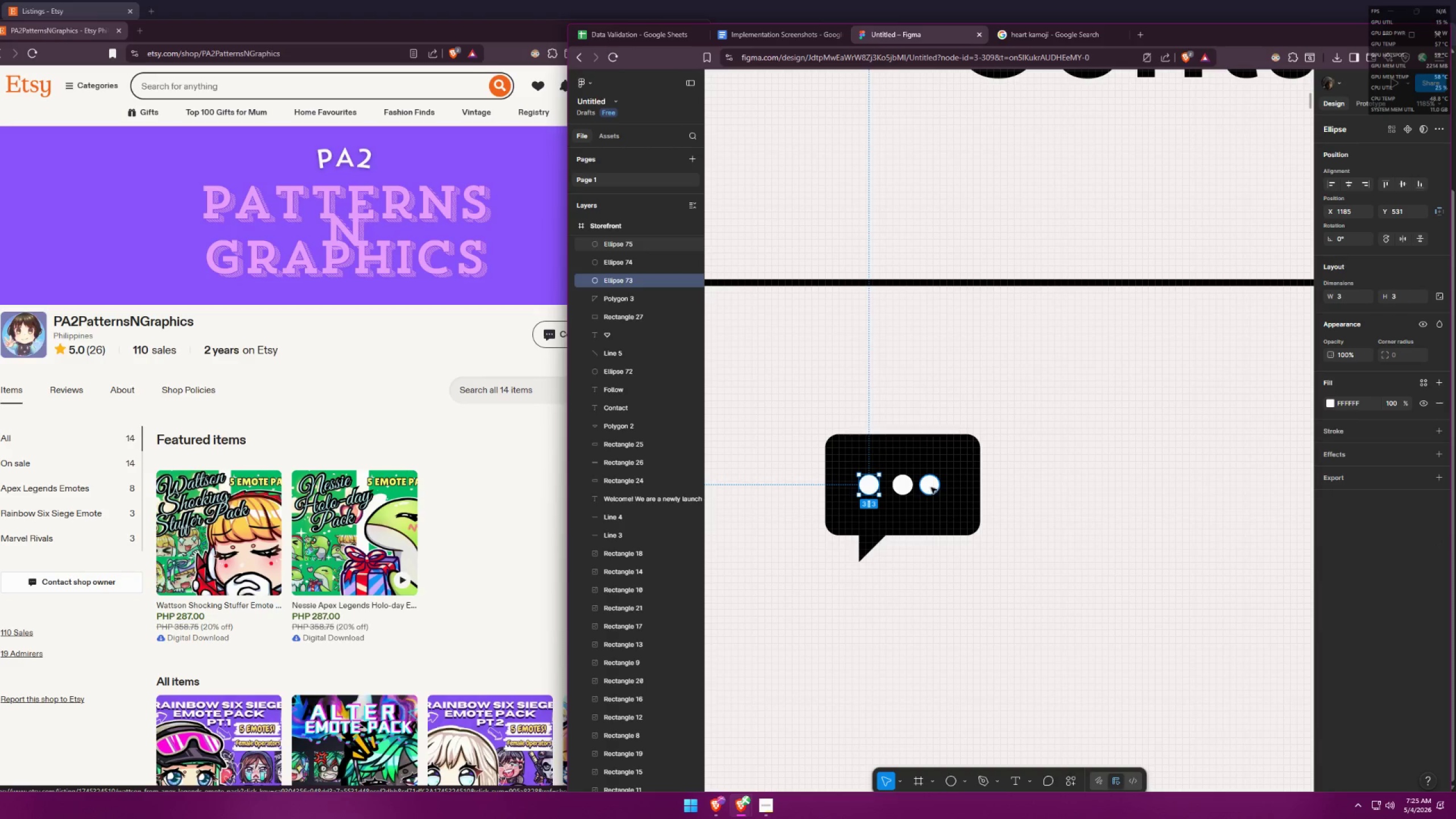 
hold_key(key=ShiftLeft, duration=1.45)
left_click_drag(start_coordinate=[933, 485], to_coordinate=[938, 484])
 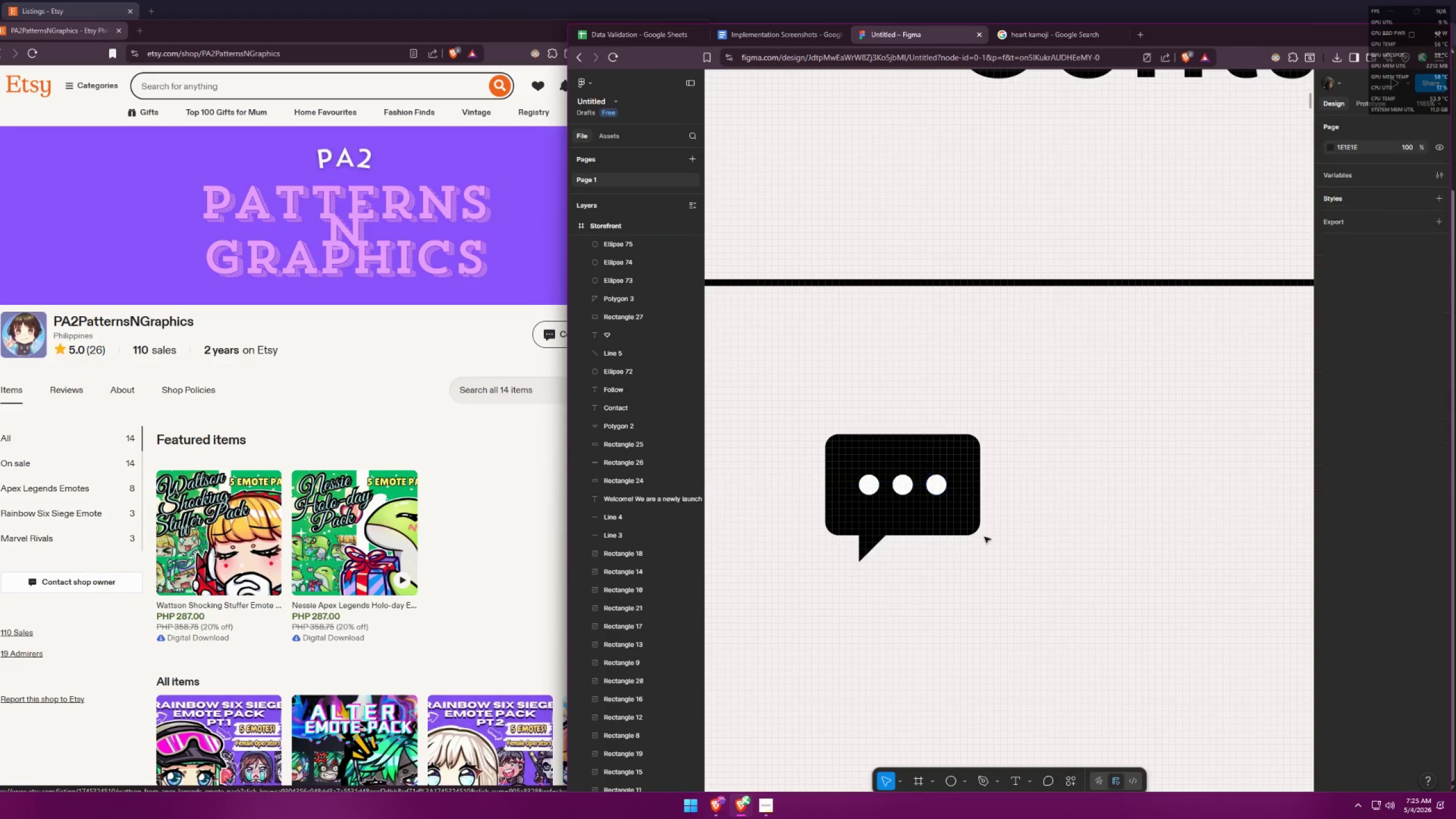 
hold_key(key=ControlLeft, duration=0.84)
 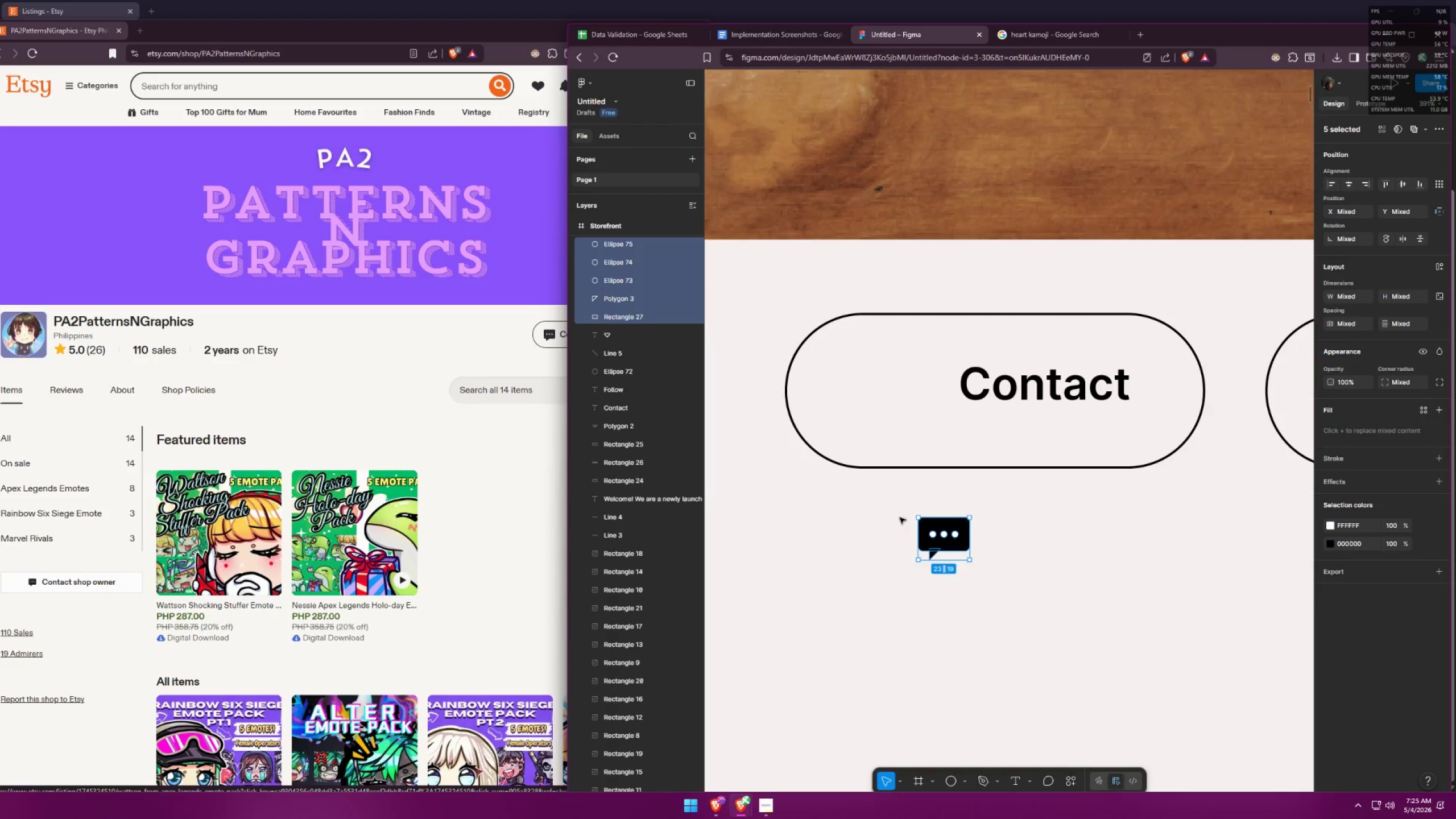 
left_click_drag(start_coordinate=[987, 580], to_coordinate=[884, 512])
 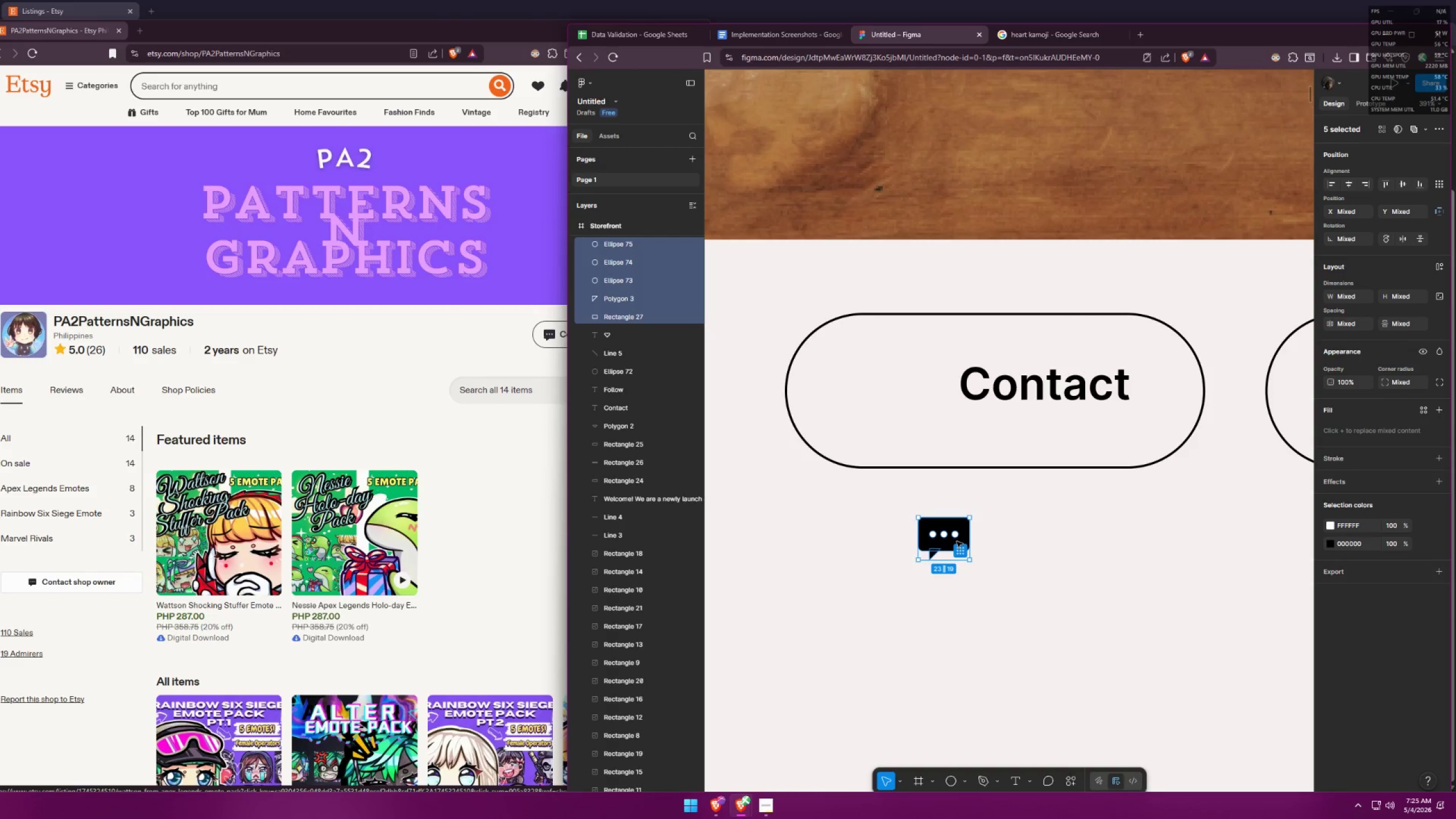 
scroll: coordinate [975, 567], scroll_direction: down, amount: 9.0
 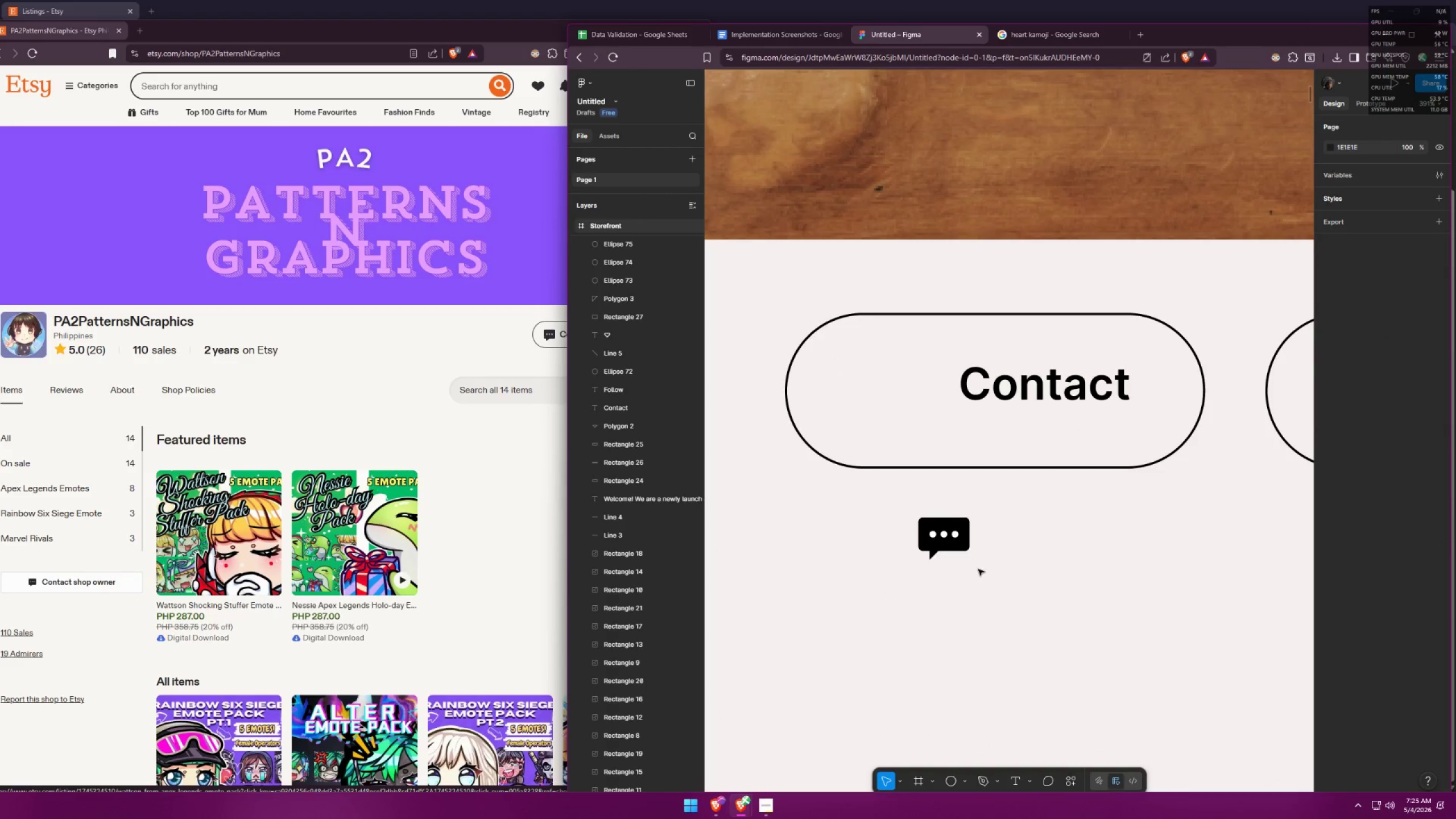 
left_click_drag(start_coordinate=[963, 543], to_coordinate=[940, 394])
 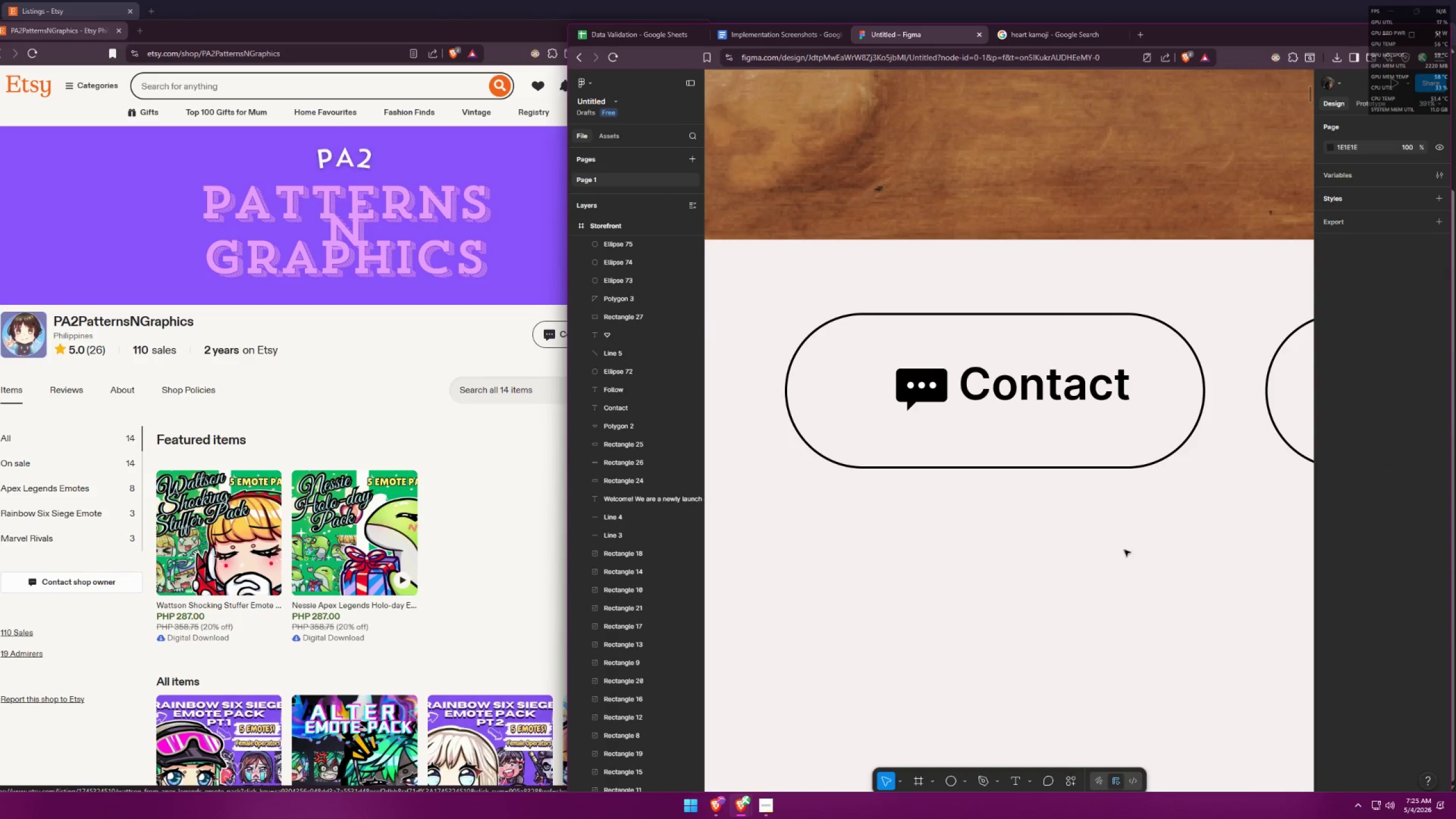 
hold_key(key=ControlLeft, duration=0.34)
scroll: coordinate [930, 481], scroll_direction: down, amount: 5.0
 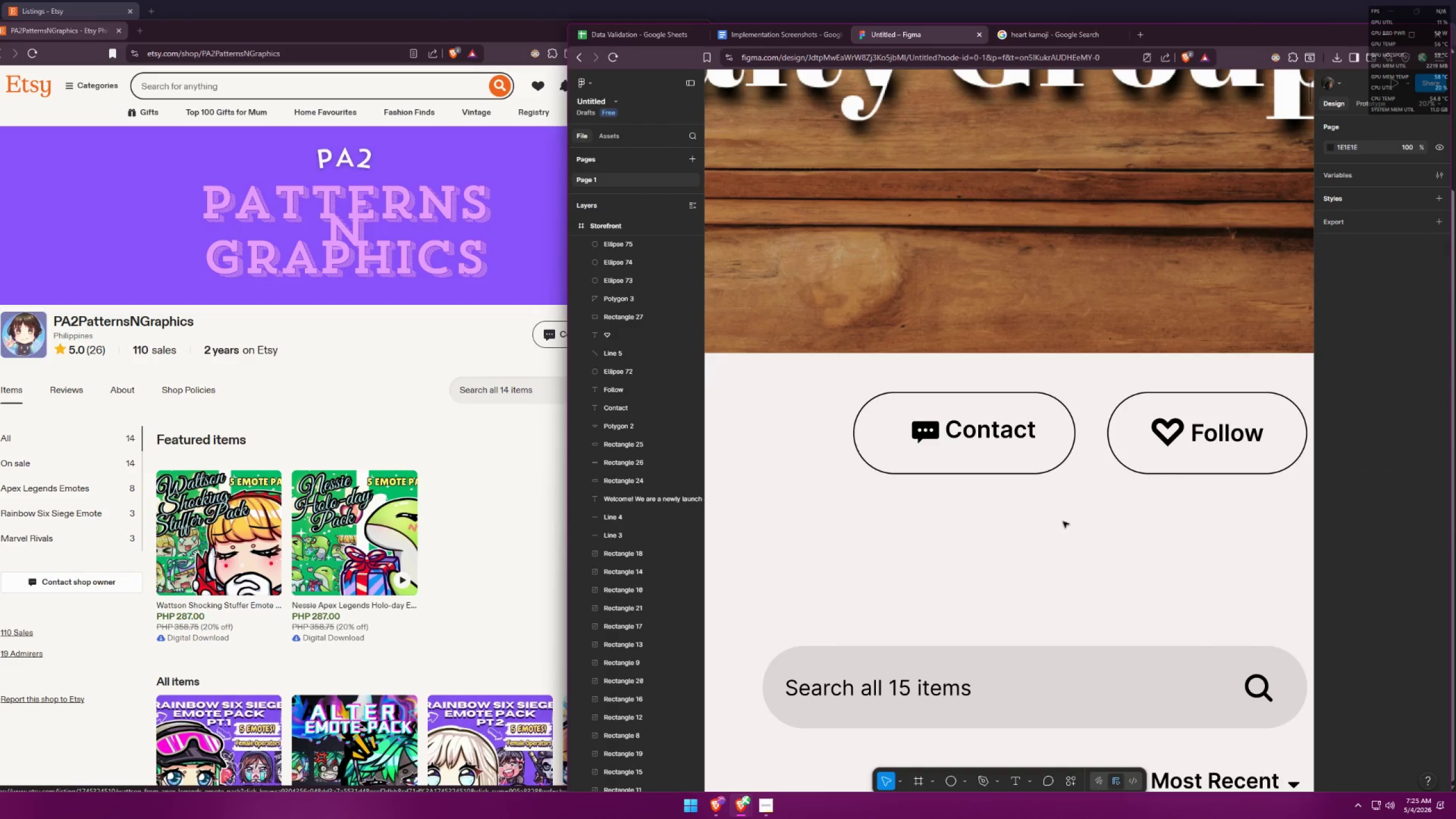 
left_click_drag(start_coordinate=[1072, 520], to_coordinate=[883, 361])
 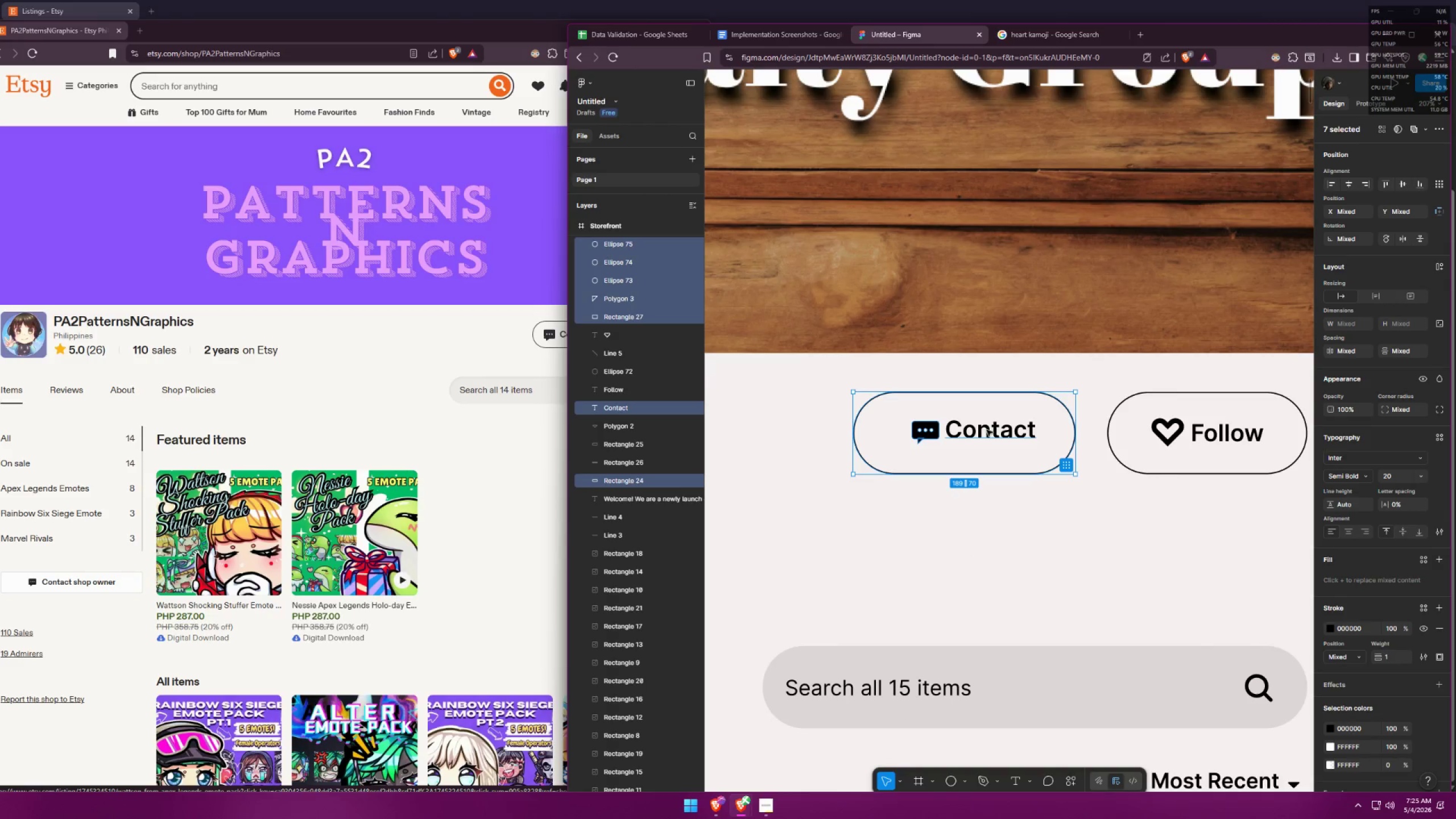 
hold_key(key=ShiftLeft, duration=1.5)
 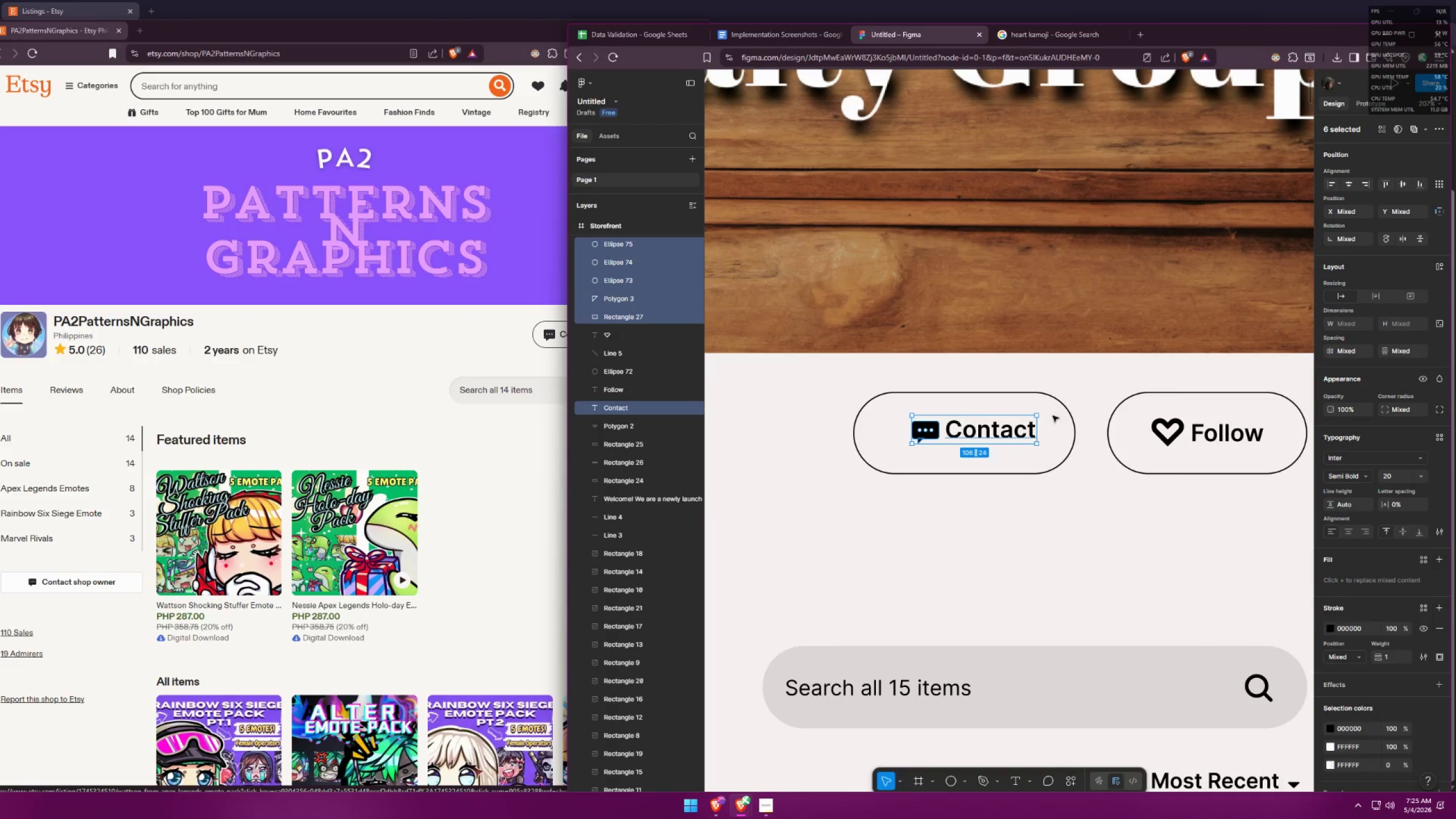 
hold_key(key=ShiftLeft, duration=0.5)
left_click([1067, 407])
 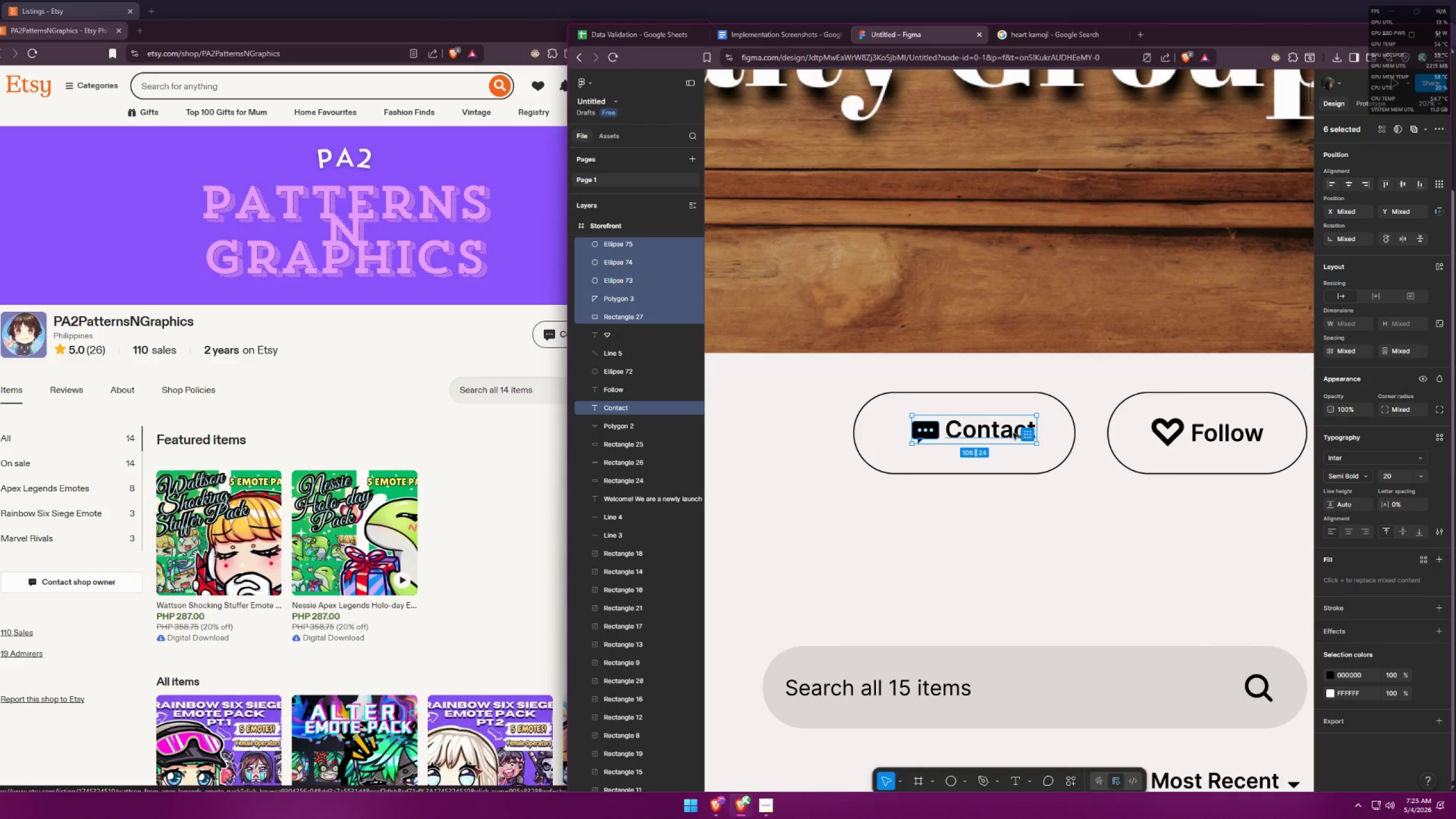 
left_click_drag(start_coordinate=[1008, 428], to_coordinate=[999, 432])
 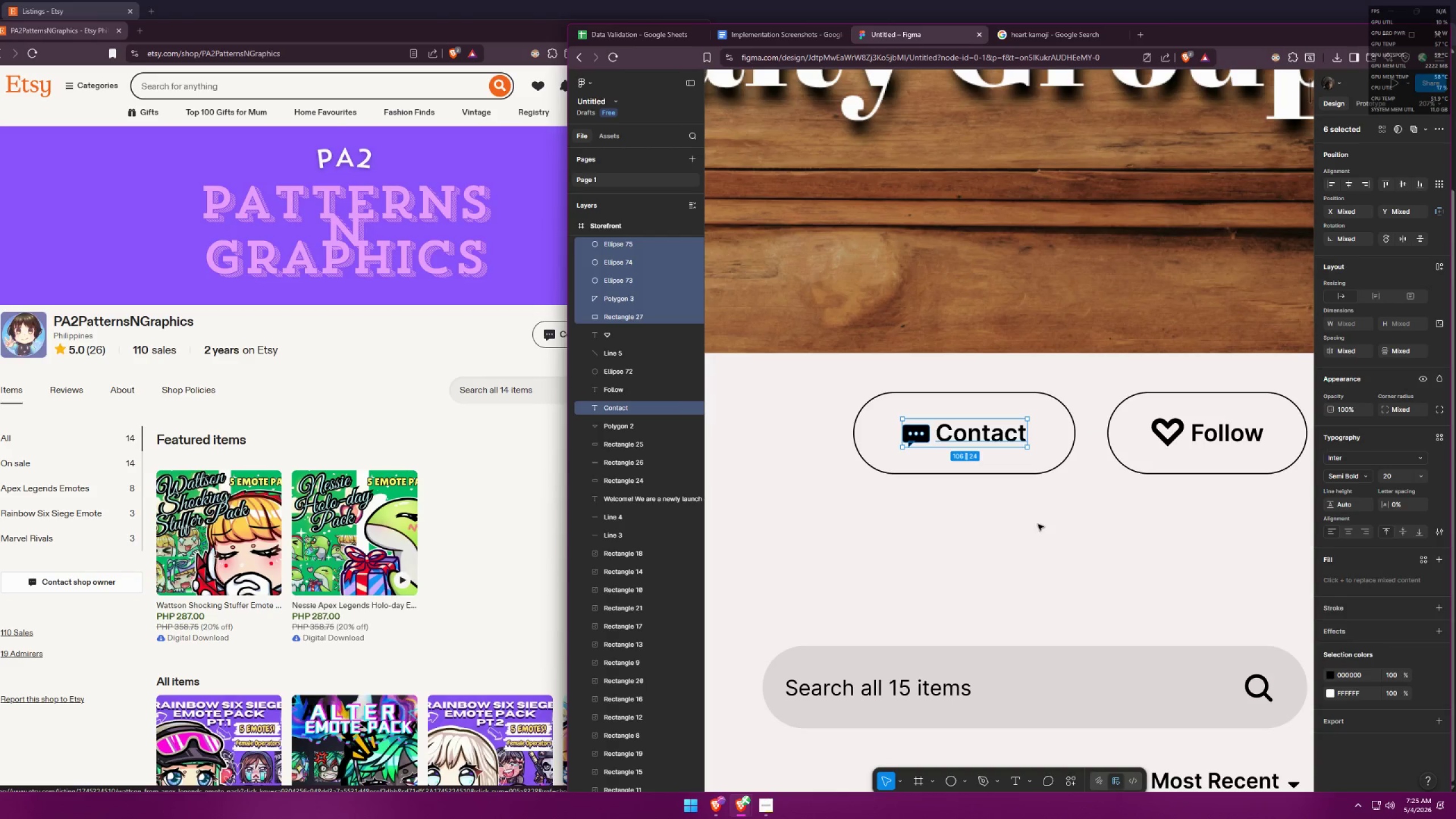 
left_click([1043, 529])
 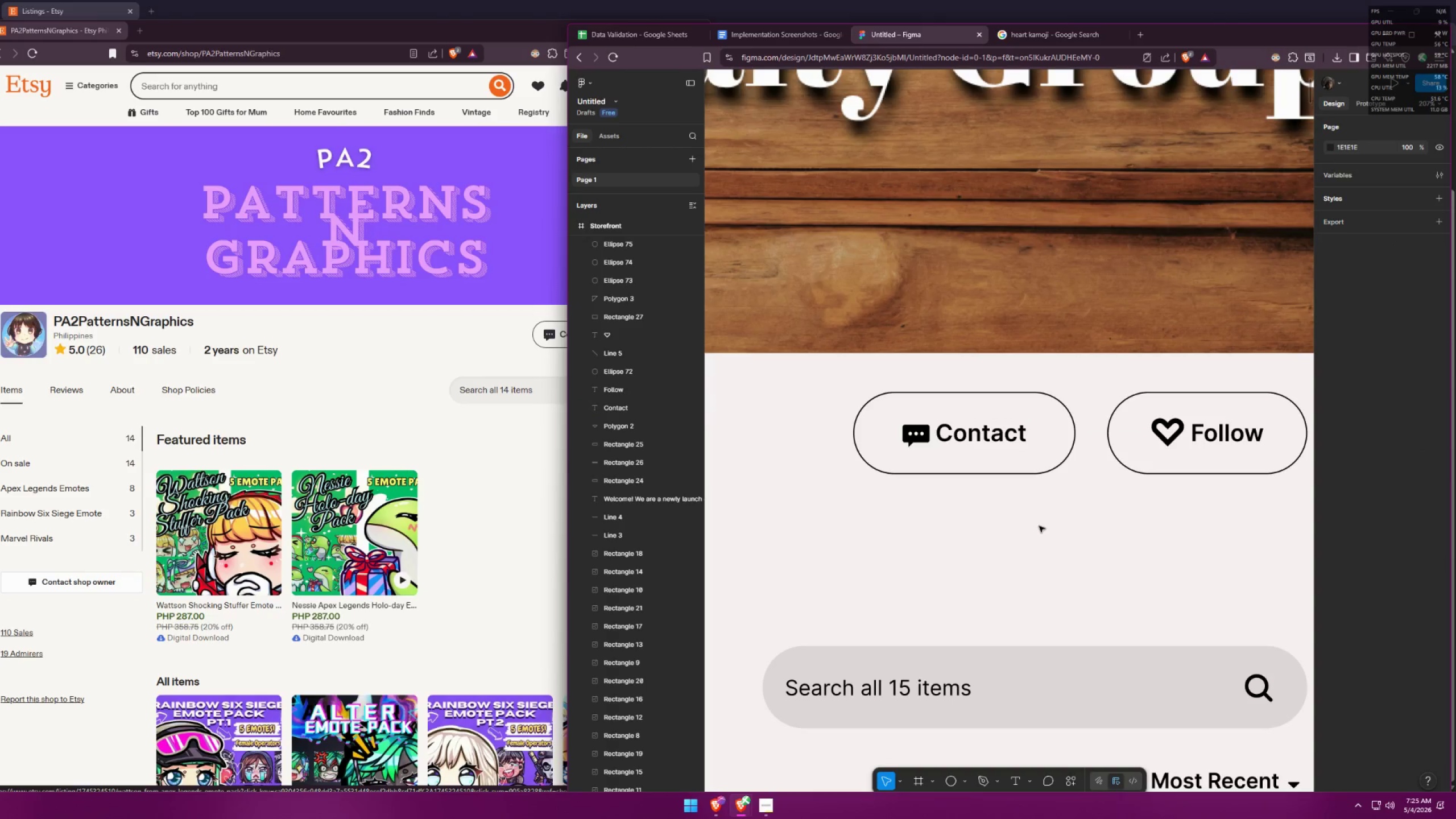 
hold_key(key=ControlLeft, duration=1.51)
hold_key(key=ControlLeft, duration=0.69)
scroll: coordinate [975, 369], scroll_direction: down, amount: 20.0
 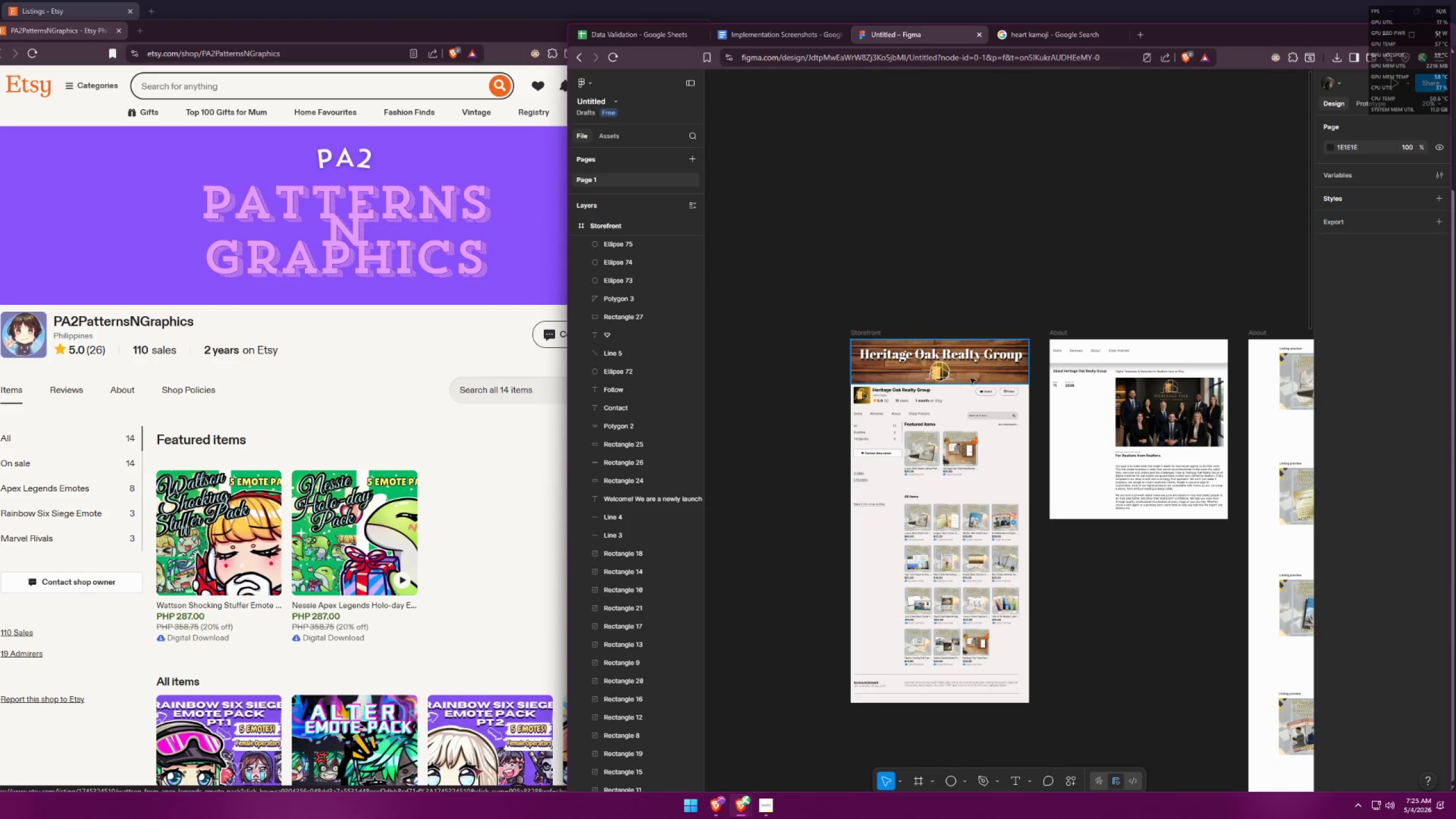 
left_click([1116, 582])
 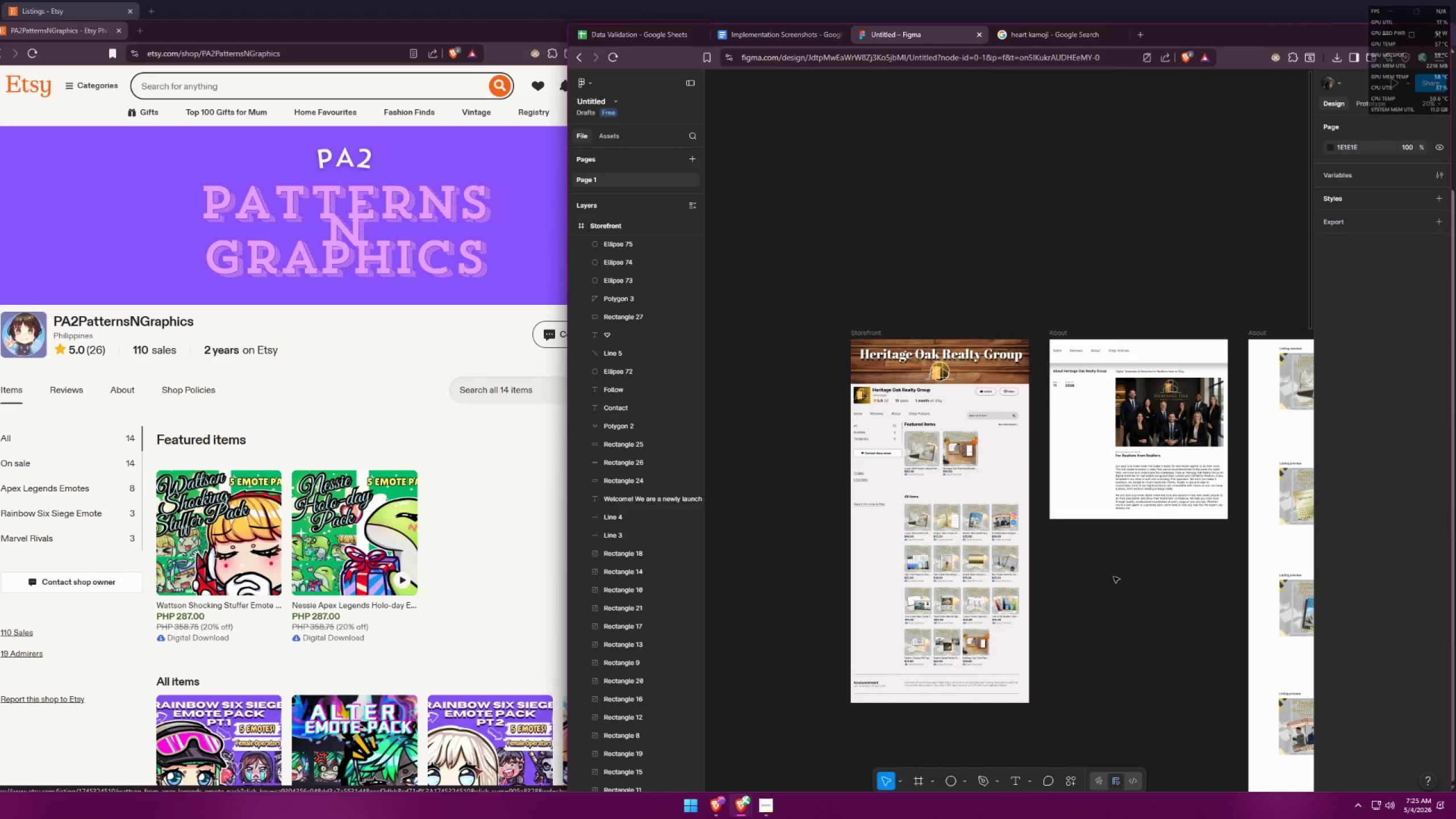 
hold_key(key=ControlLeft, duration=0.34)
 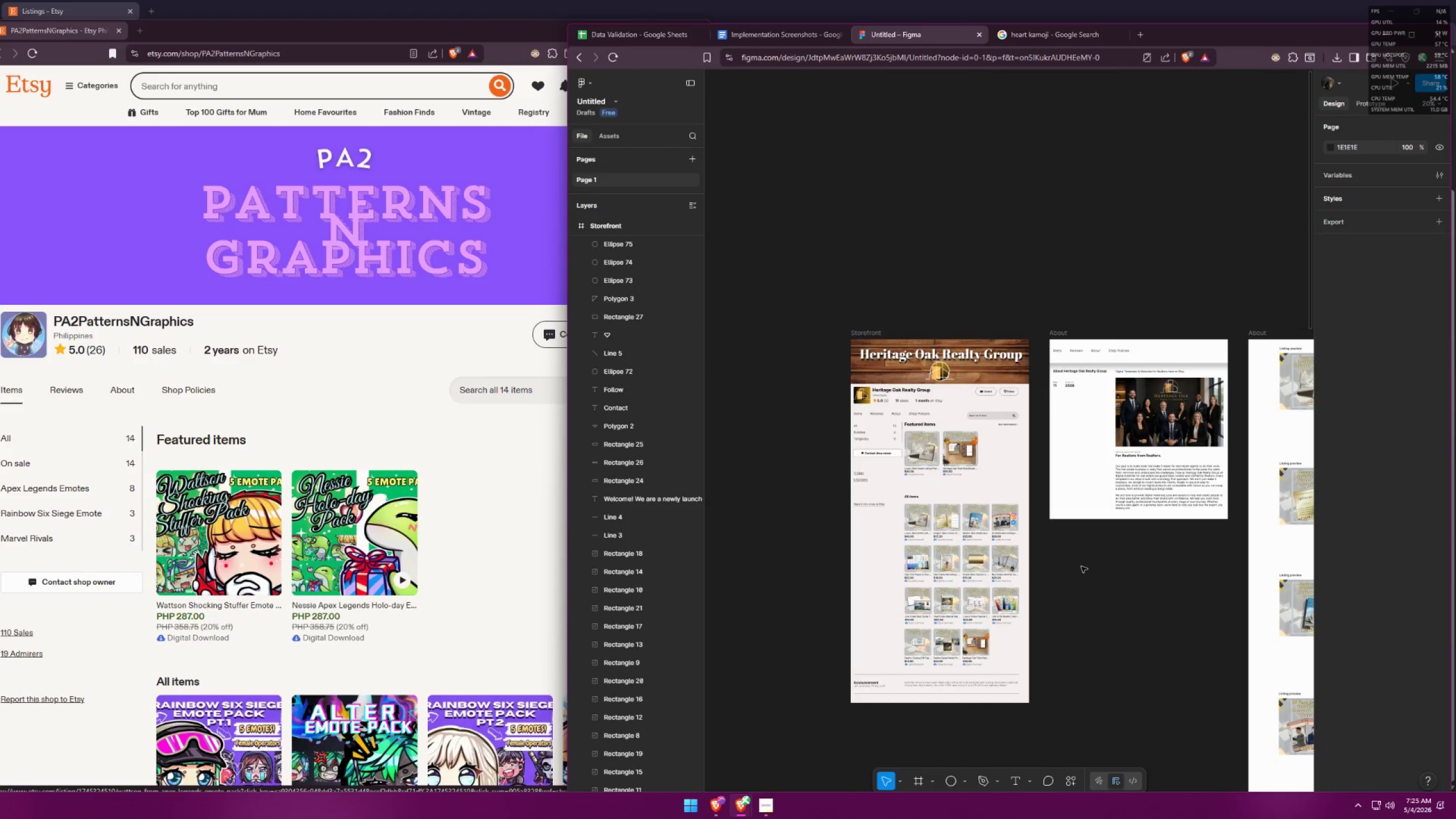 
hold_key(key=ControlLeft, duration=1.5)
 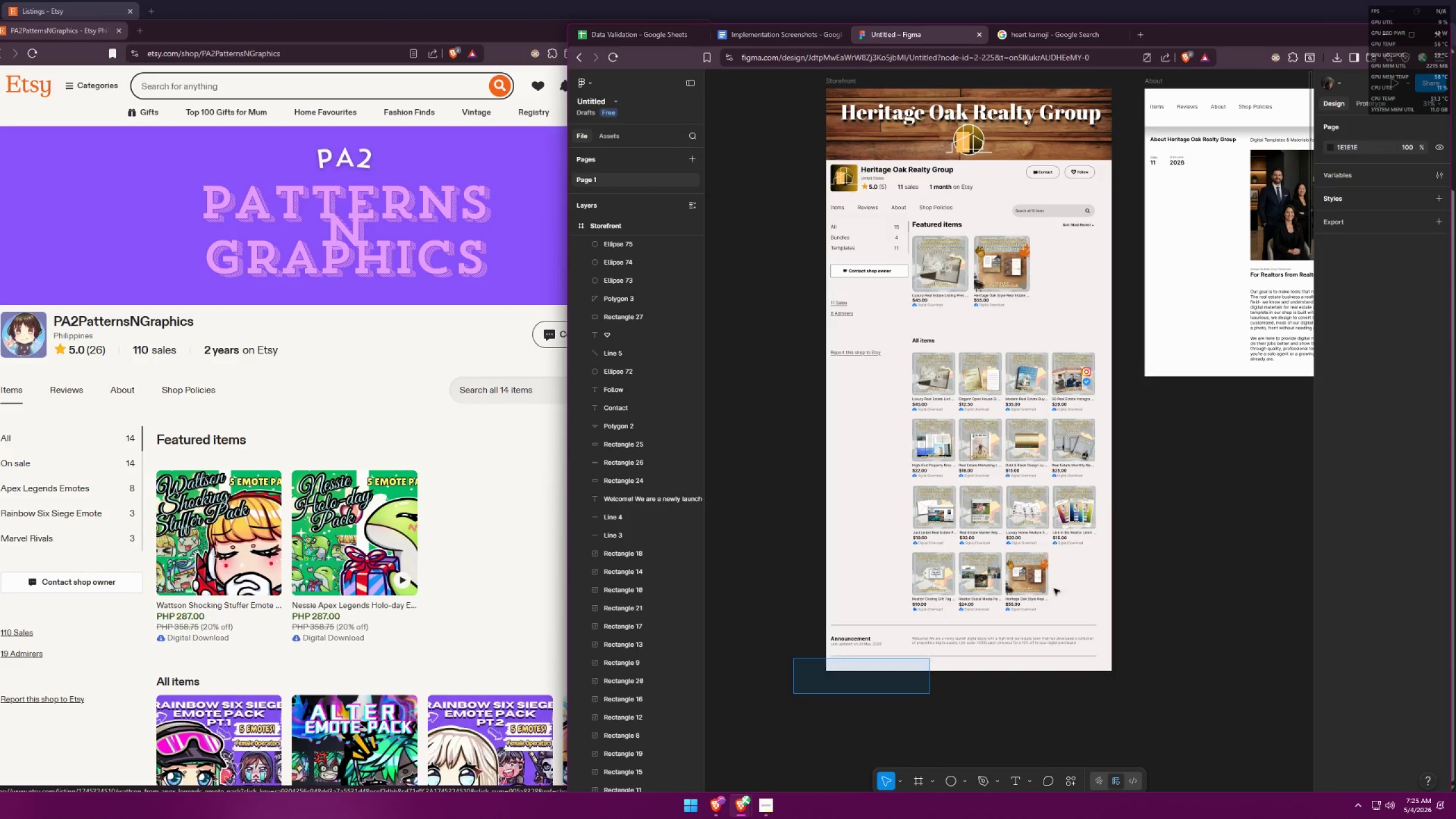 
key(Control+ControlLeft)
 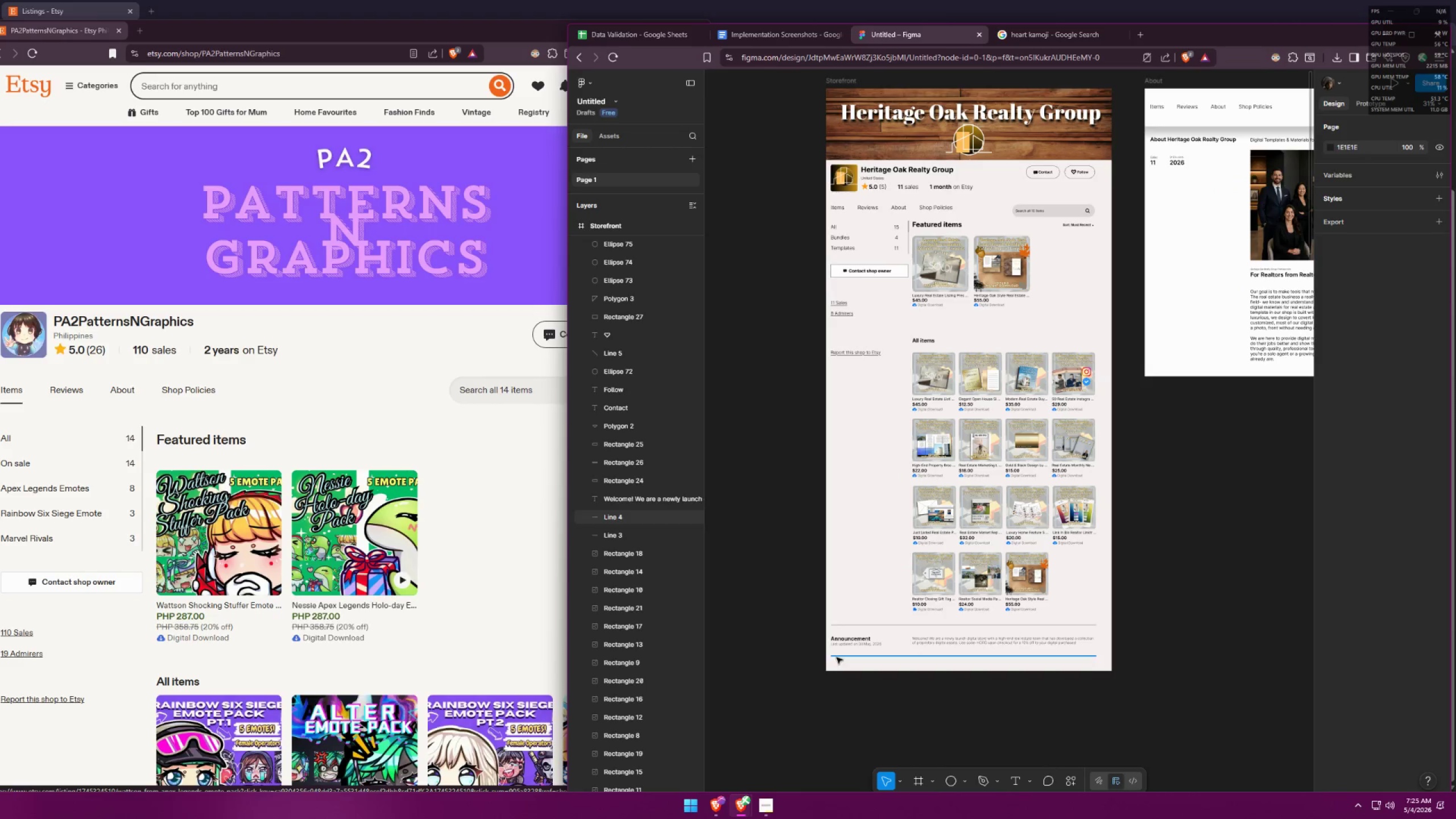 
key(Control+ControlLeft)
 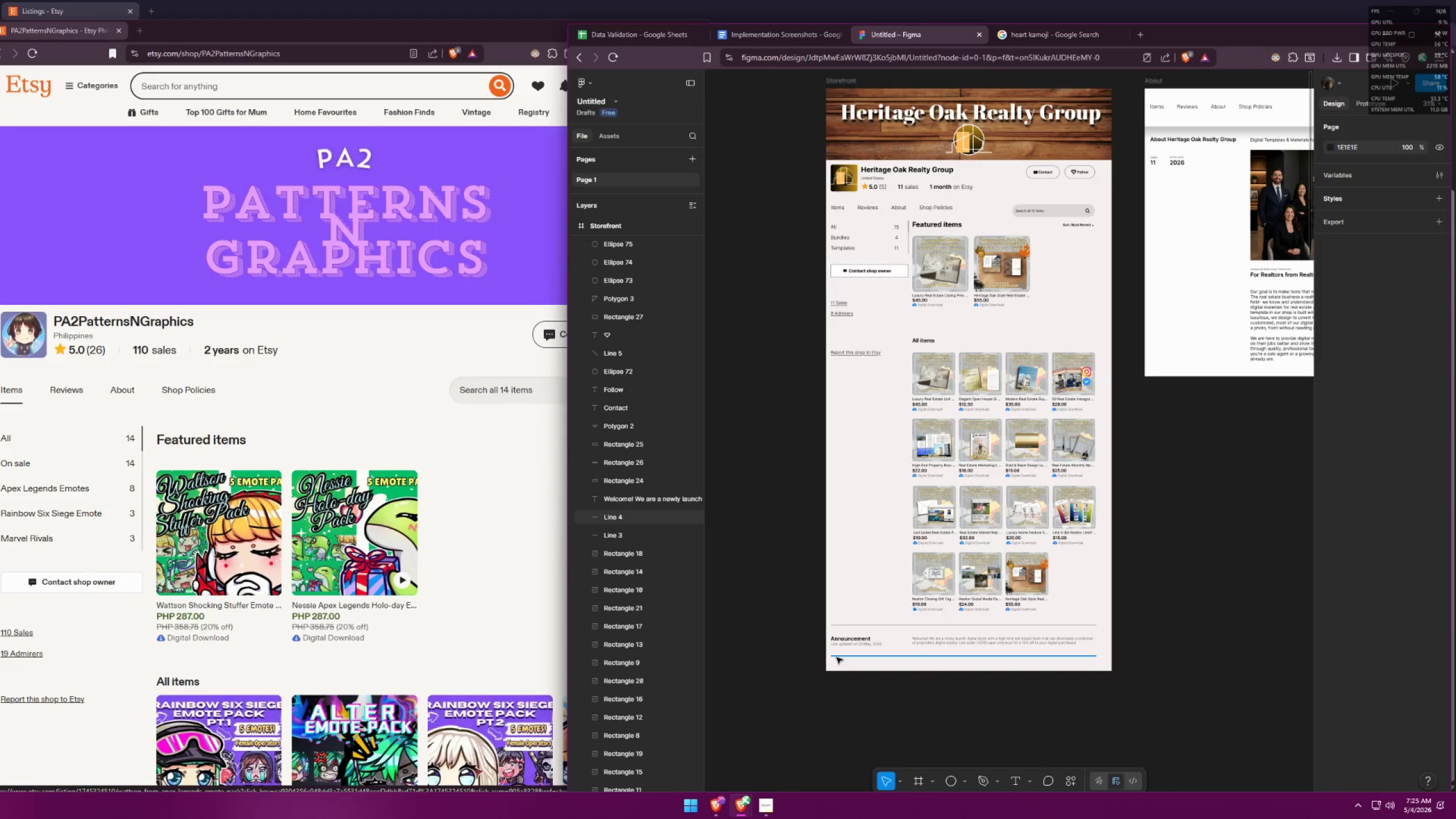 
scroll: coordinate [1014, 606], scroll_direction: up, amount: 4.0
 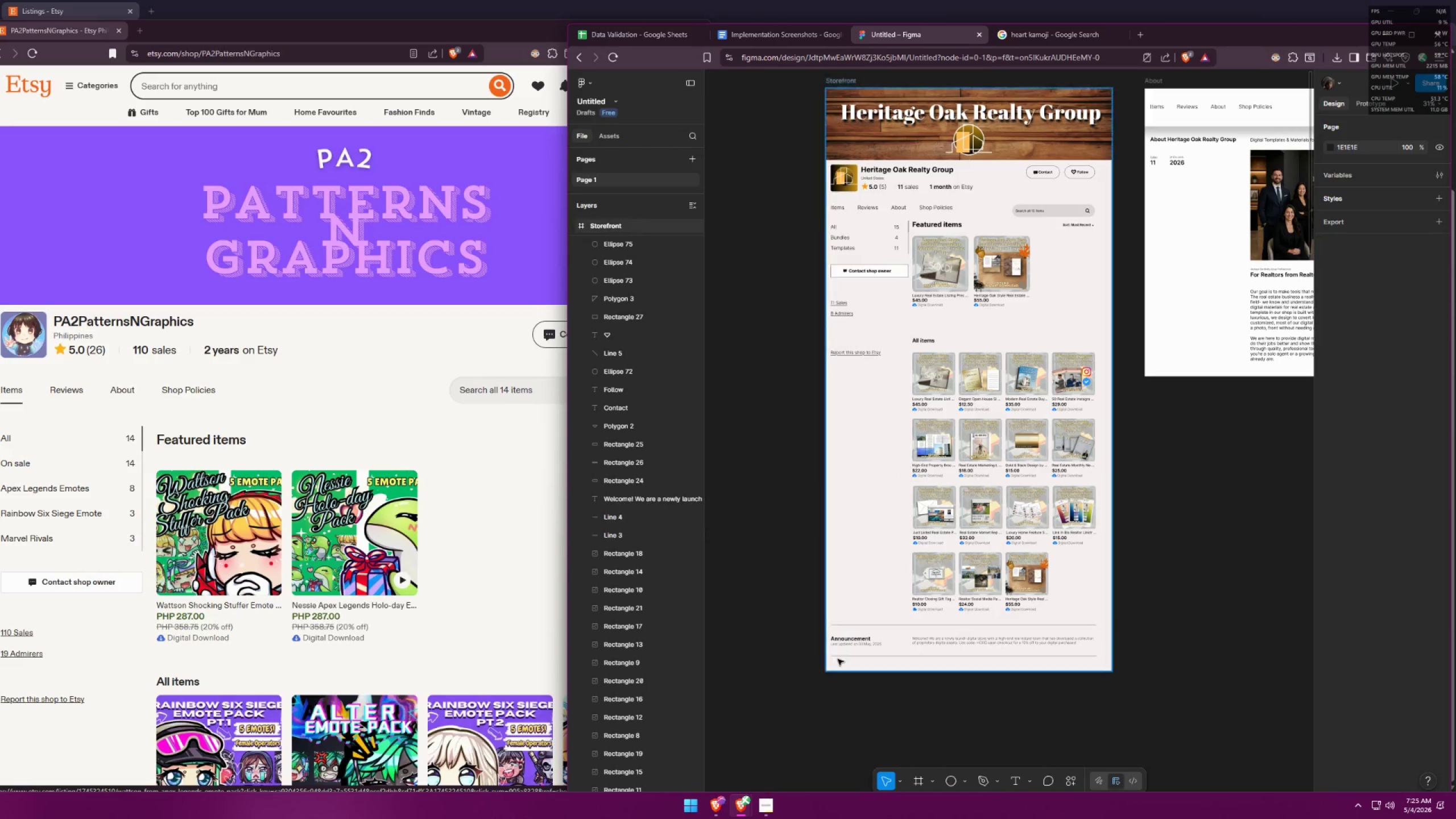 
key(Control+ControlLeft)
 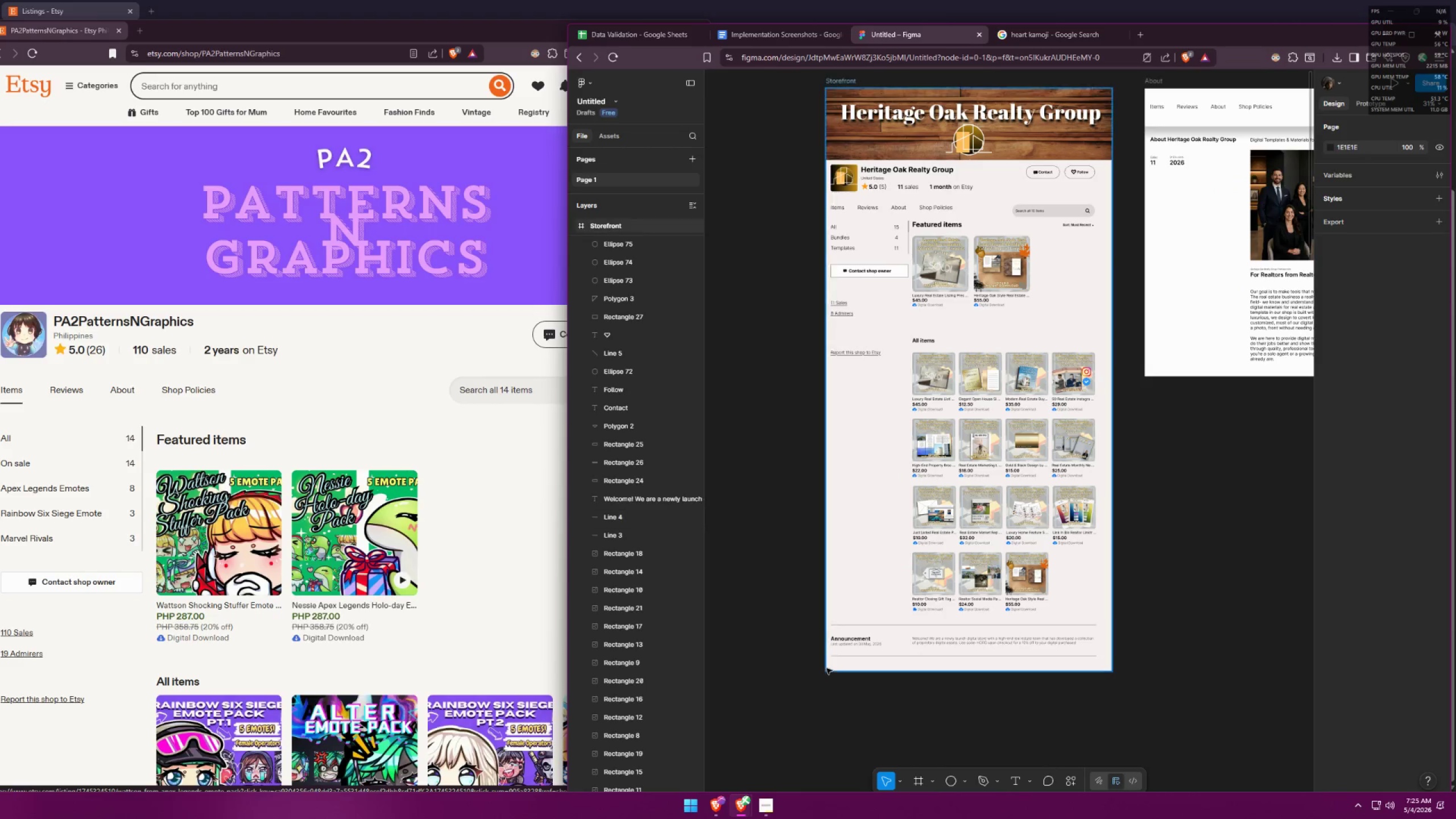 
key(Control+ControlLeft)
 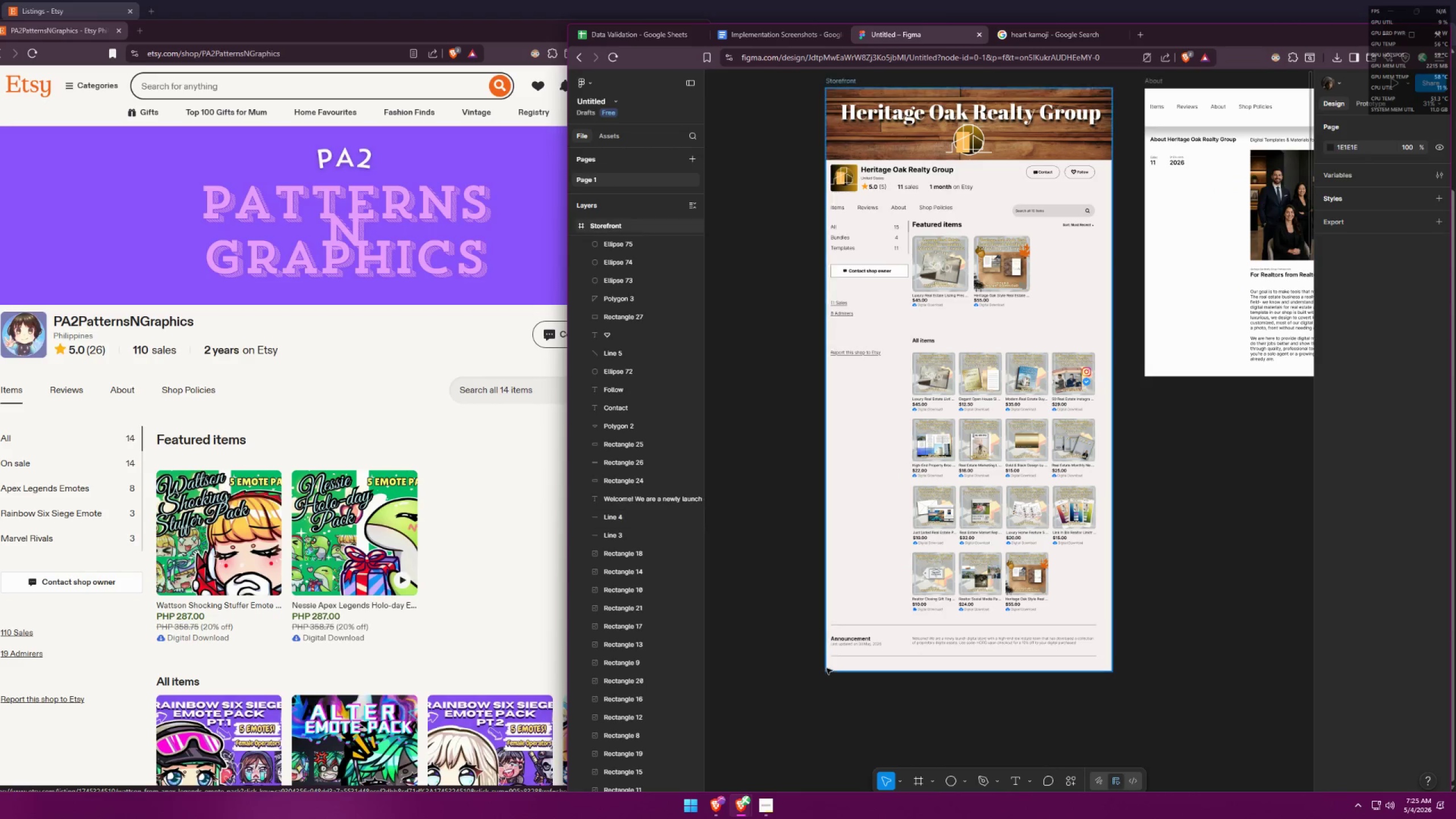 
key(Control+ControlLeft)
 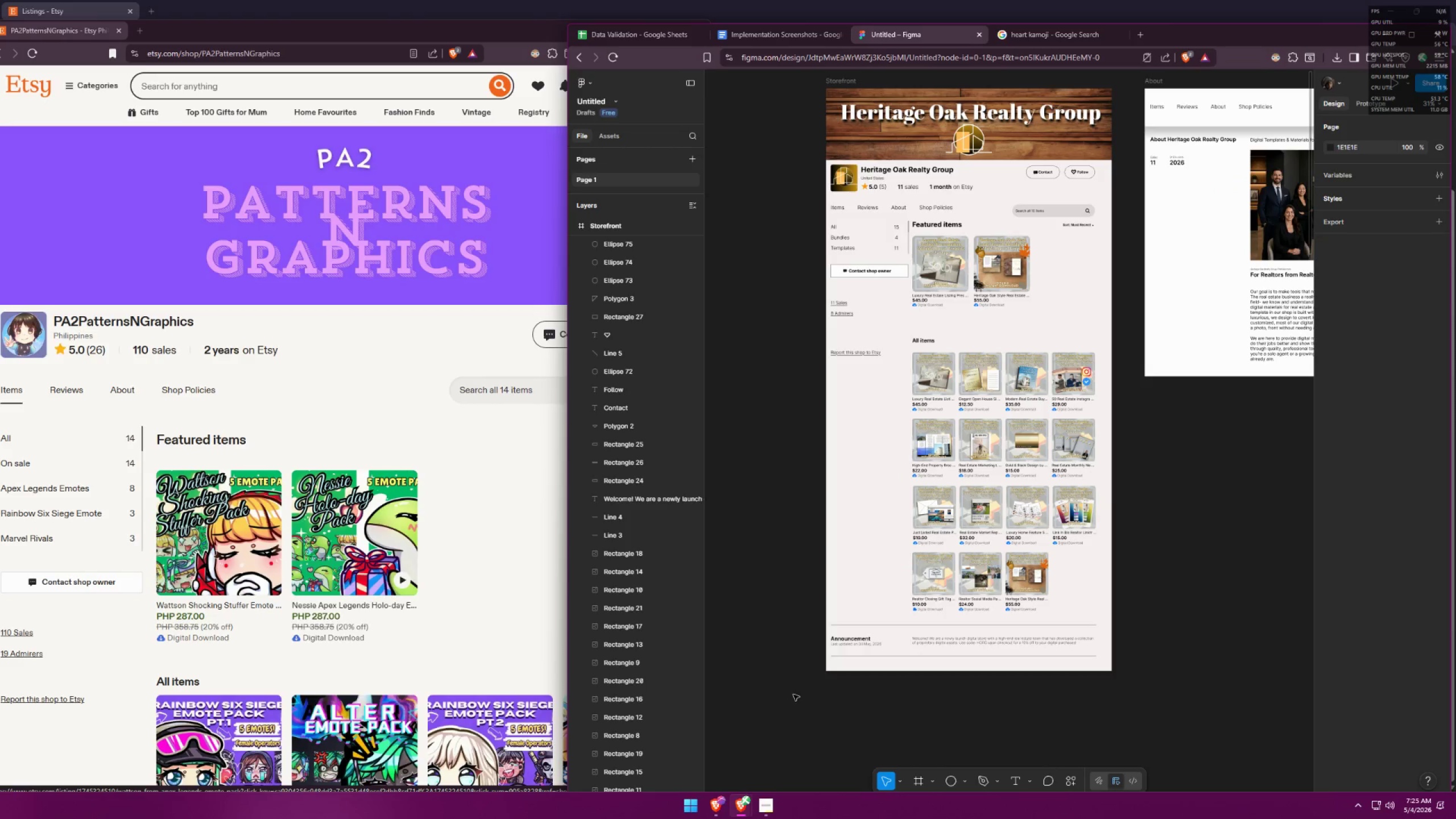 
left_click_drag(start_coordinate=[793, 694], to_coordinate=[1115, 163])
 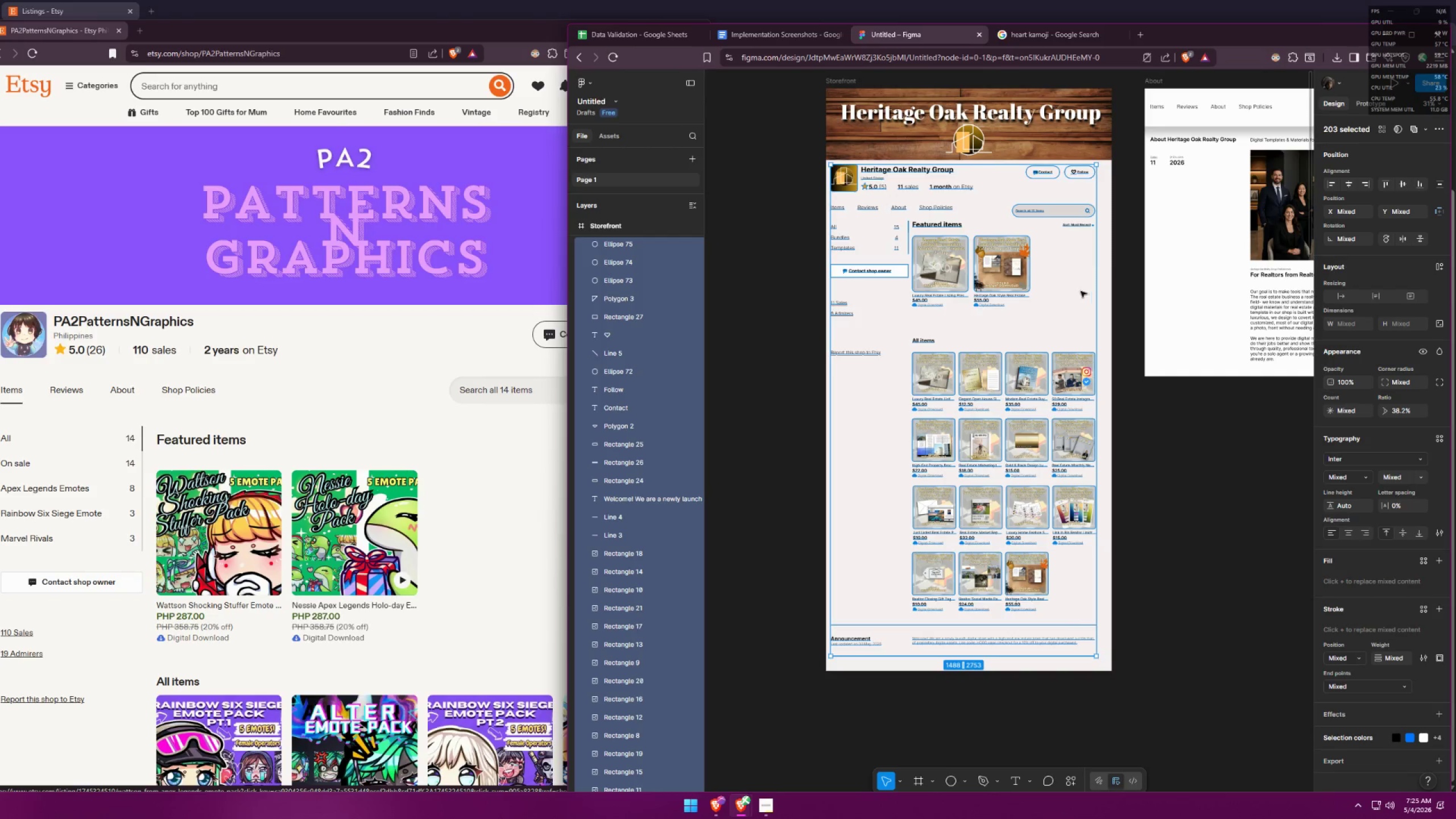 
hold_key(key=ShiftLeft, duration=1.5)
left_click_drag(start_coordinate=[1011, 279], to_coordinate=[1016, 276])
 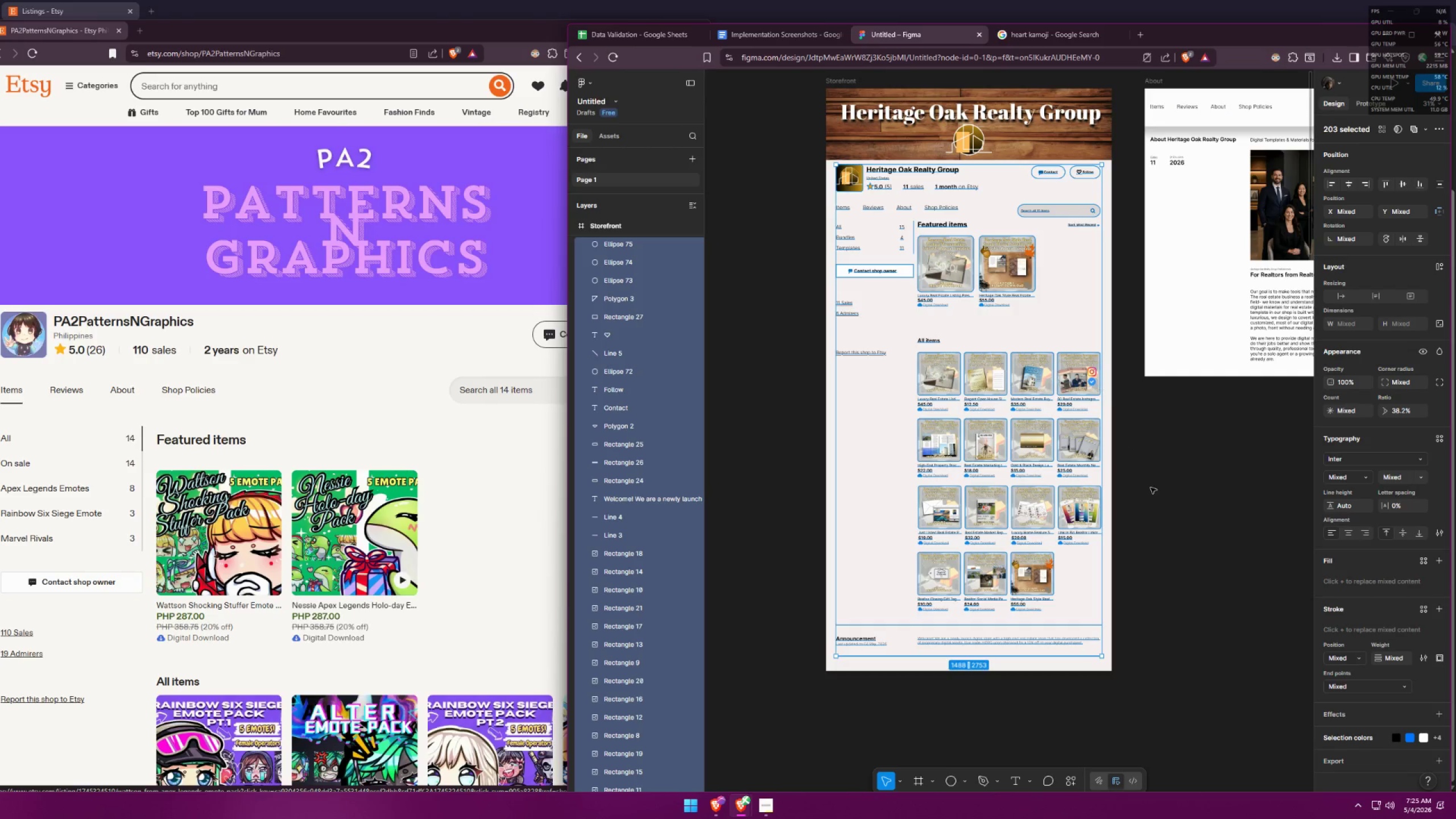 
hold_key(key=ShiftLeft, duration=1.51)
 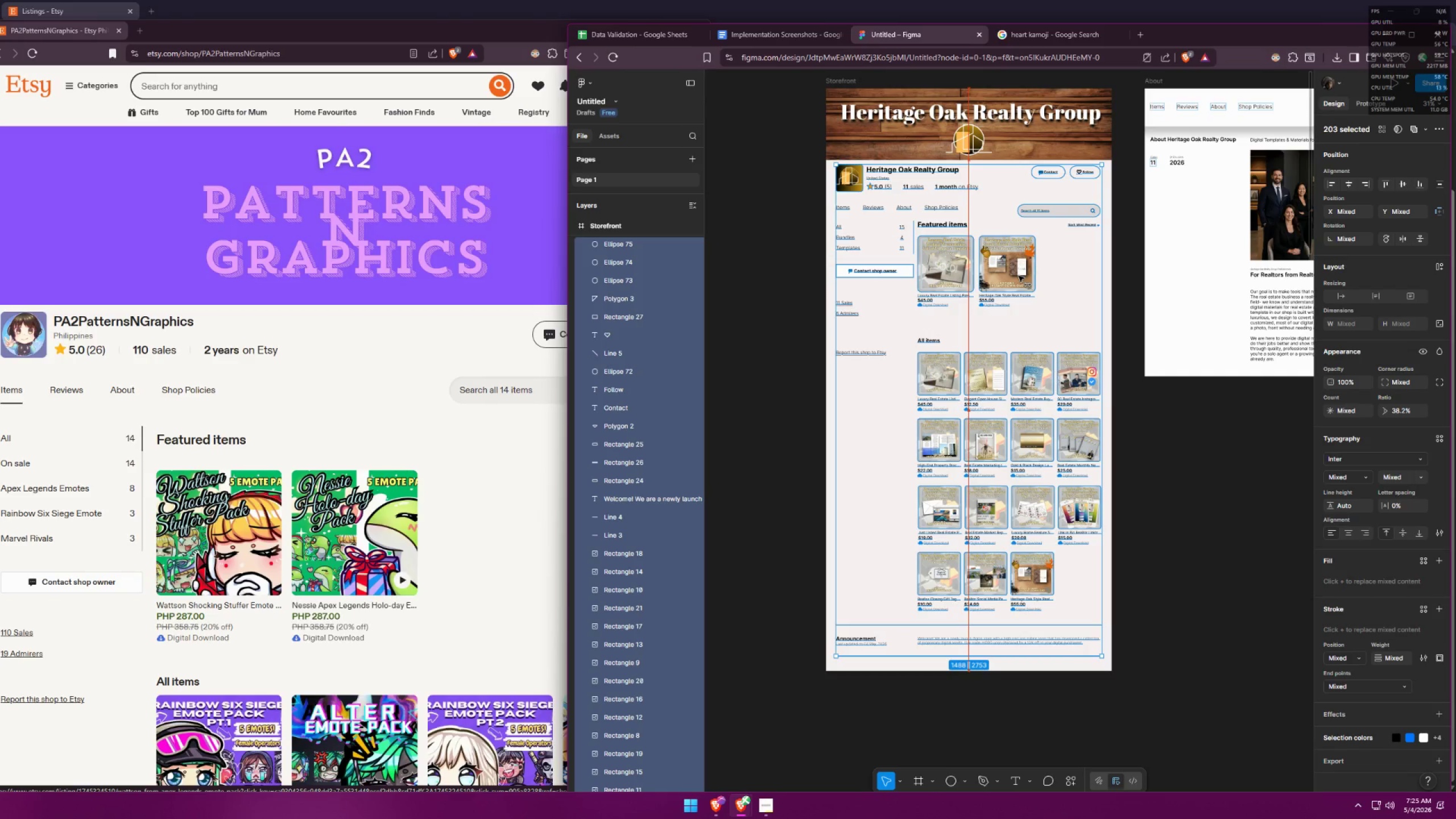 
hold_key(key=ShiftLeft, duration=1.52)
 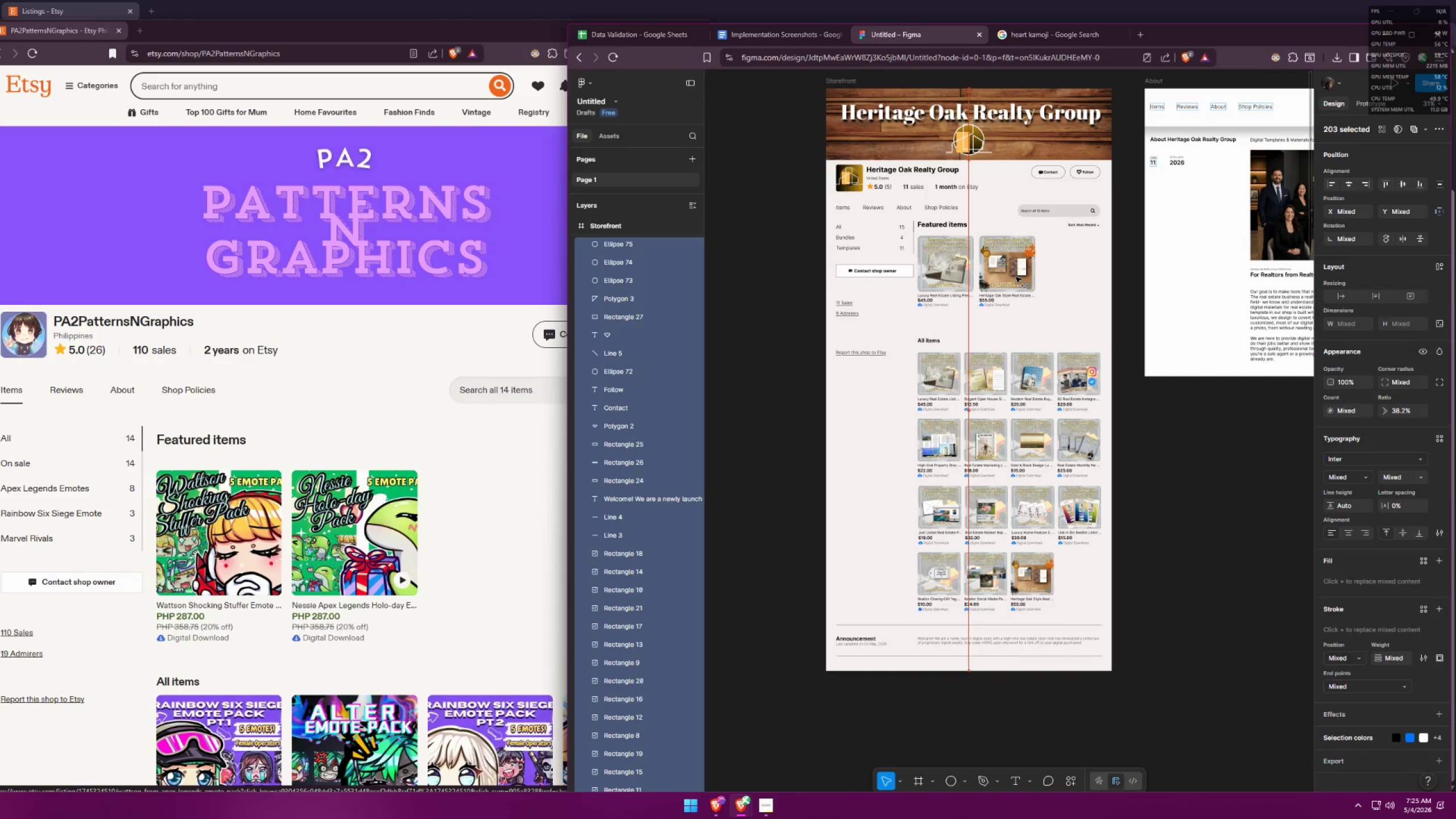 
hold_key(key=ShiftLeft, duration=0.84)
 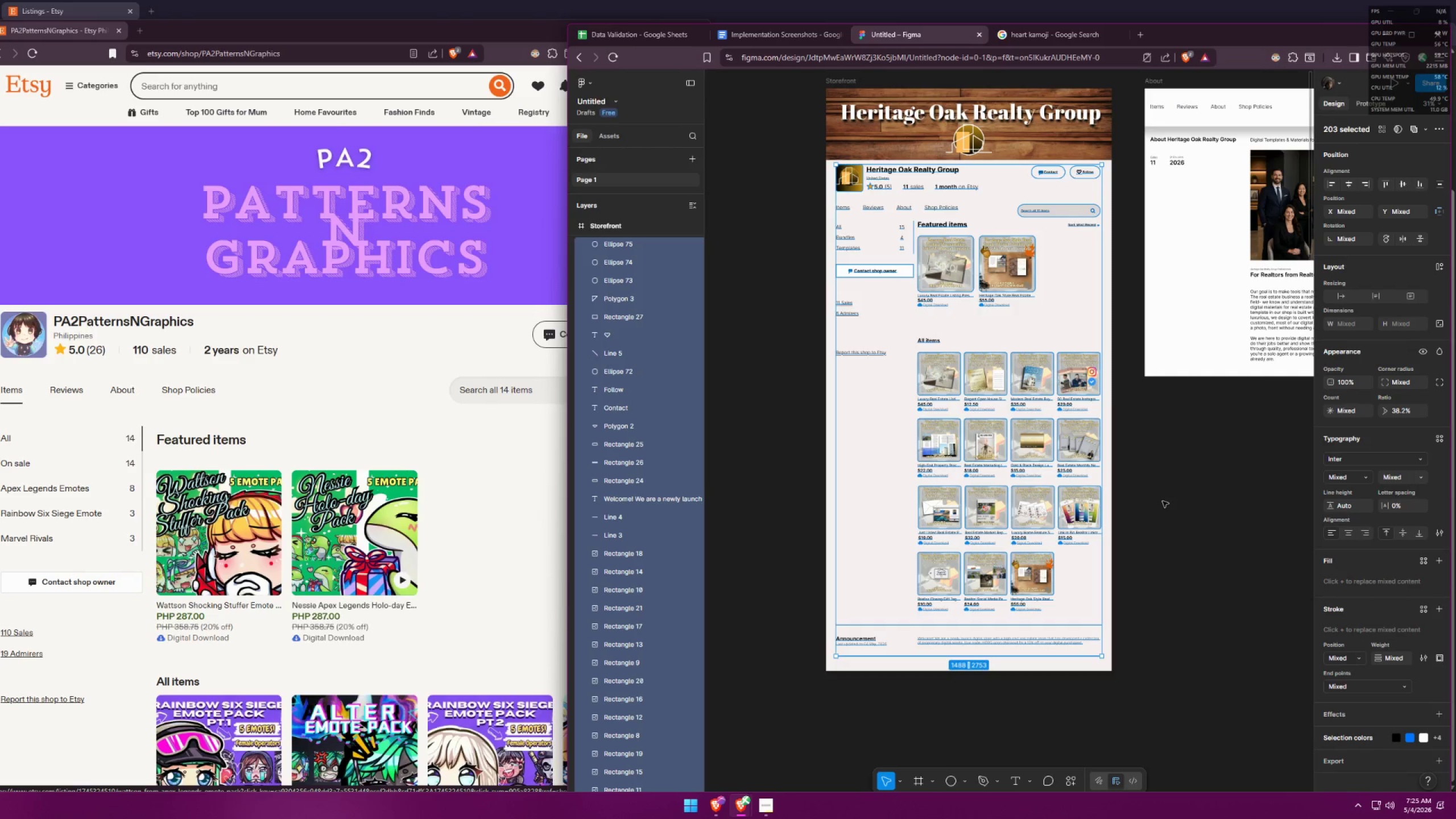 
left_click([1163, 500])
 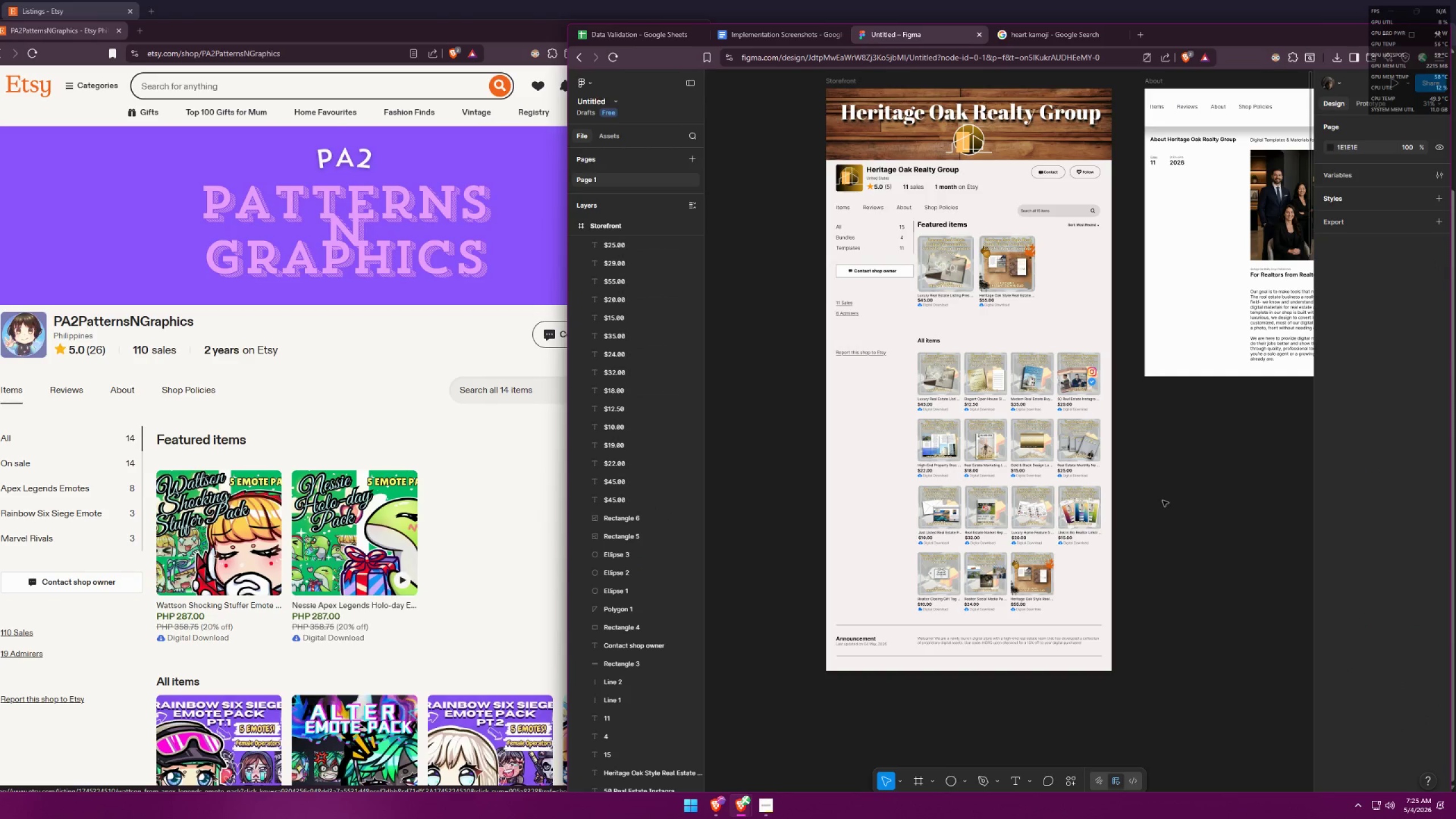 
left_click([1163, 500])